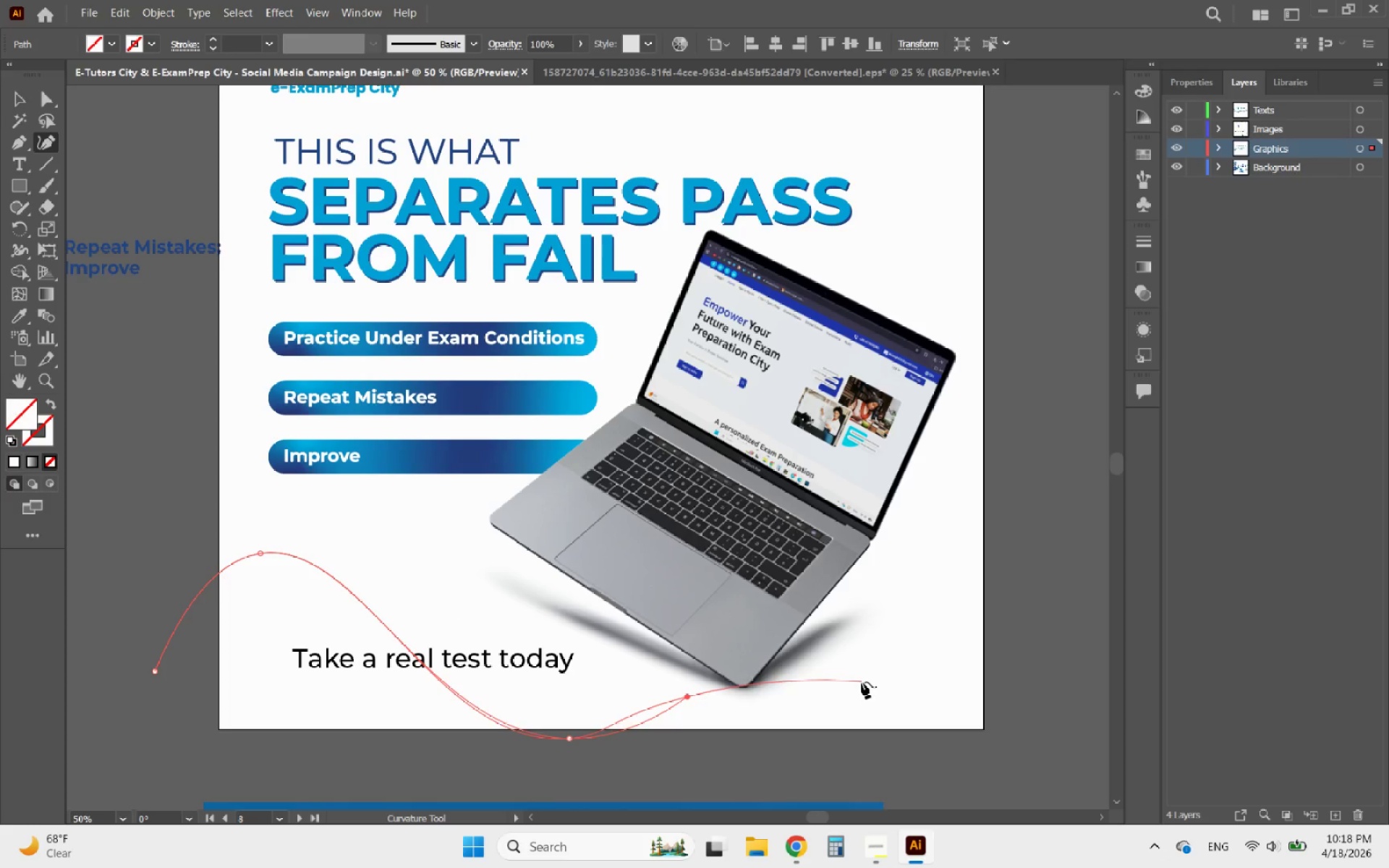 
left_click([858, 710])
 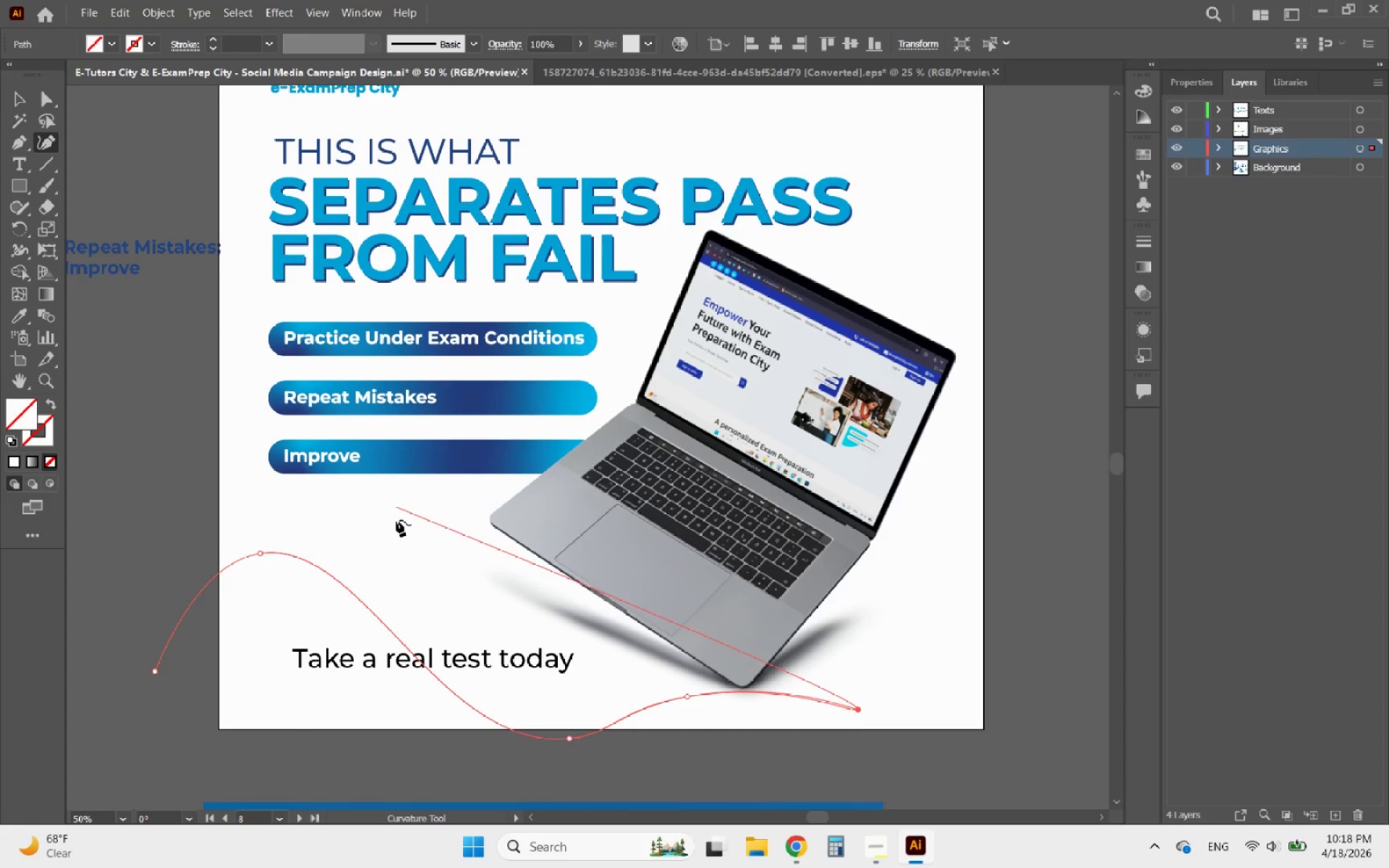 
left_click([443, 517])
 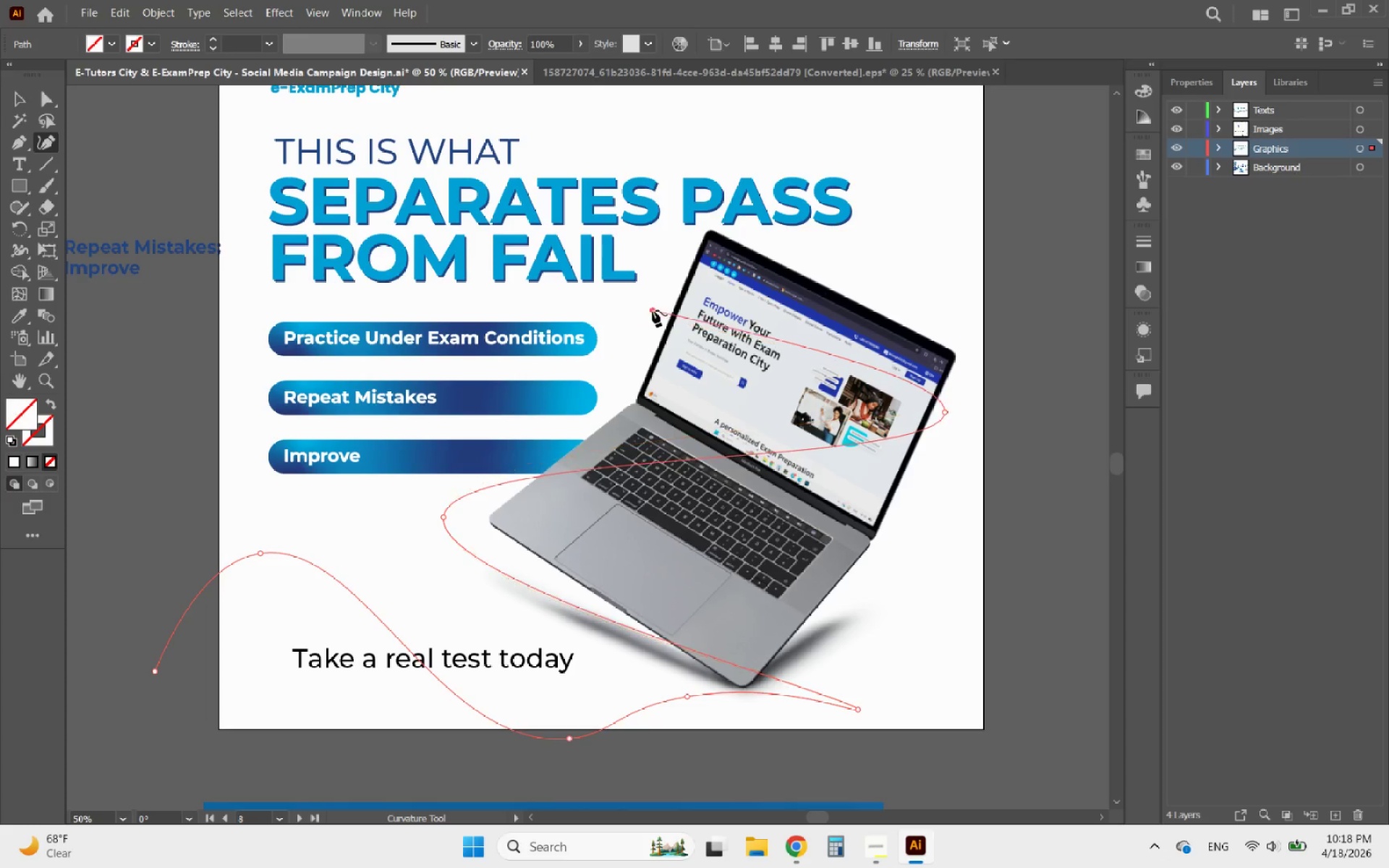 
wait(6.01)
 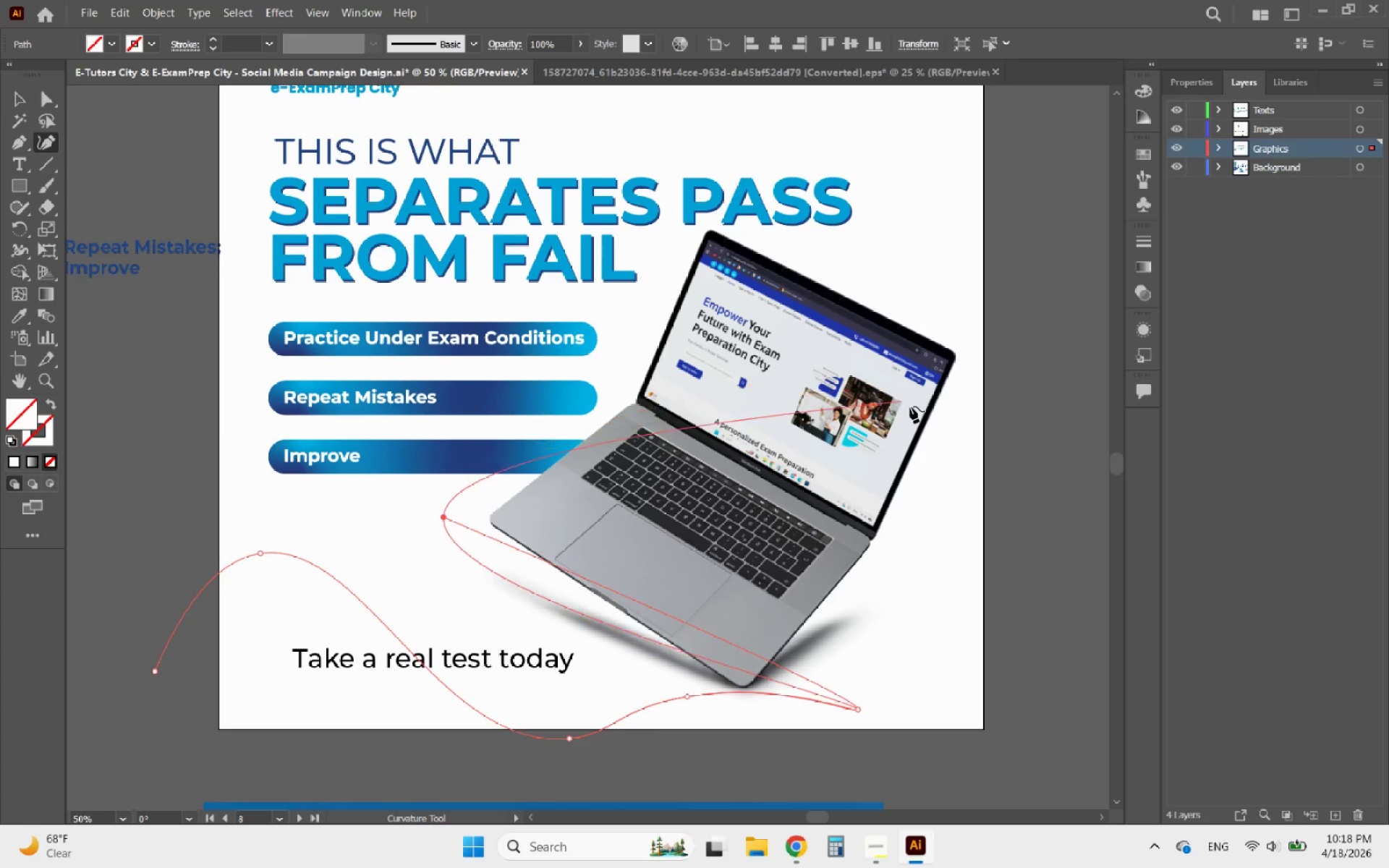 
left_click([1050, 246])
 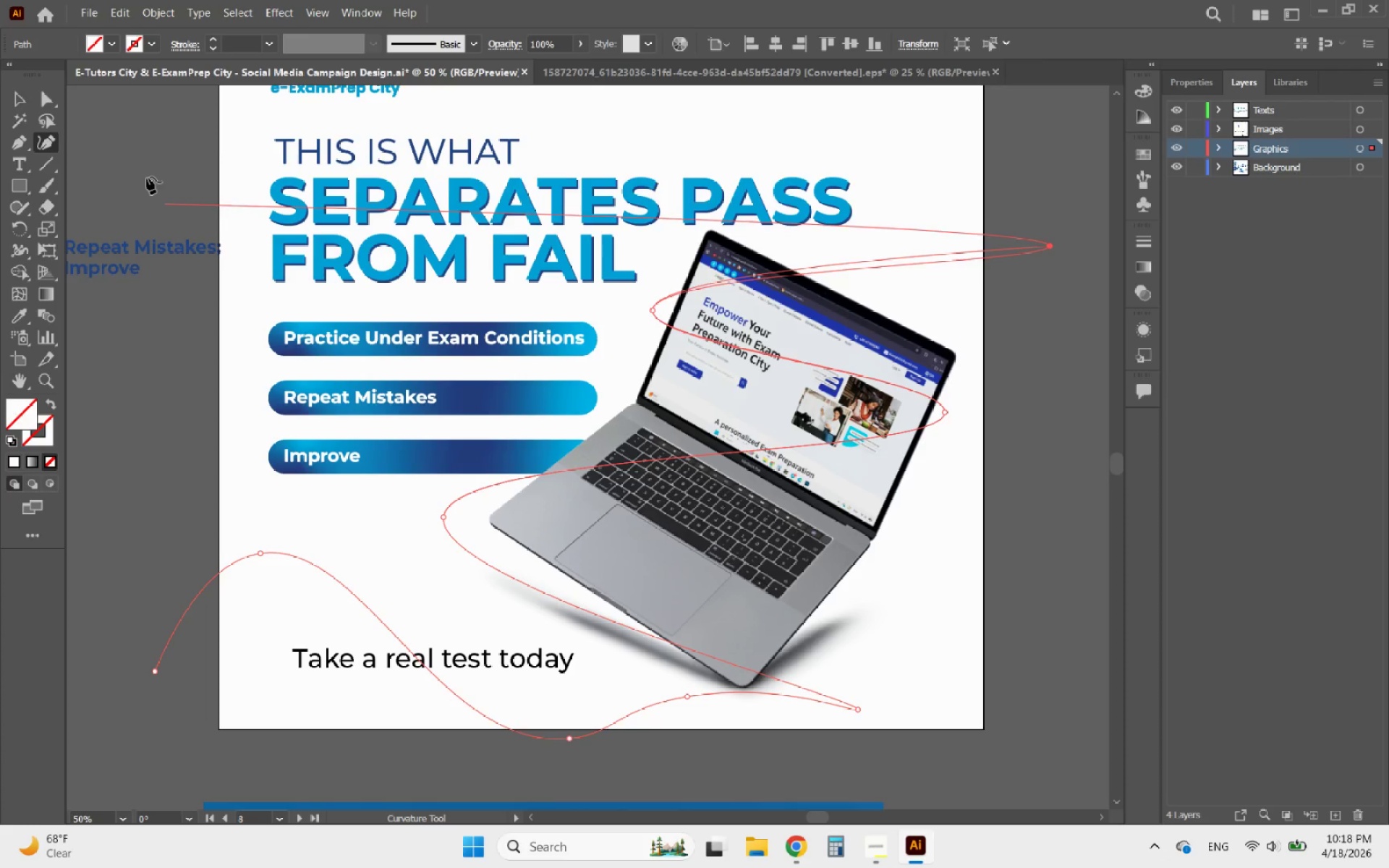 
left_click([12, 105])
 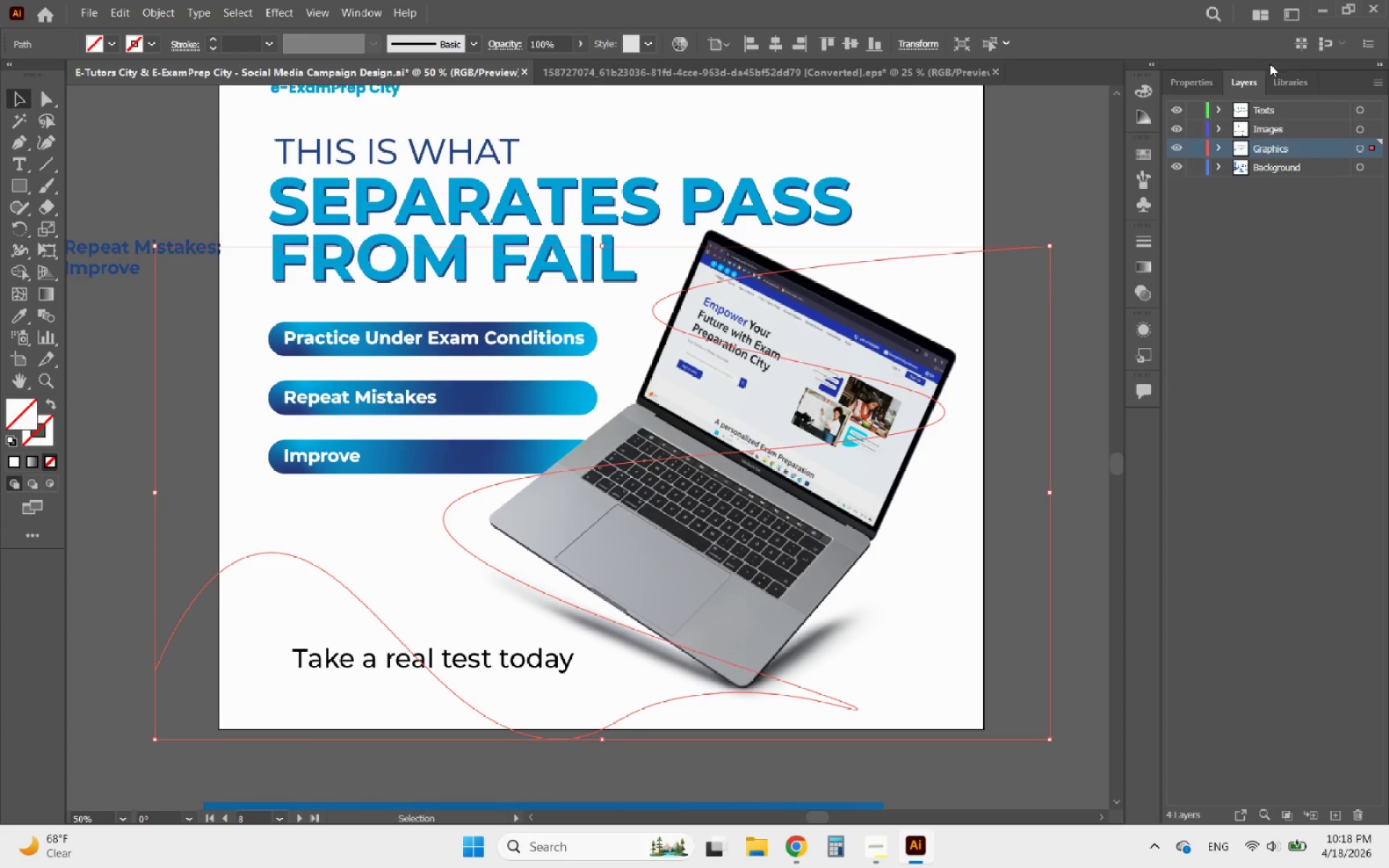 
left_click([1191, 82])
 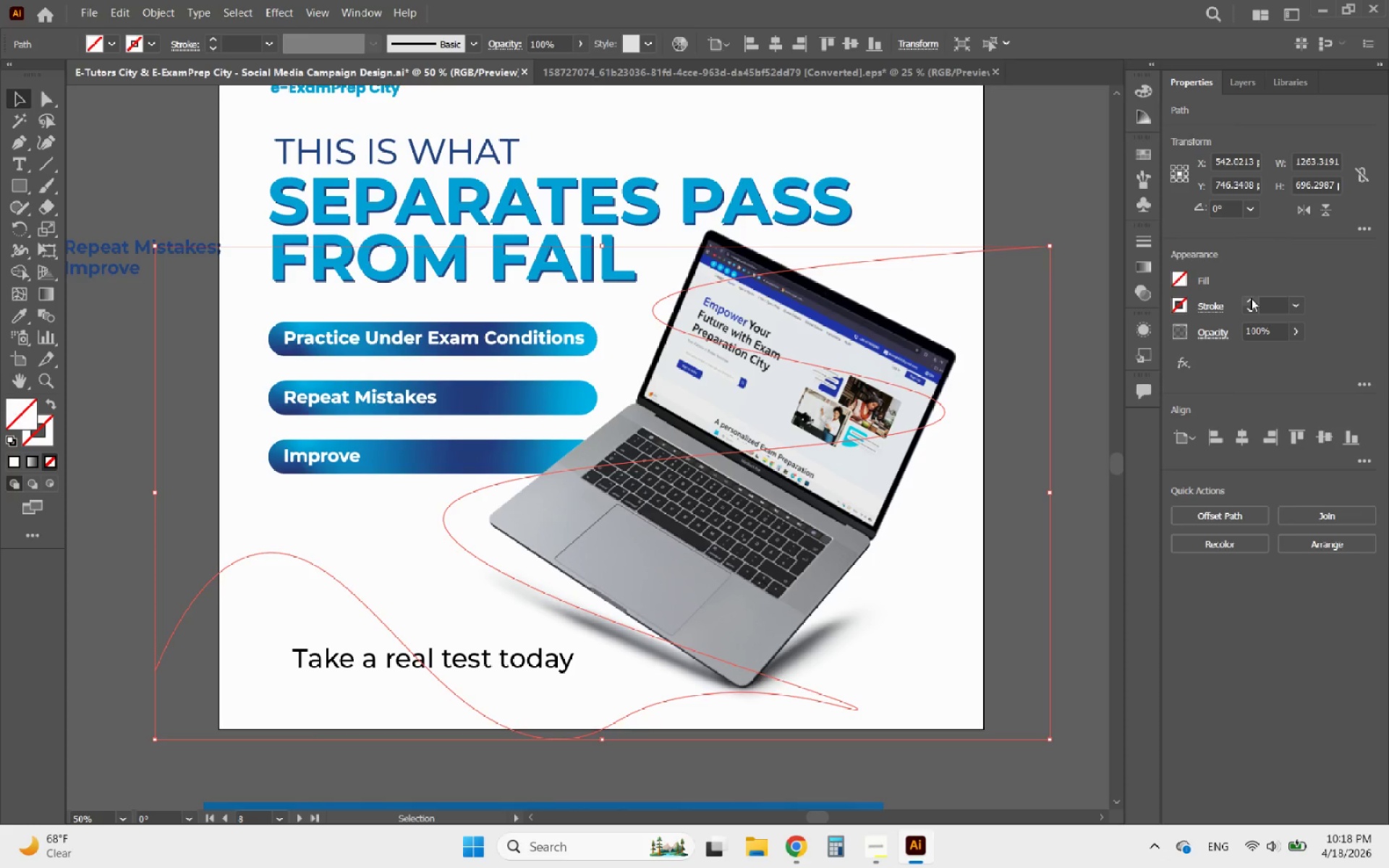 
double_click([1251, 298])
 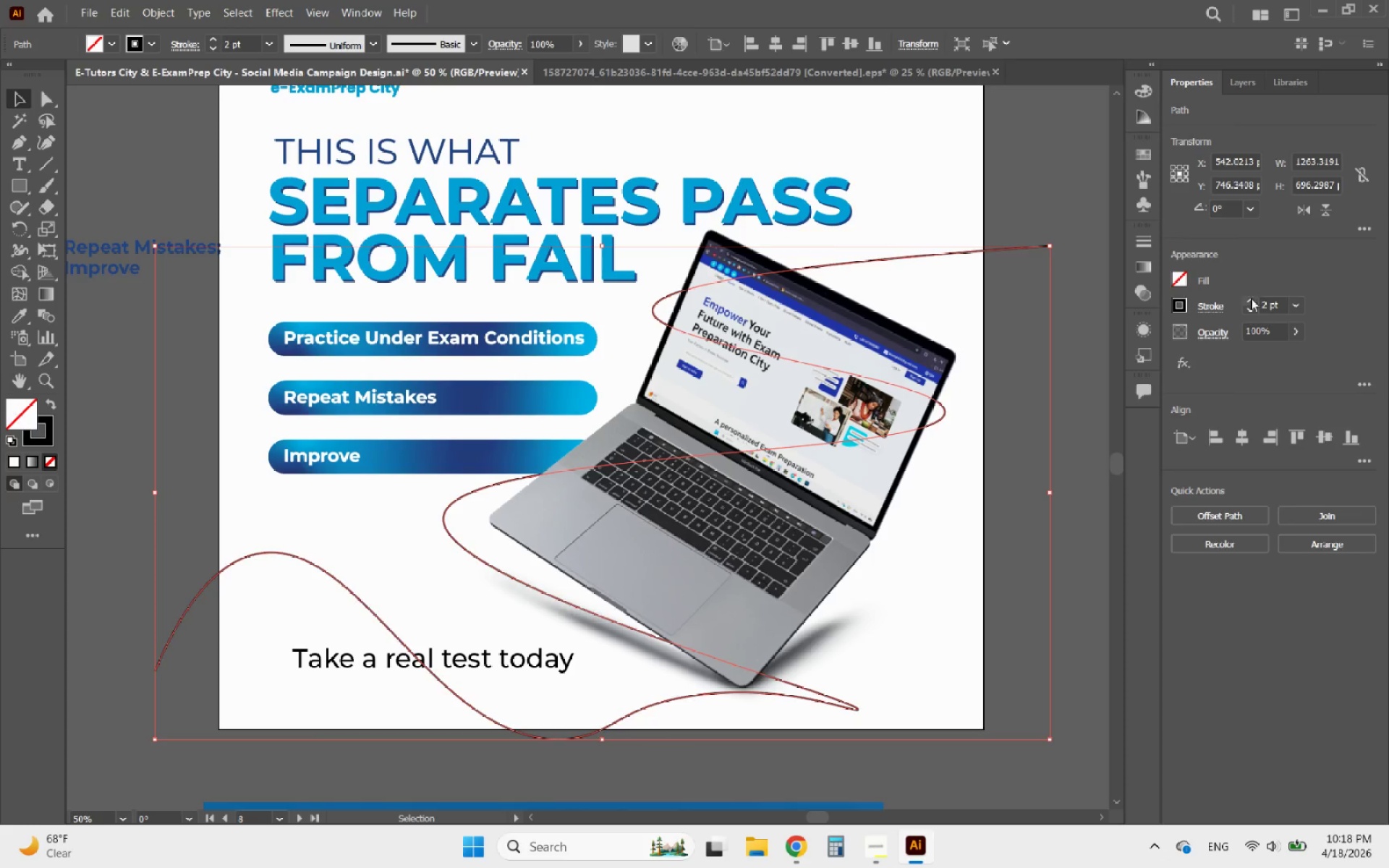 
triple_click([1251, 298])
 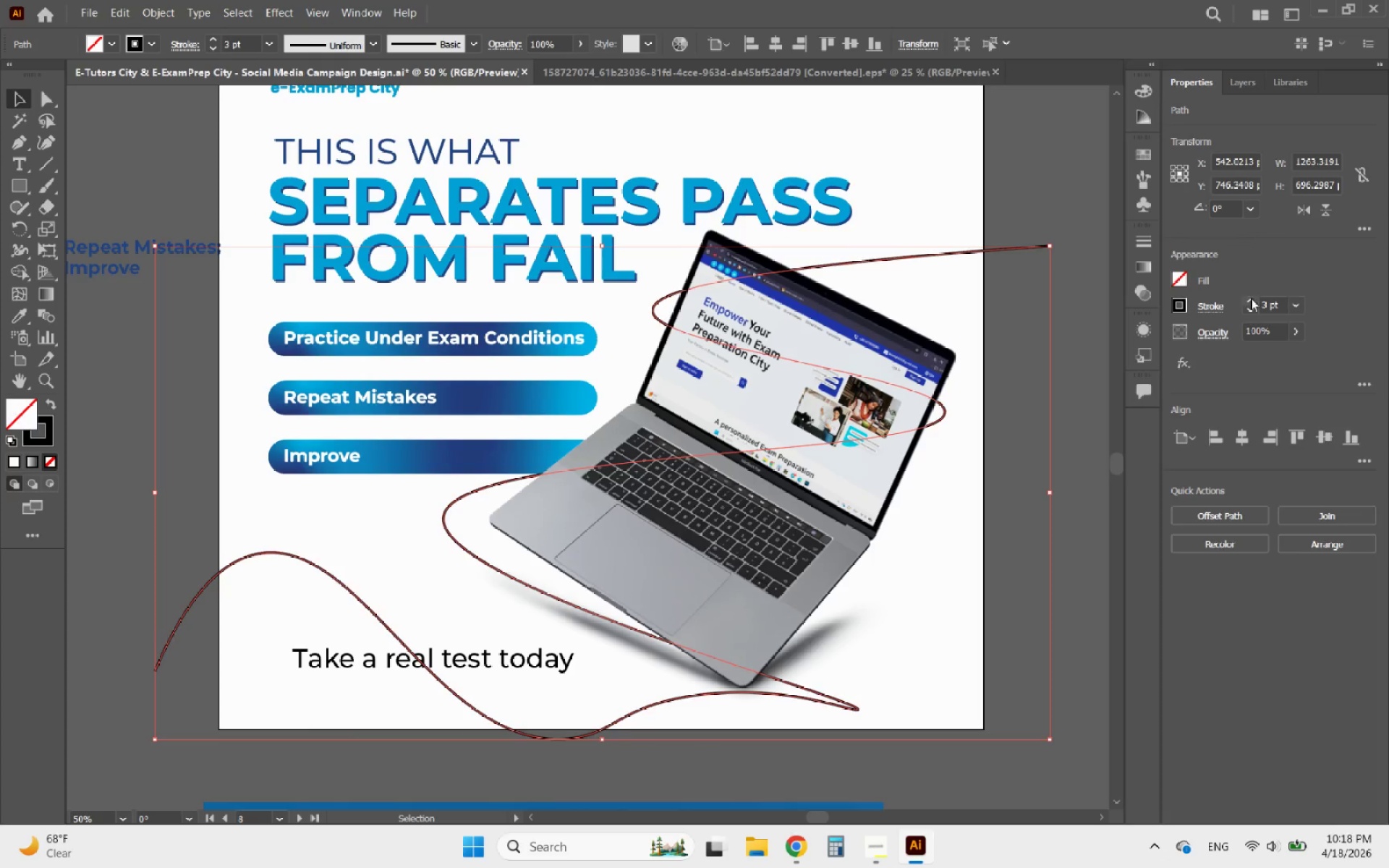 
triple_click([1251, 298])
 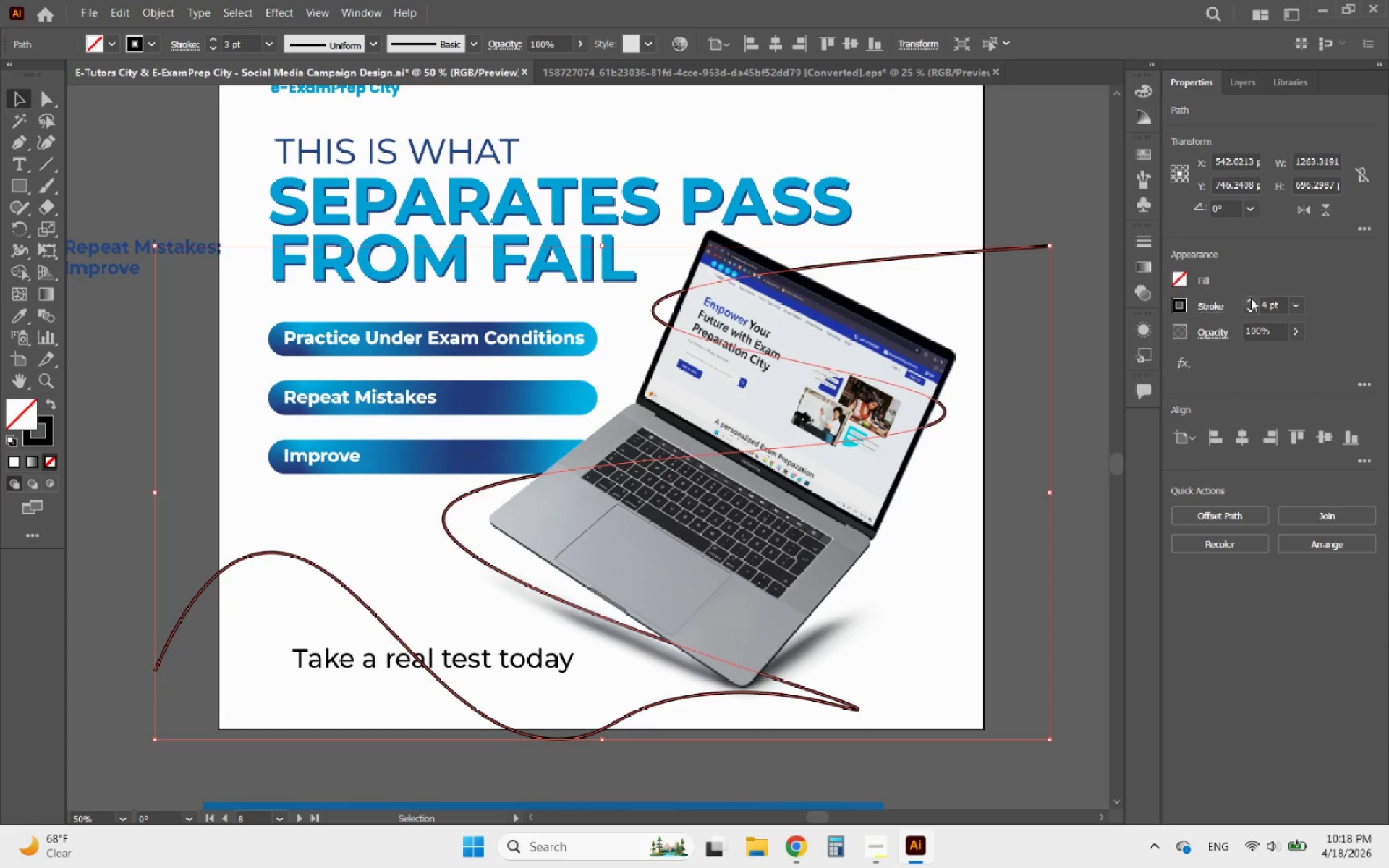 
triple_click([1251, 298])
 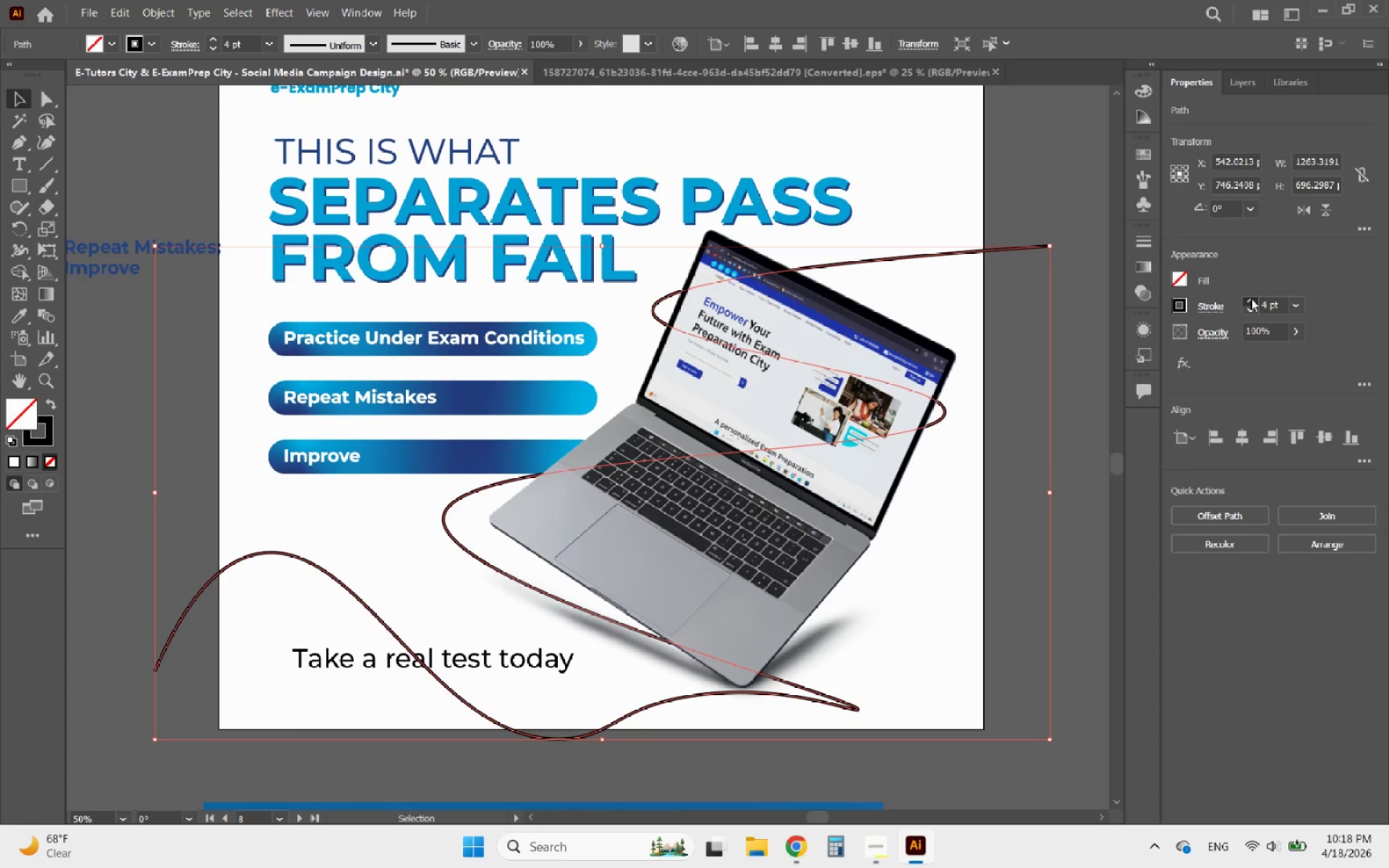 
triple_click([1251, 298])
 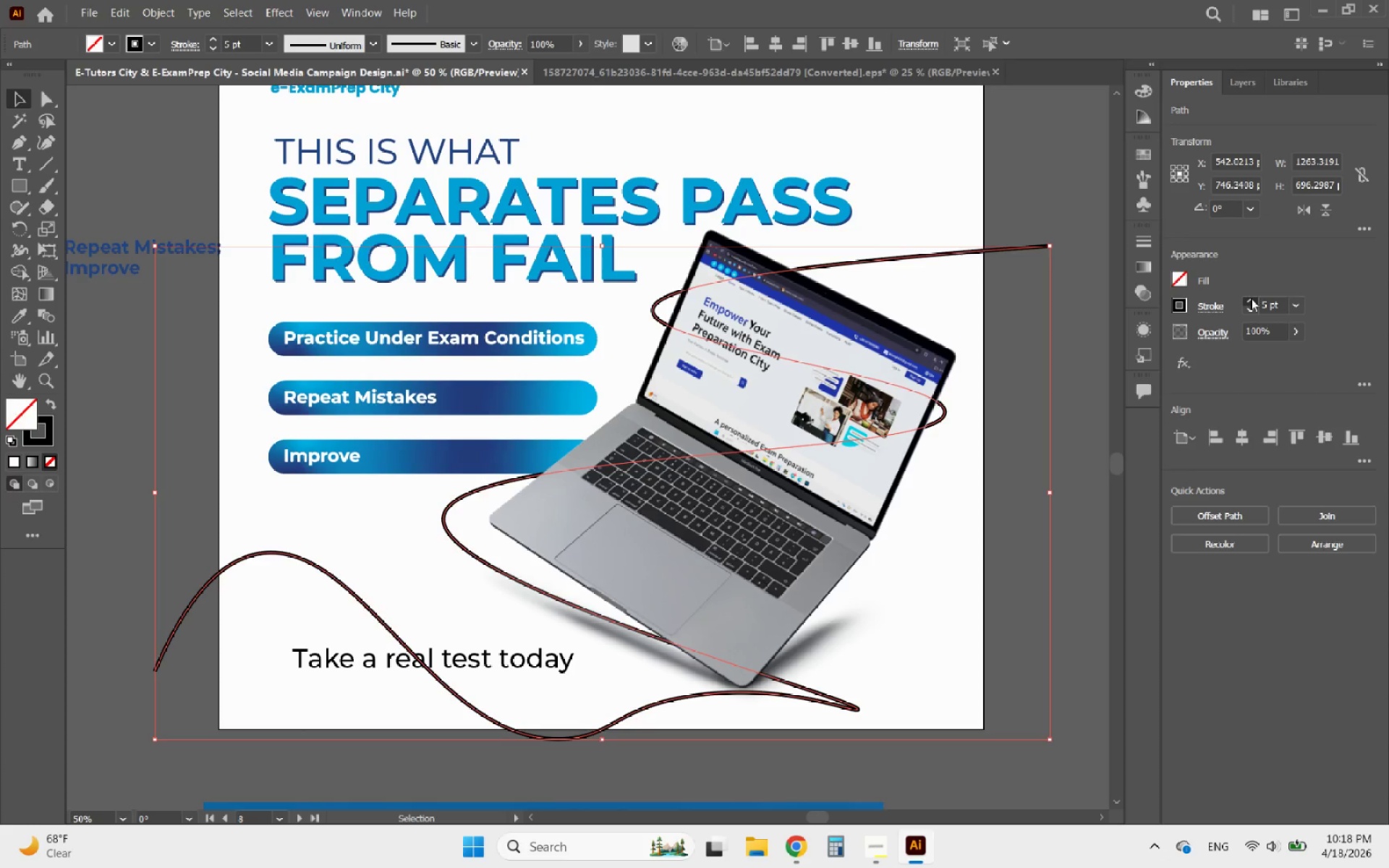 
triple_click([1251, 298])
 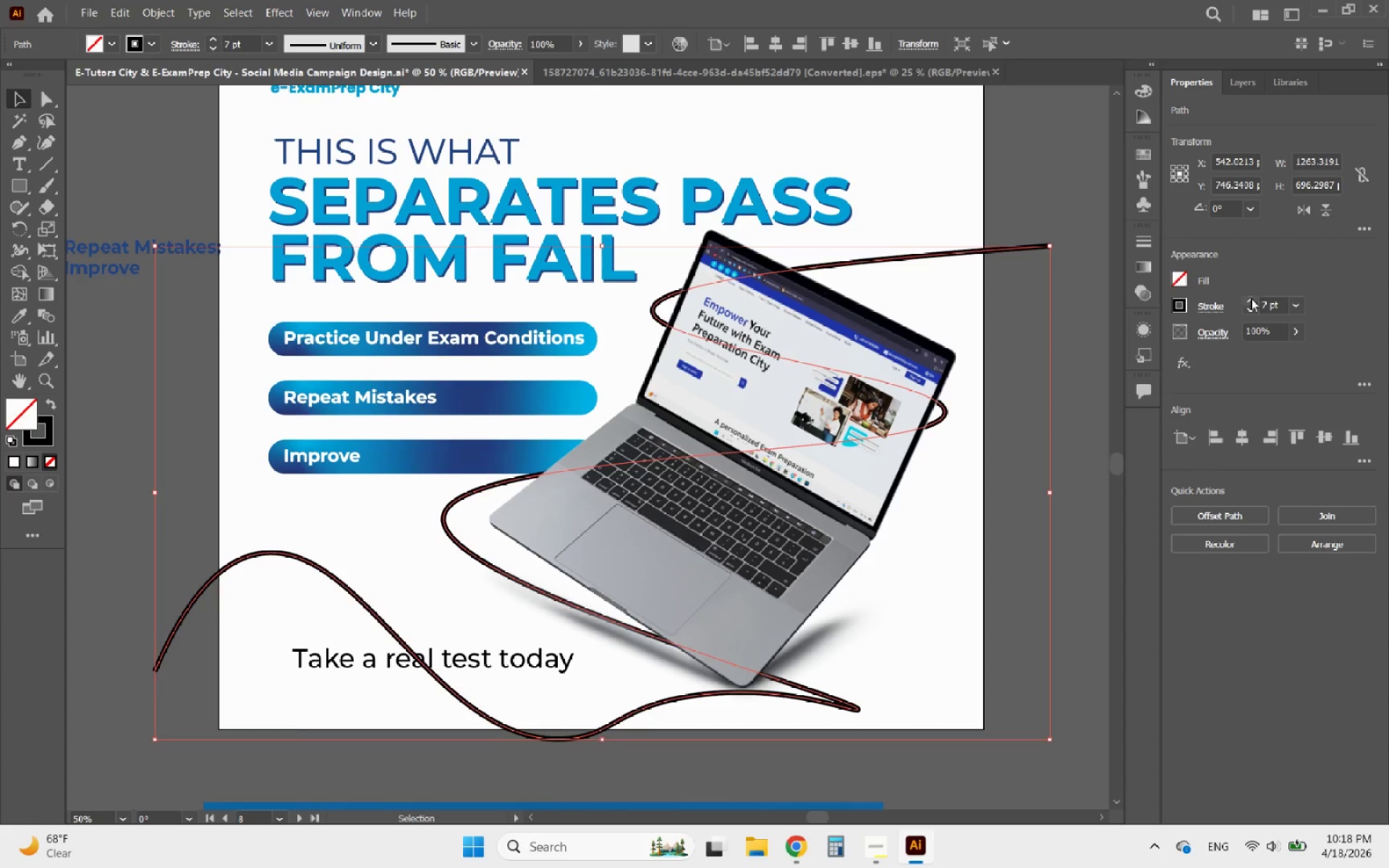 
triple_click([1251, 298])
 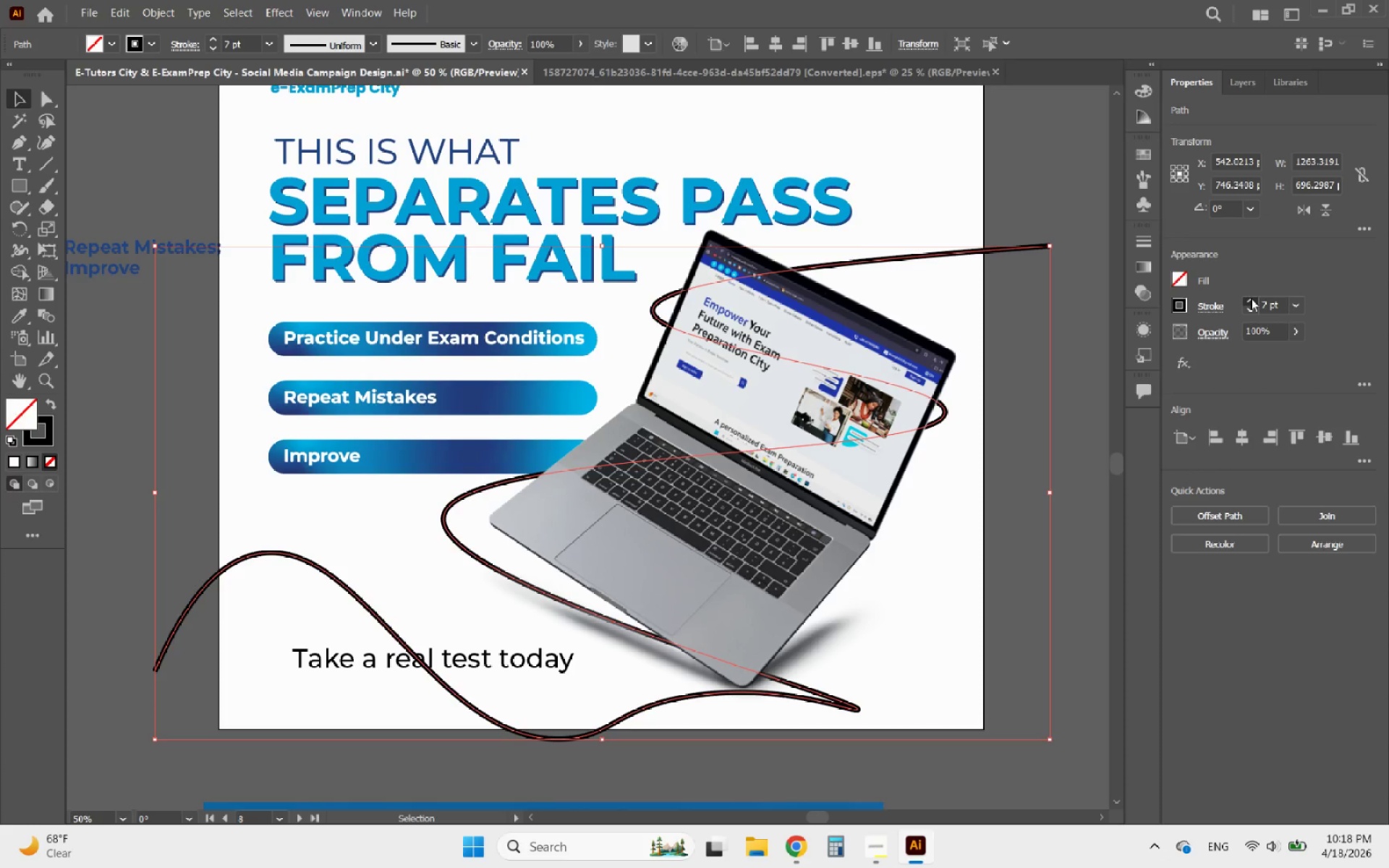 
triple_click([1251, 298])
 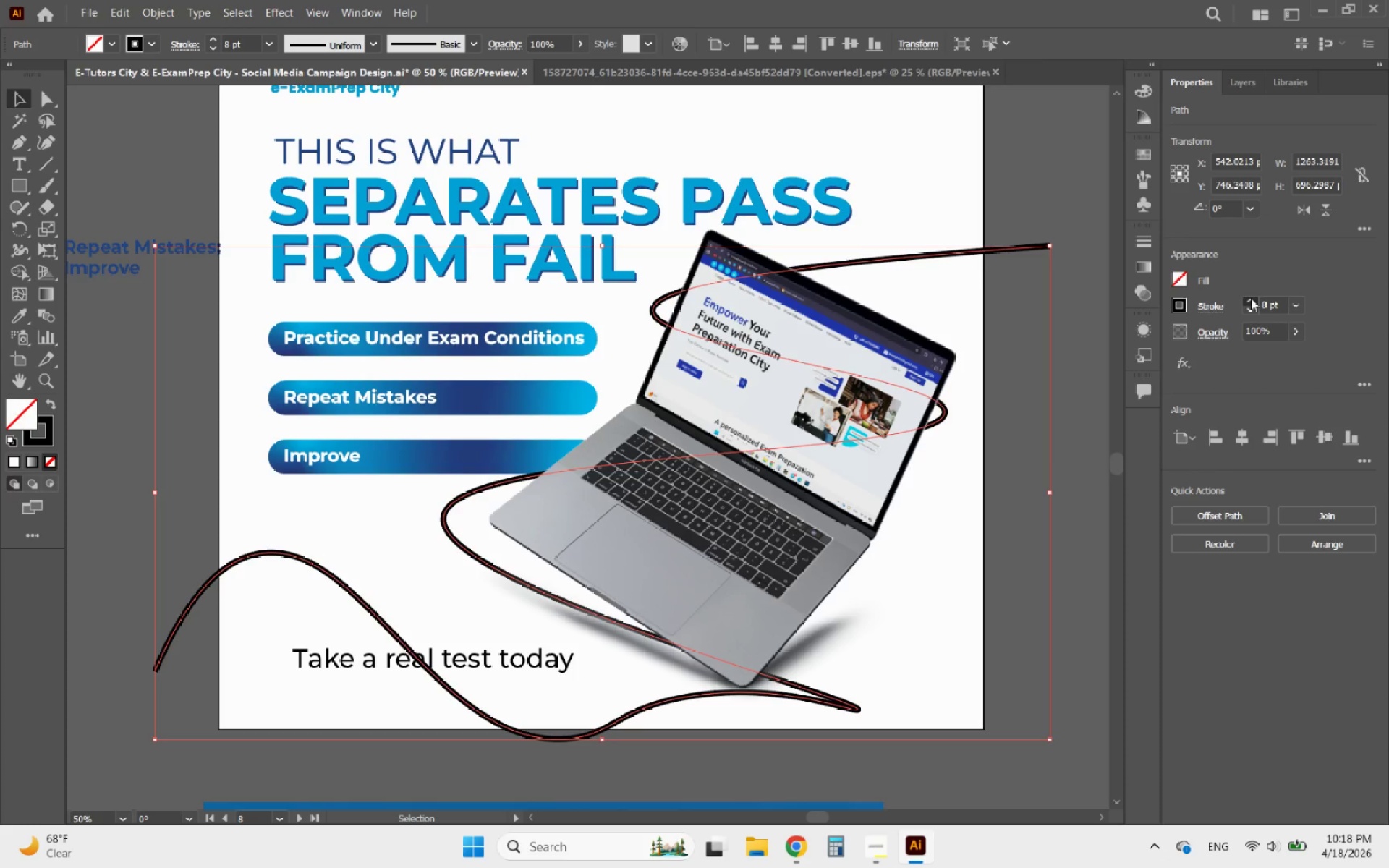 
triple_click([1251, 298])
 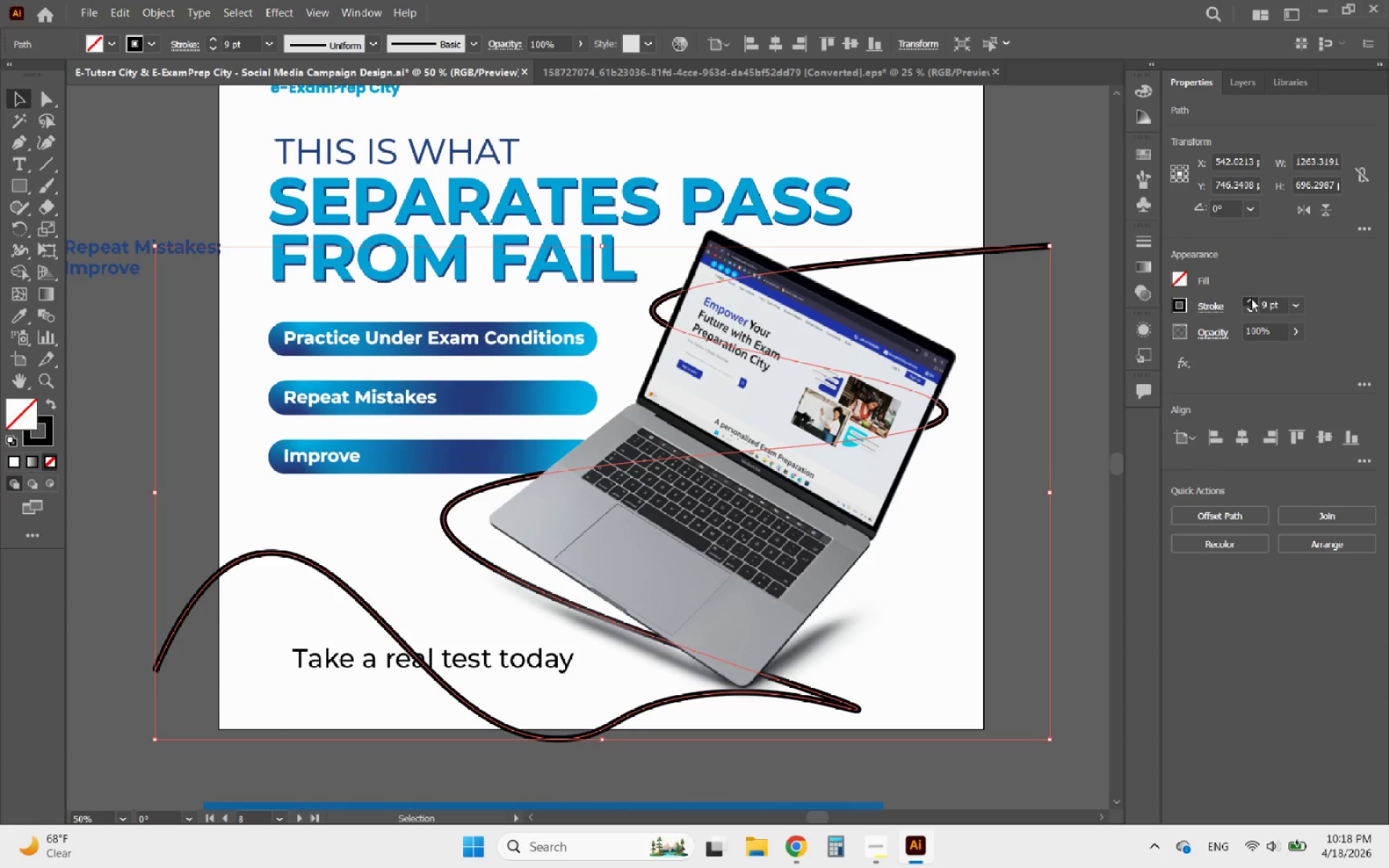 
triple_click([1251, 298])
 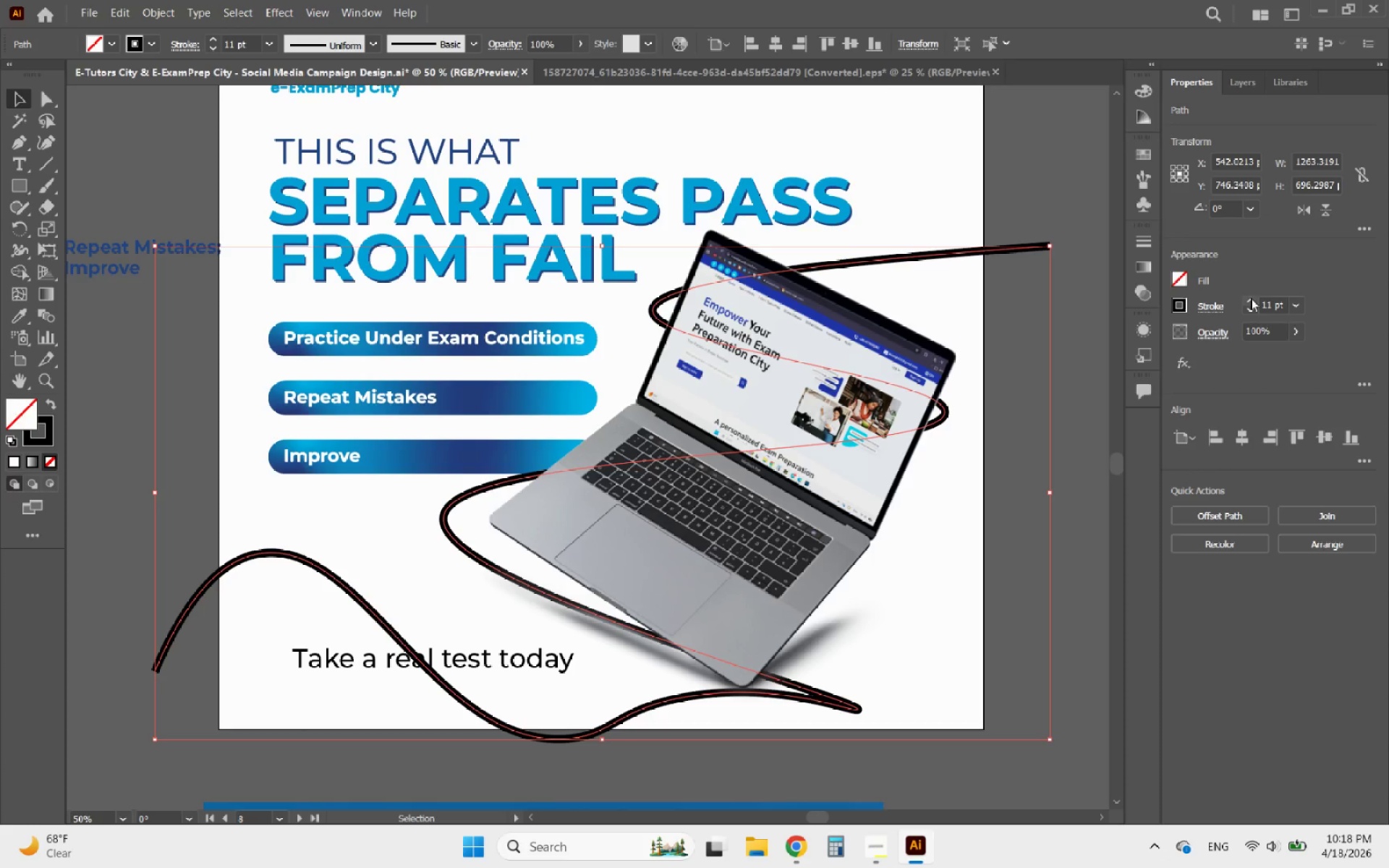 
triple_click([1251, 298])
 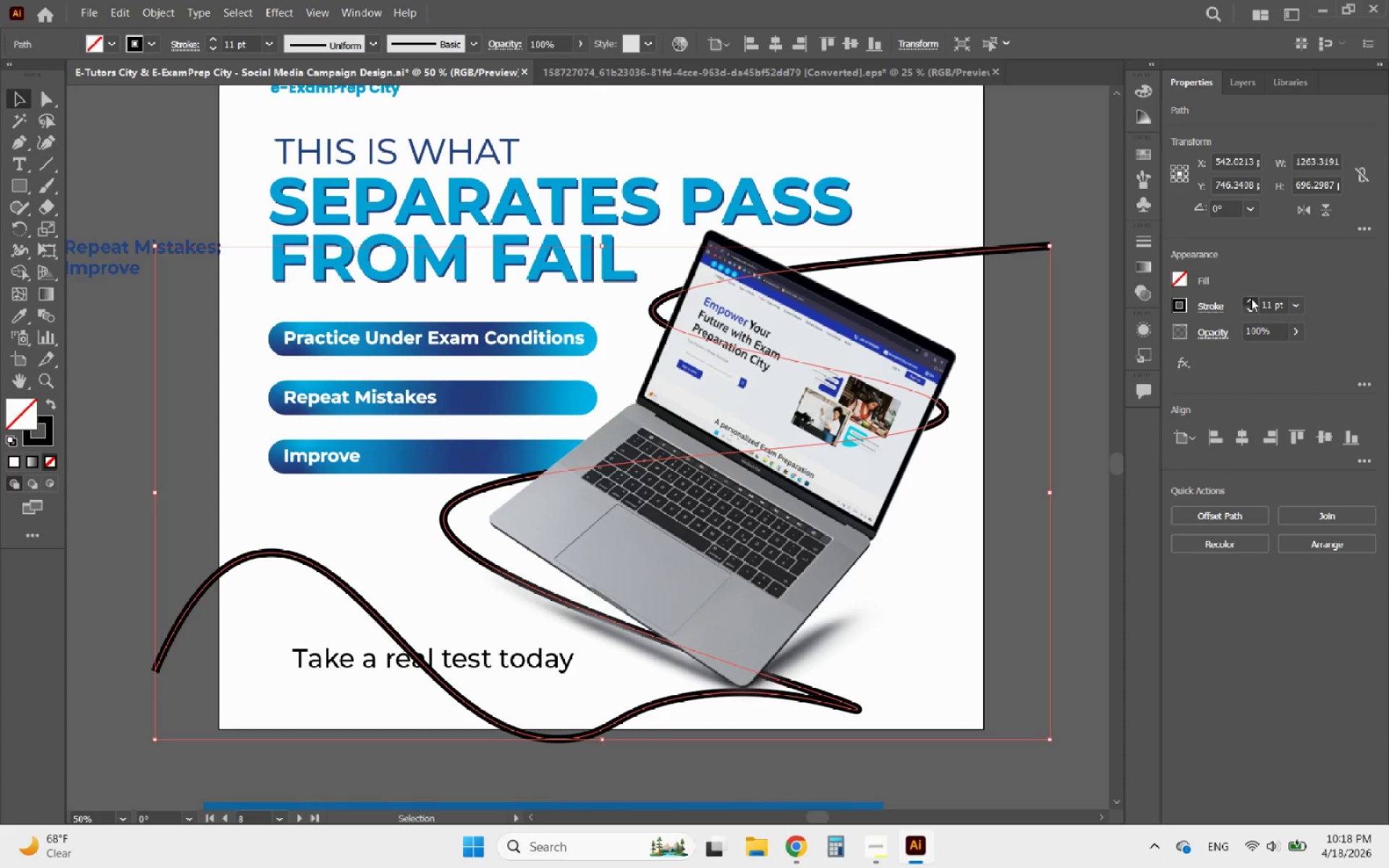 
triple_click([1251, 298])
 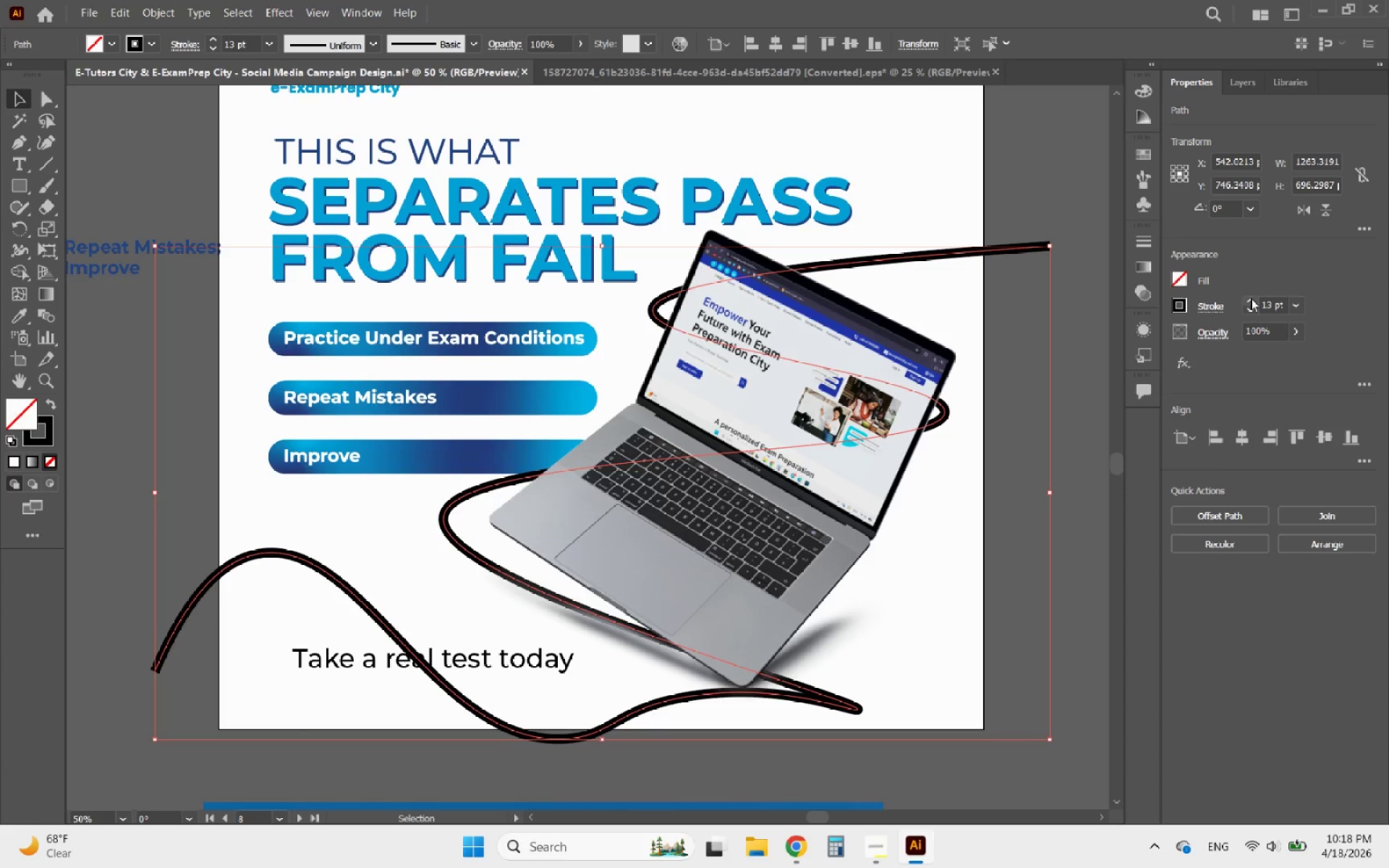 
left_click([1251, 298])
 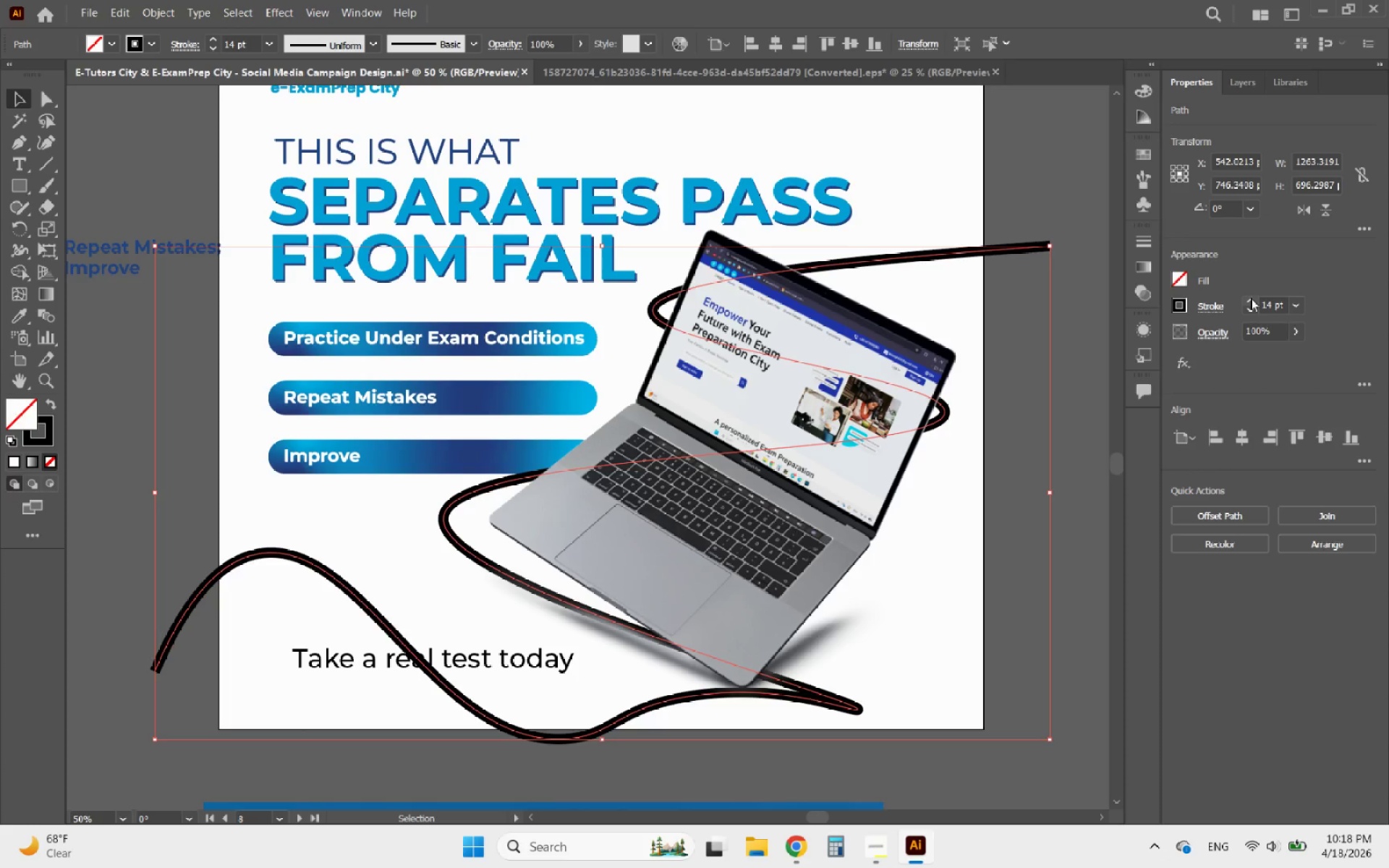 
left_click([1251, 298])
 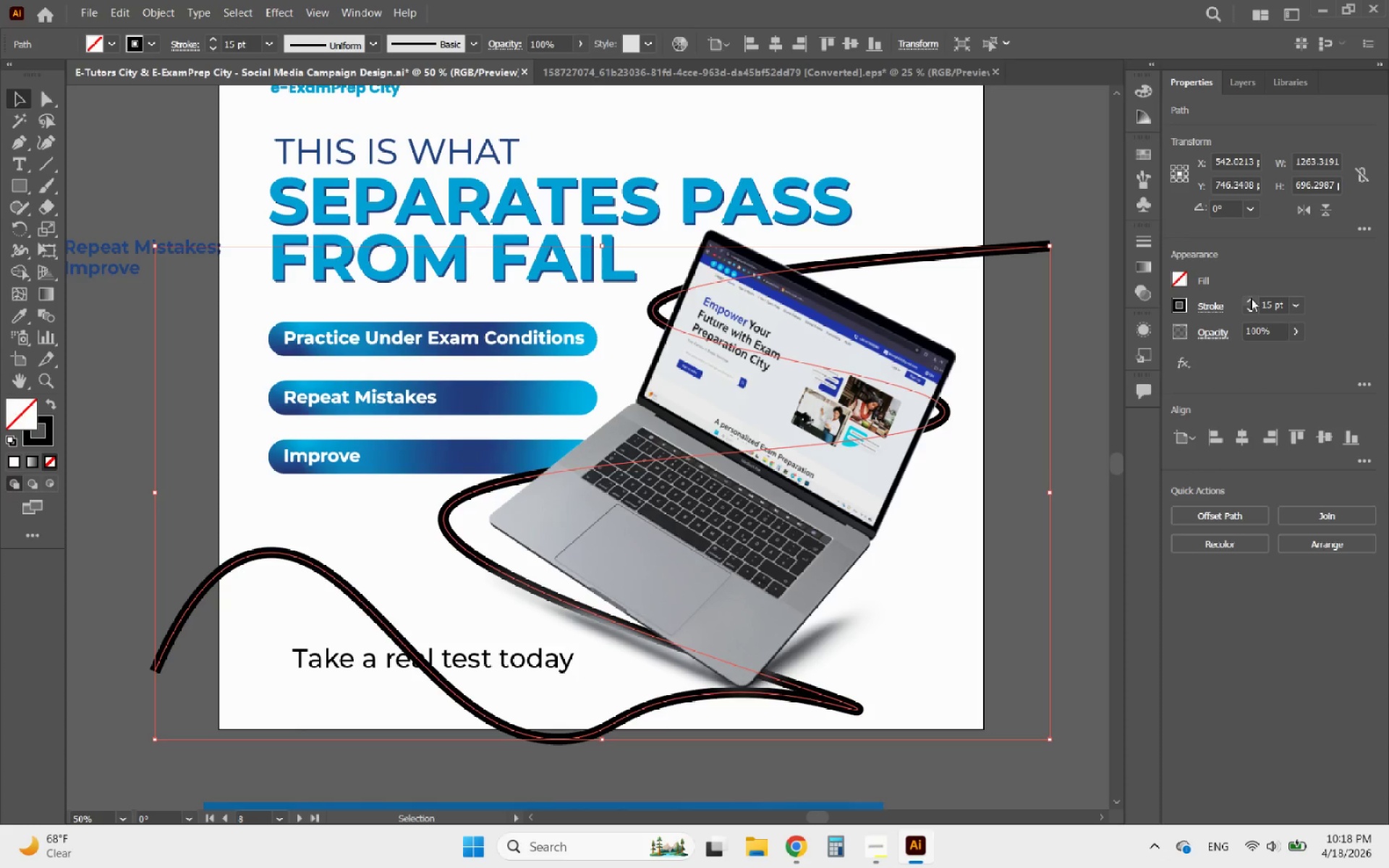 
left_click([1251, 298])
 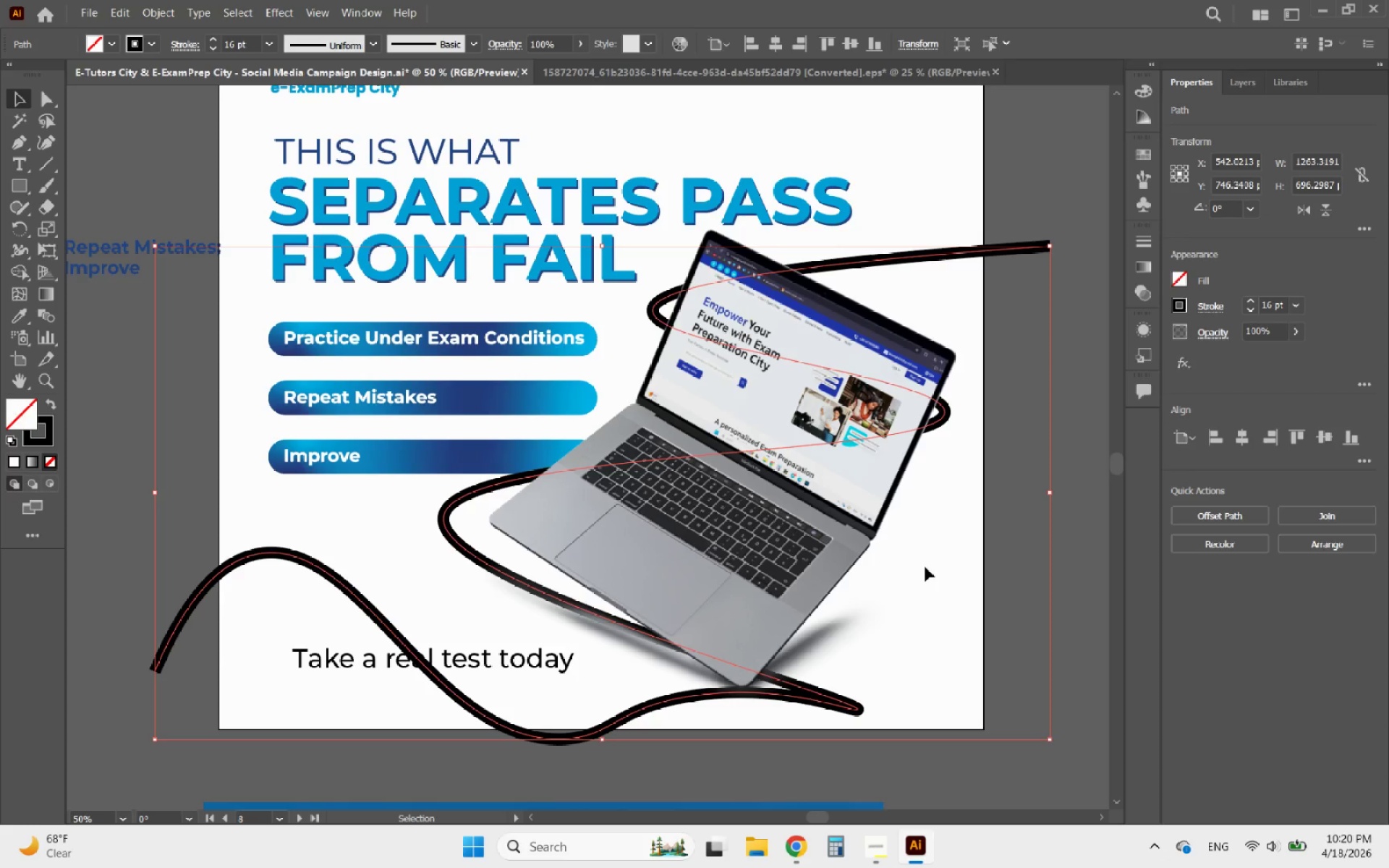 
wait(99.88)
 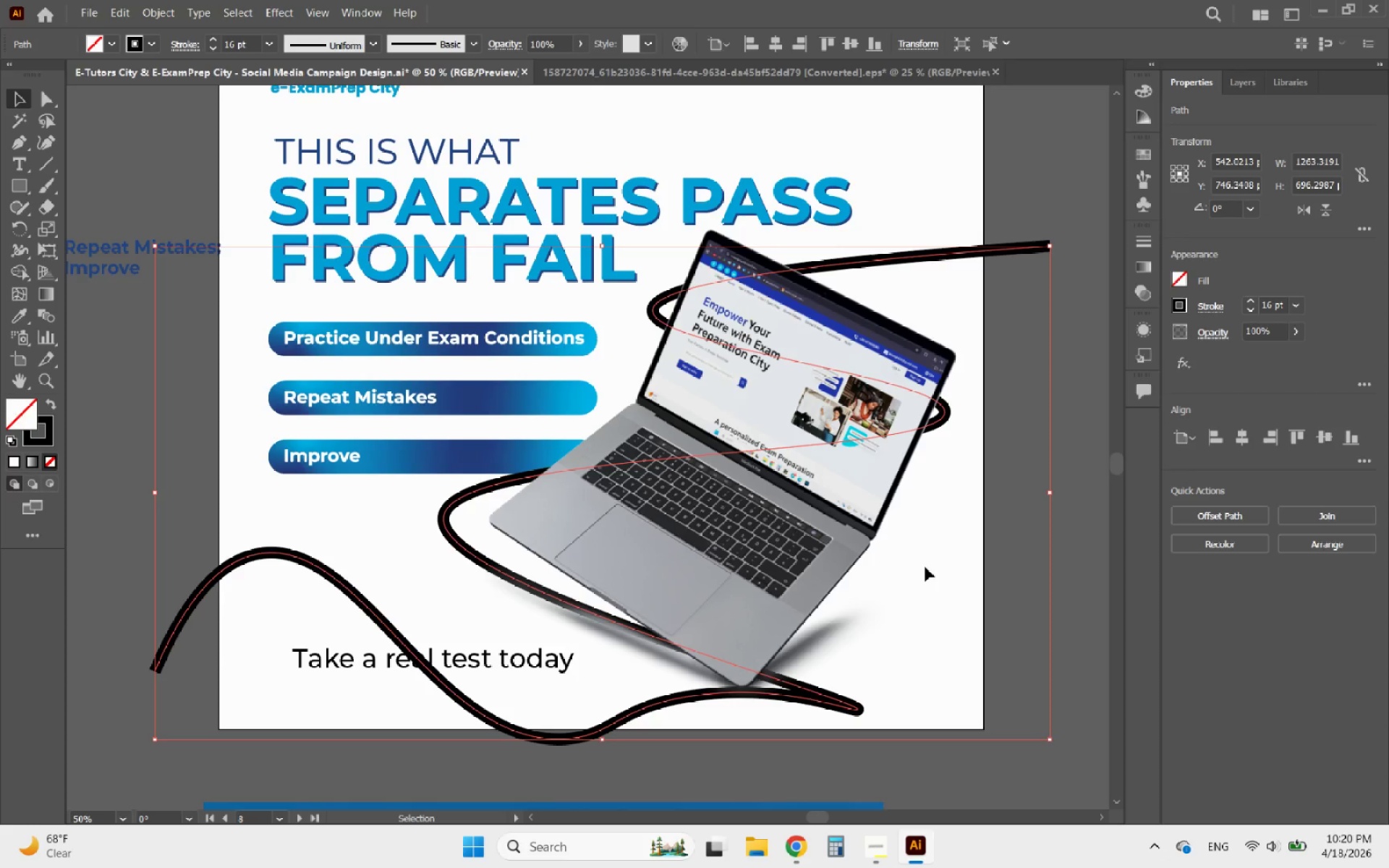 
hold_key(key=AltLeft, duration=0.63)
scroll: coordinate [880, 574], scroll_direction: down, amount: 1.0
 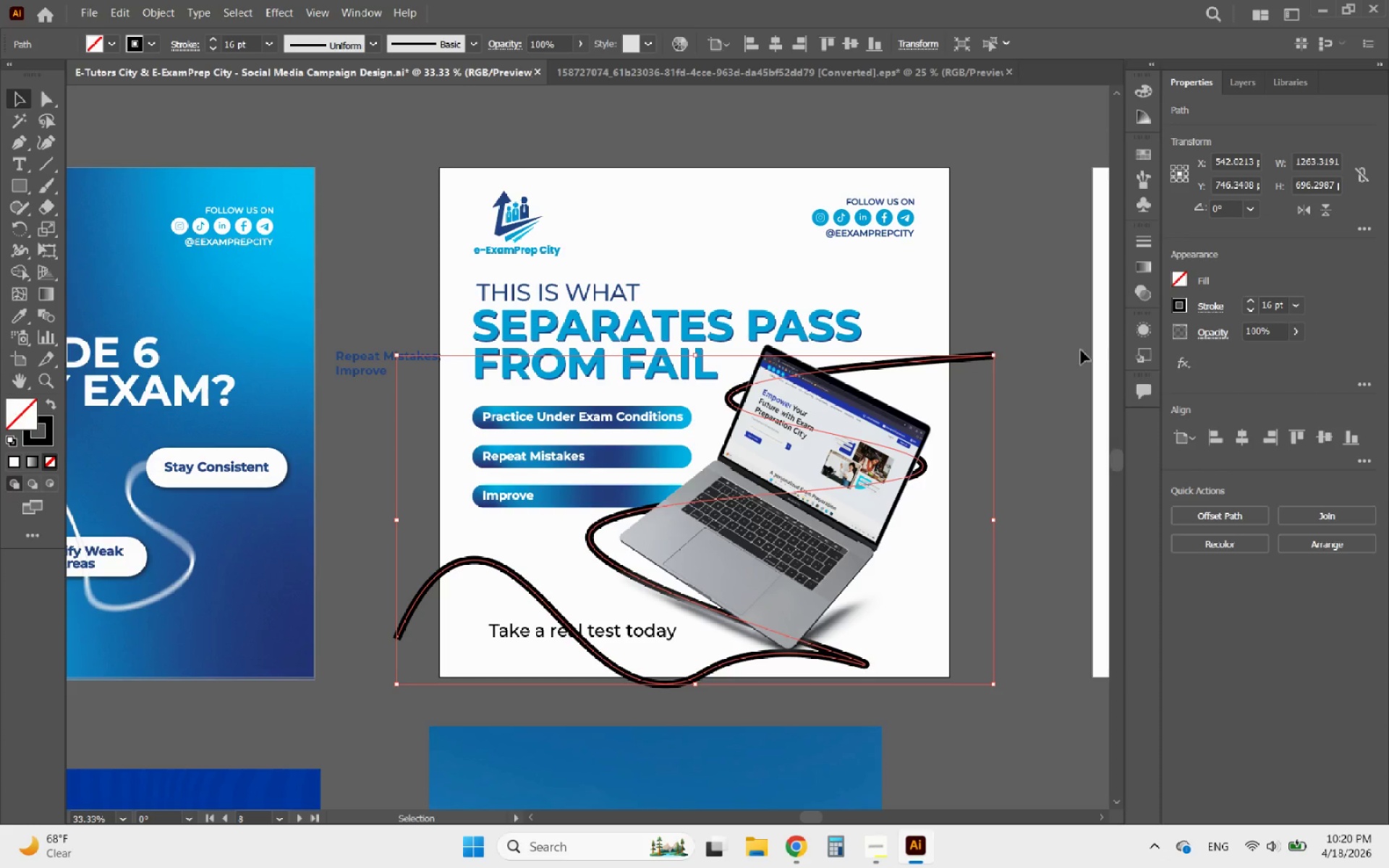 
left_click([159, 12])
 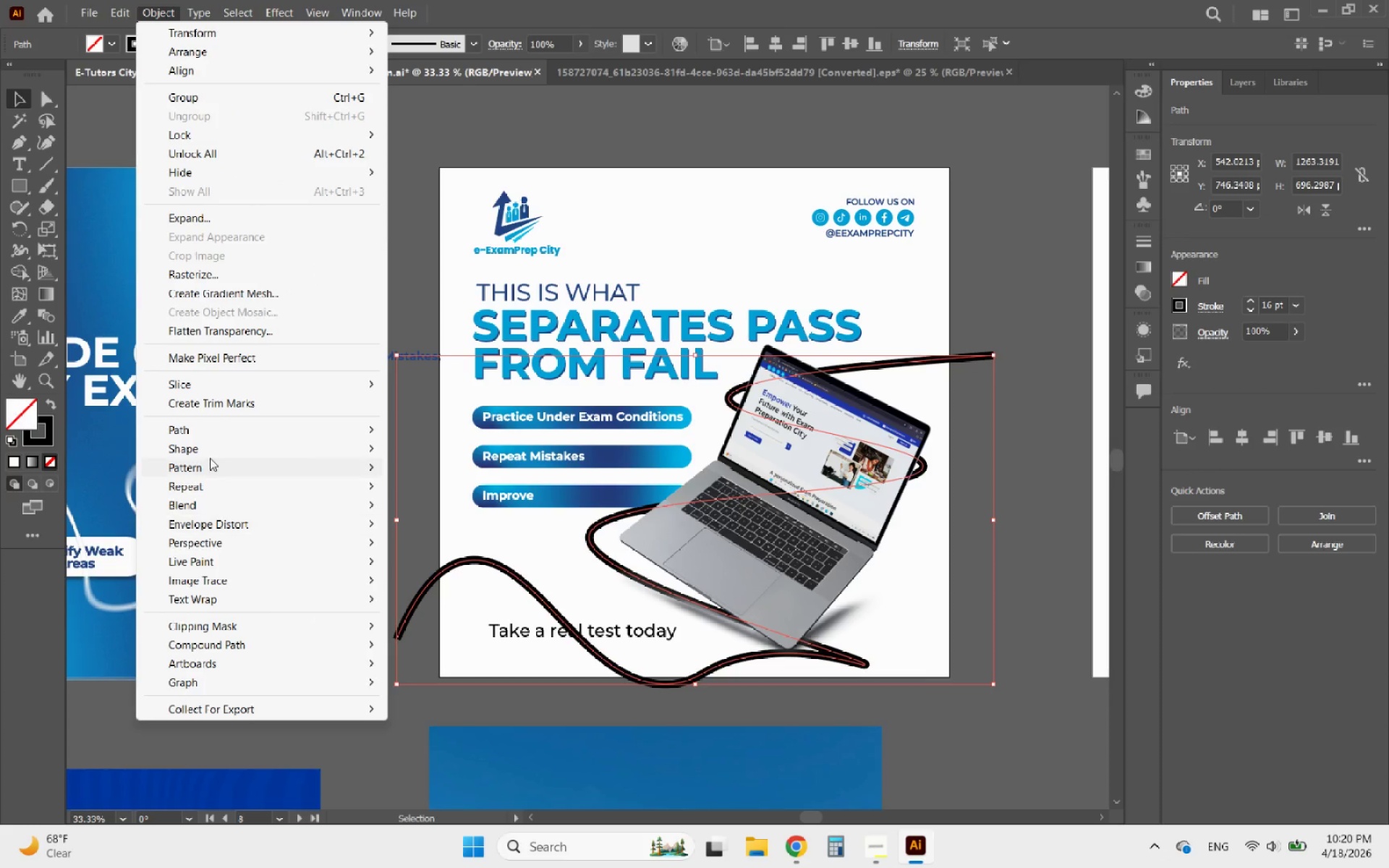 
wait(8.97)
 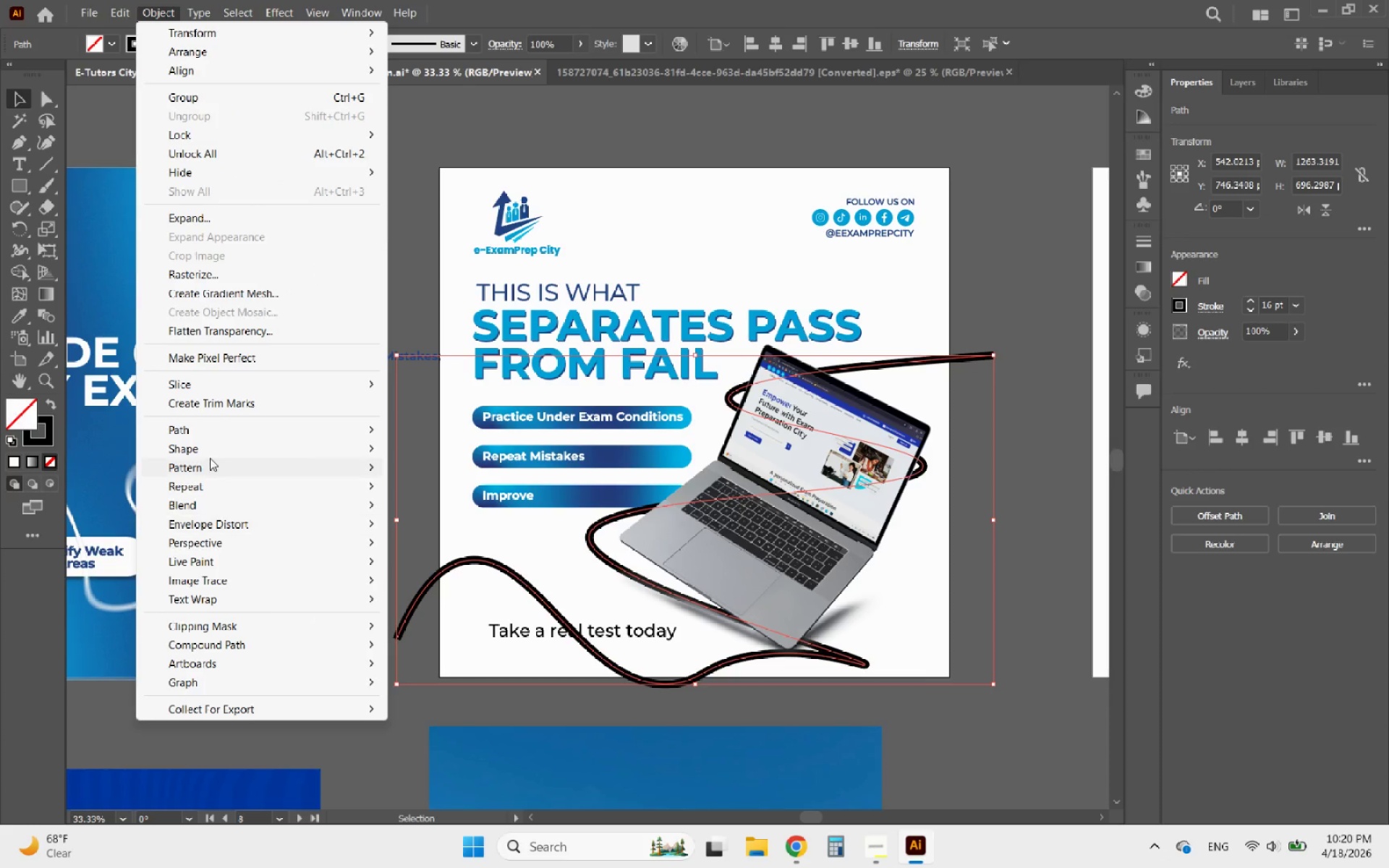 
left_click([220, 430])
 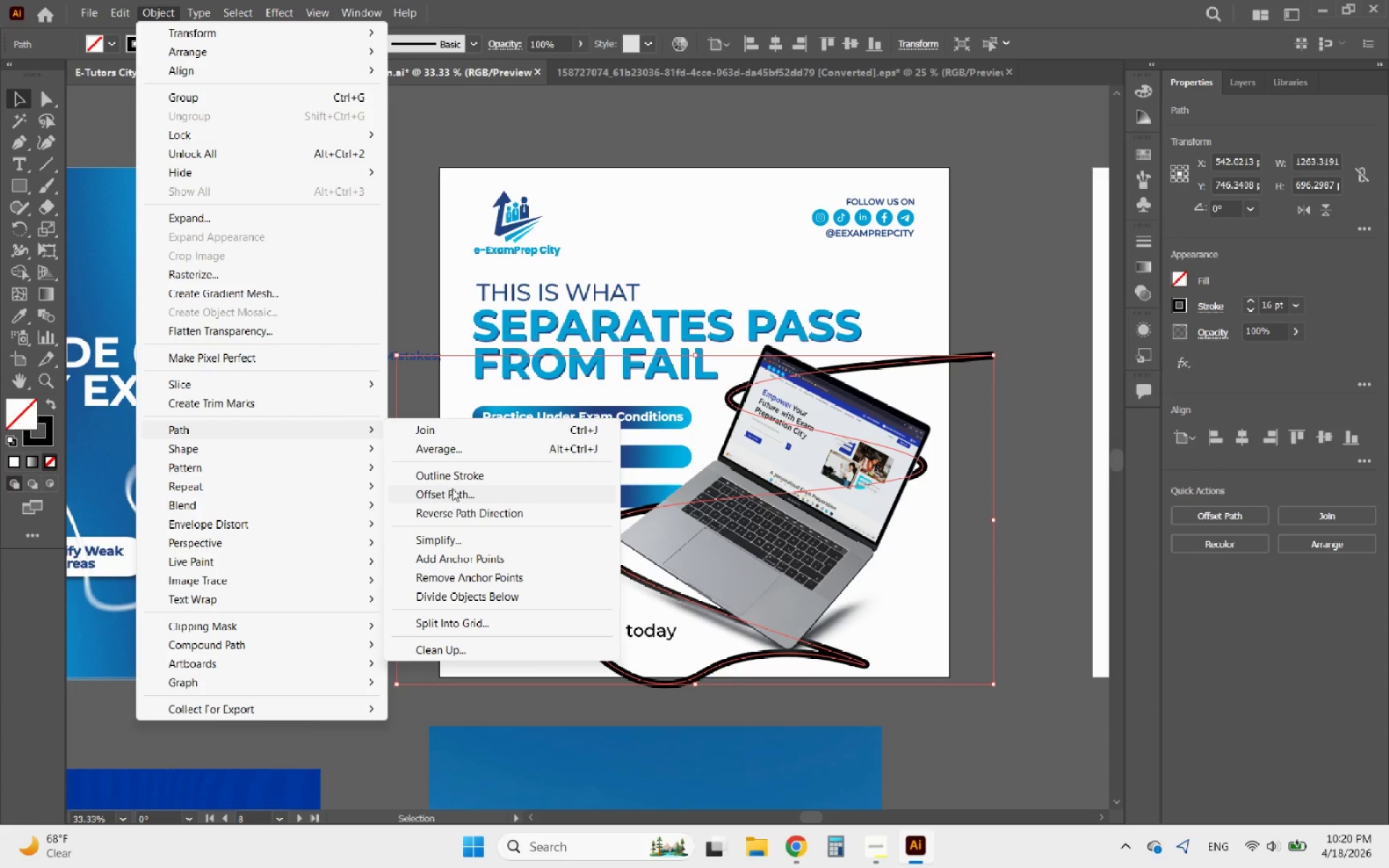 
left_click([456, 482])
 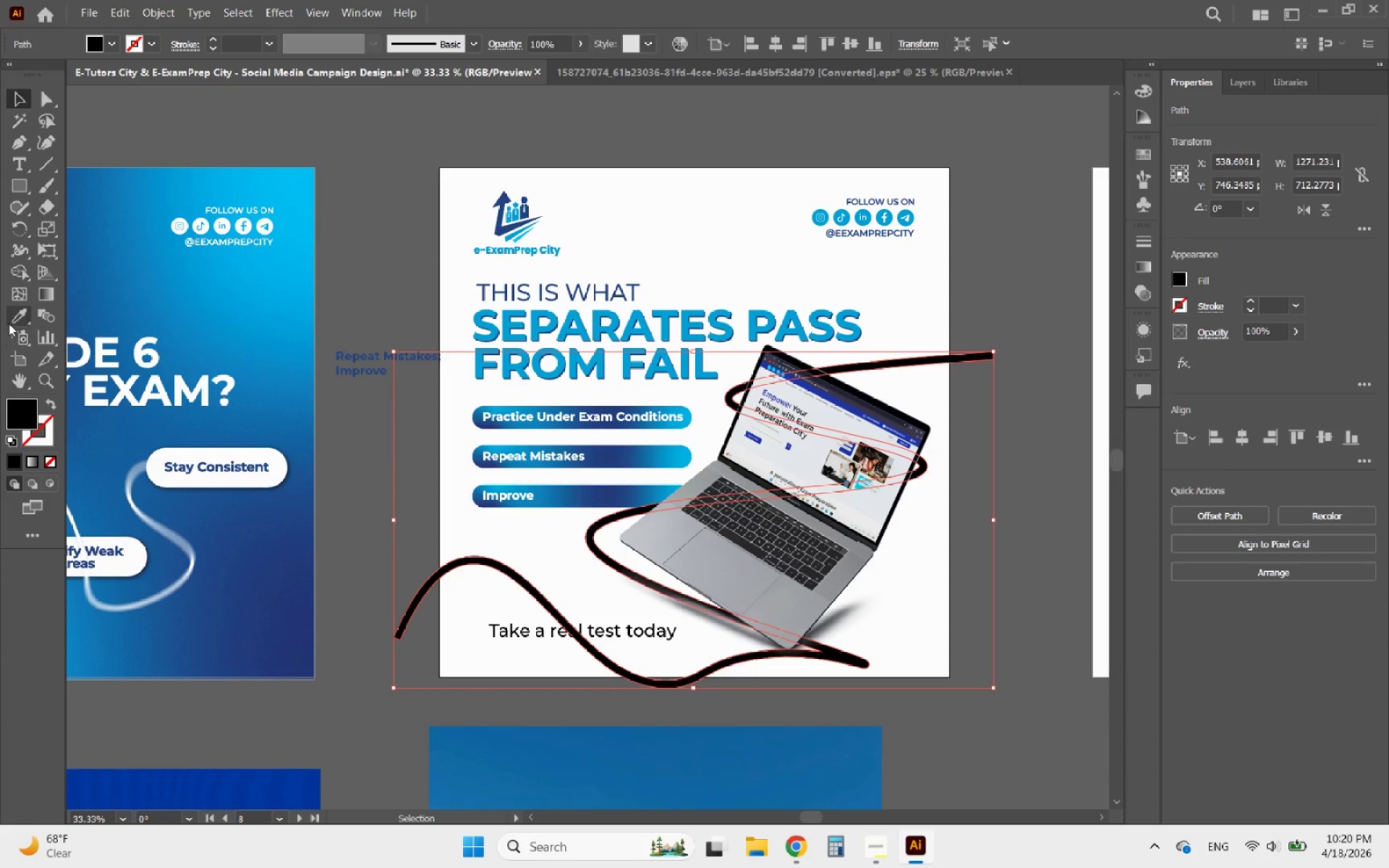 
left_click([20, 317])
 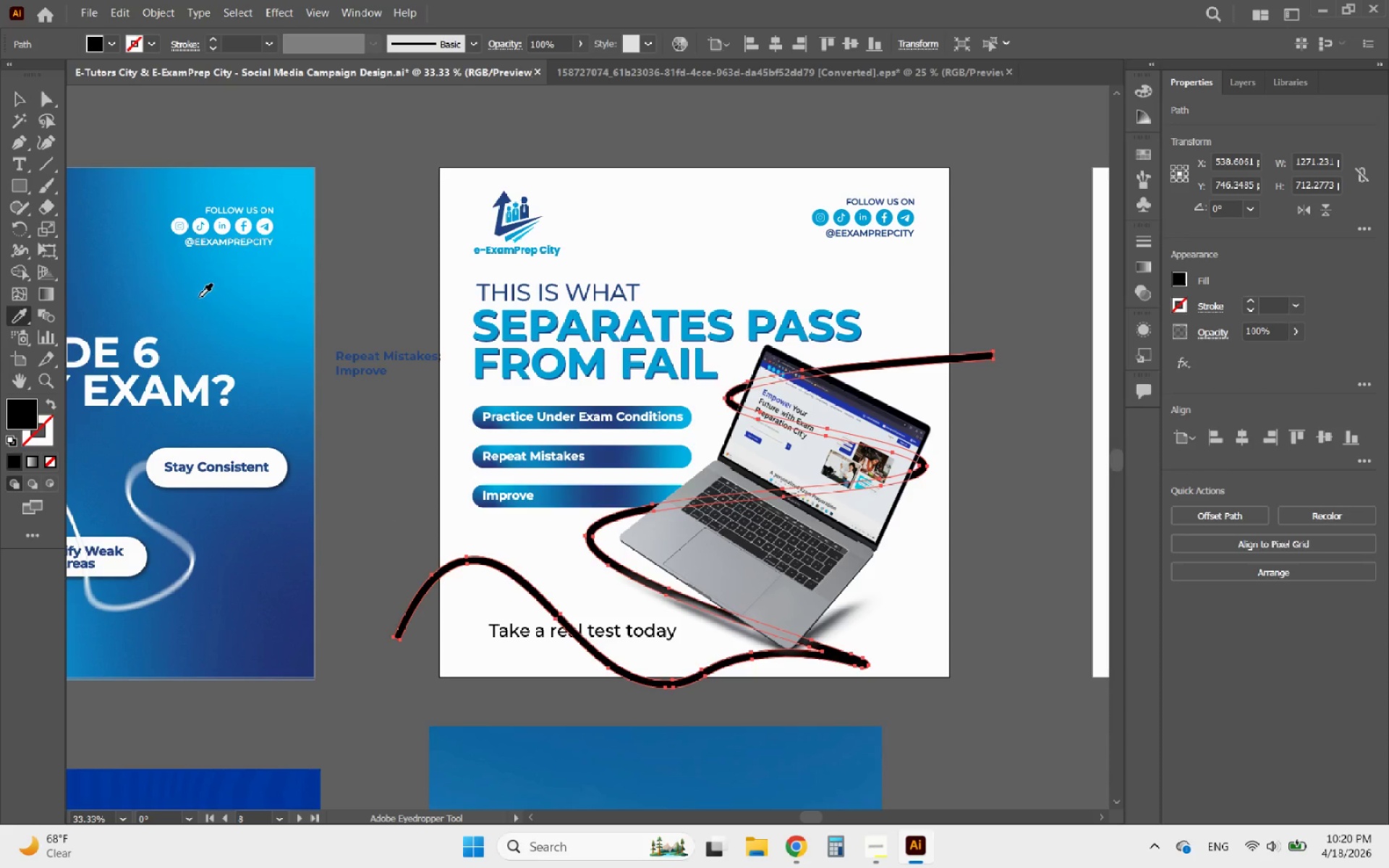 
left_click([222, 292])
 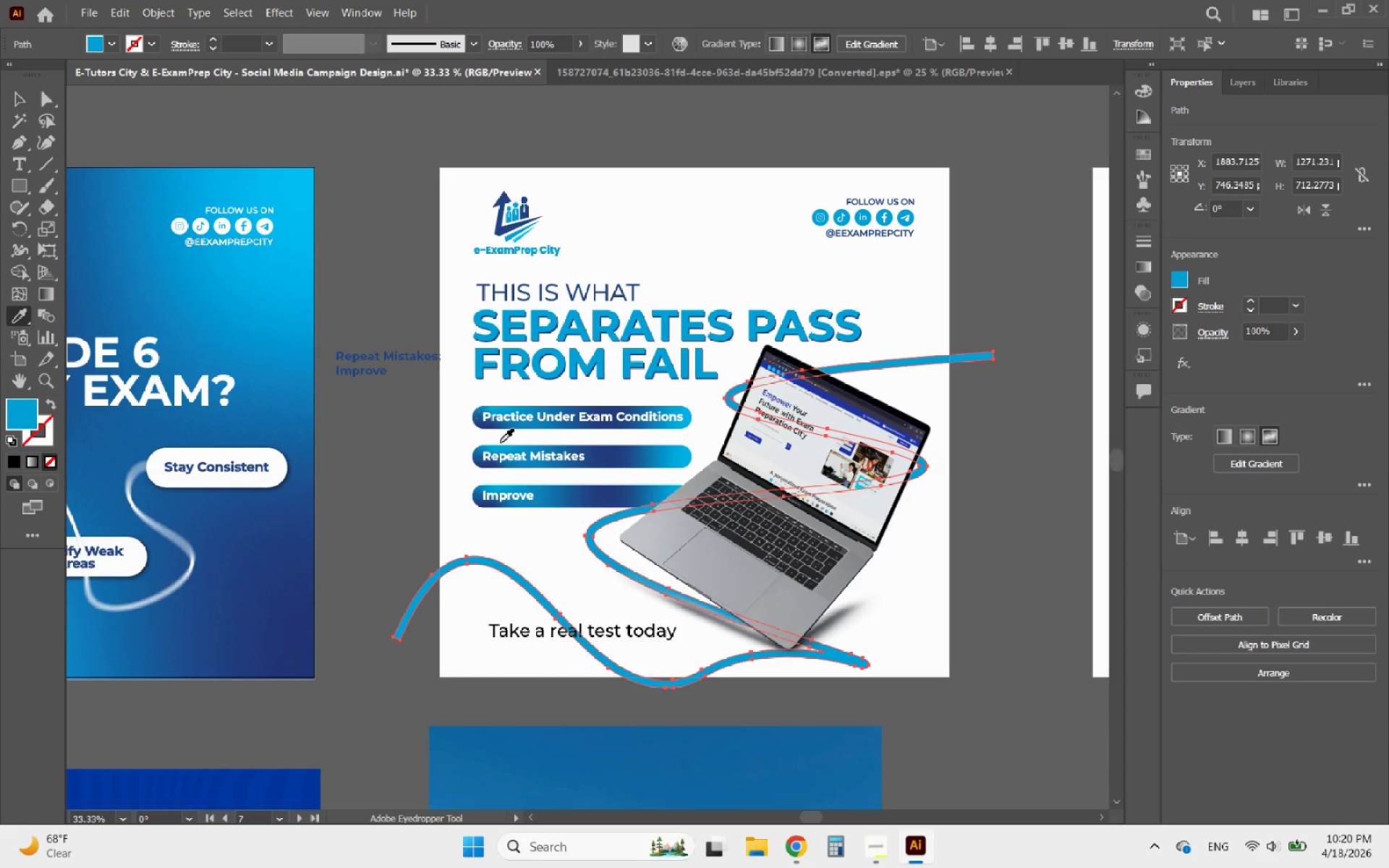 
left_click([613, 457])
 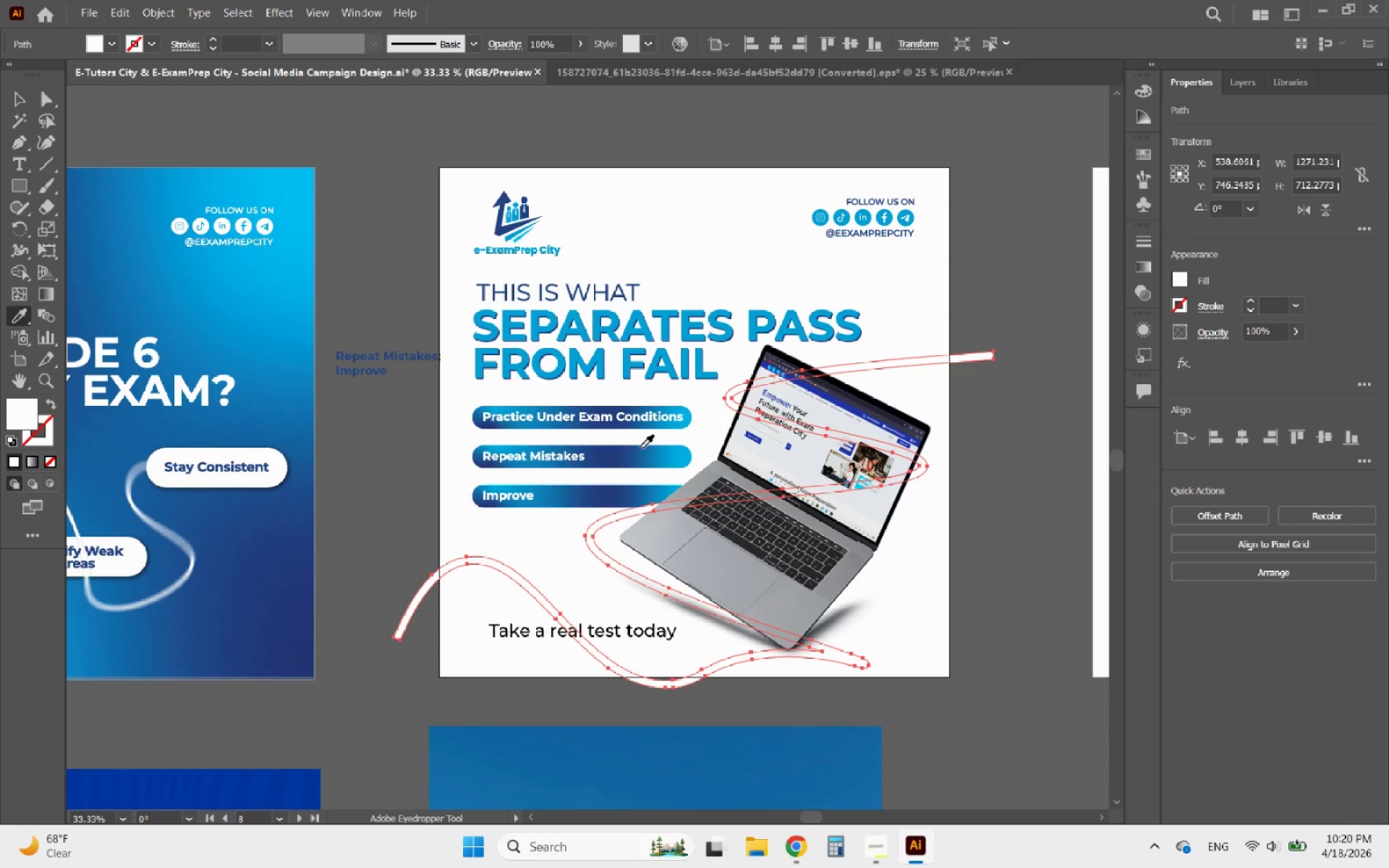 
left_click([653, 455])
 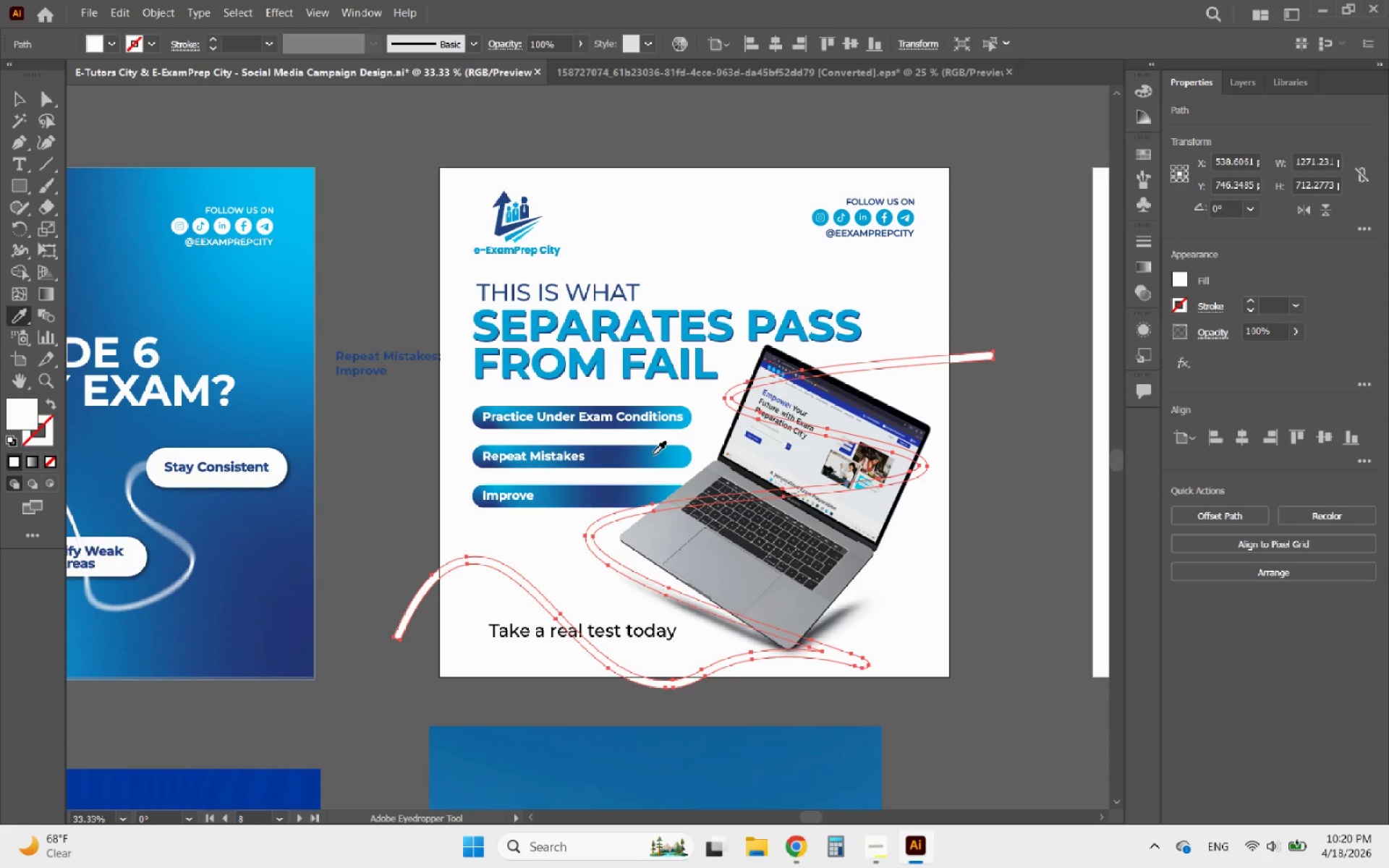 
hold_key(key=AltLeft, duration=1.23)
scroll: coordinate [629, 439], scroll_direction: down, amount: 3.0
 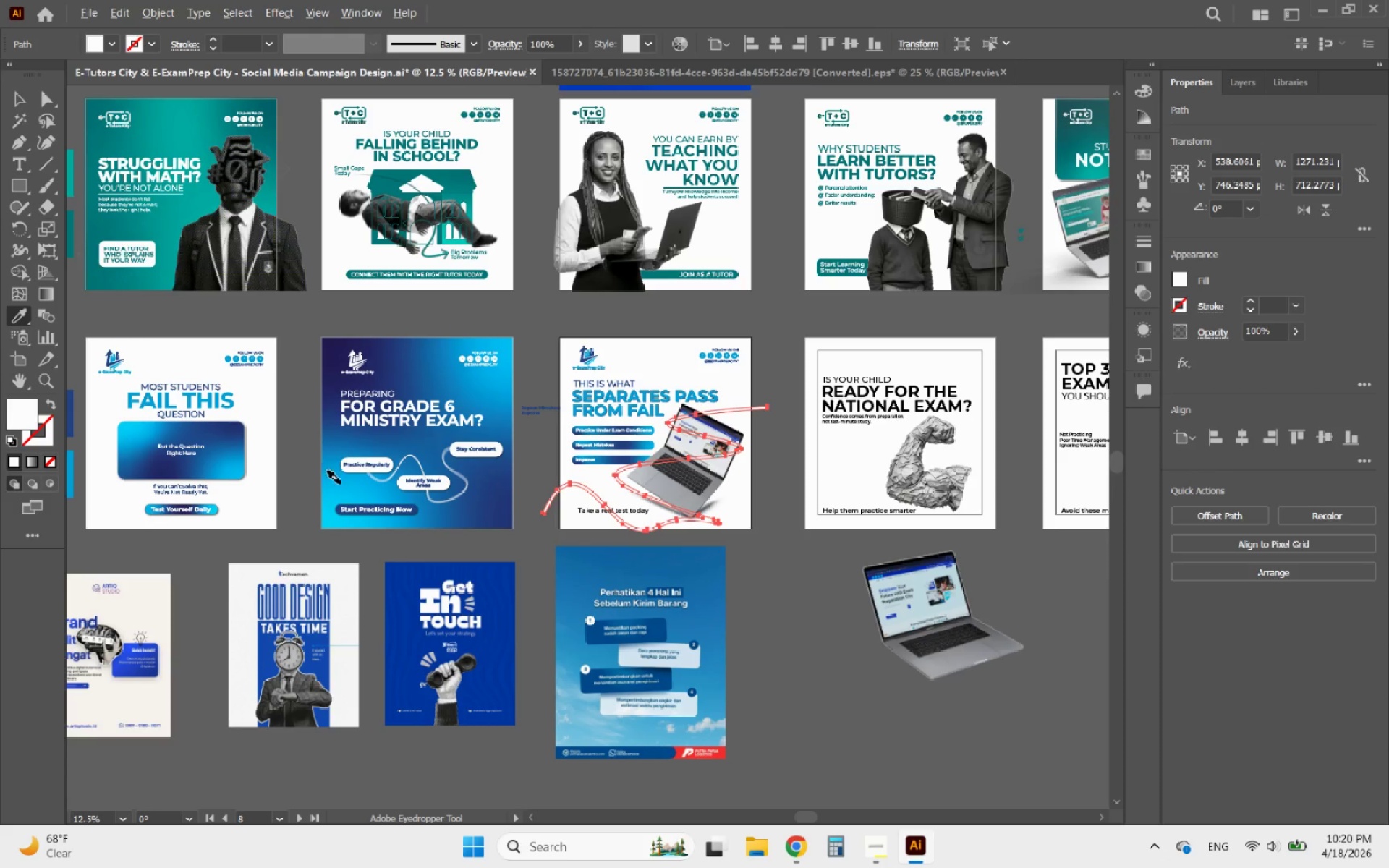 
scroll: coordinate [336, 517], scroll_direction: up, amount: 2.0
 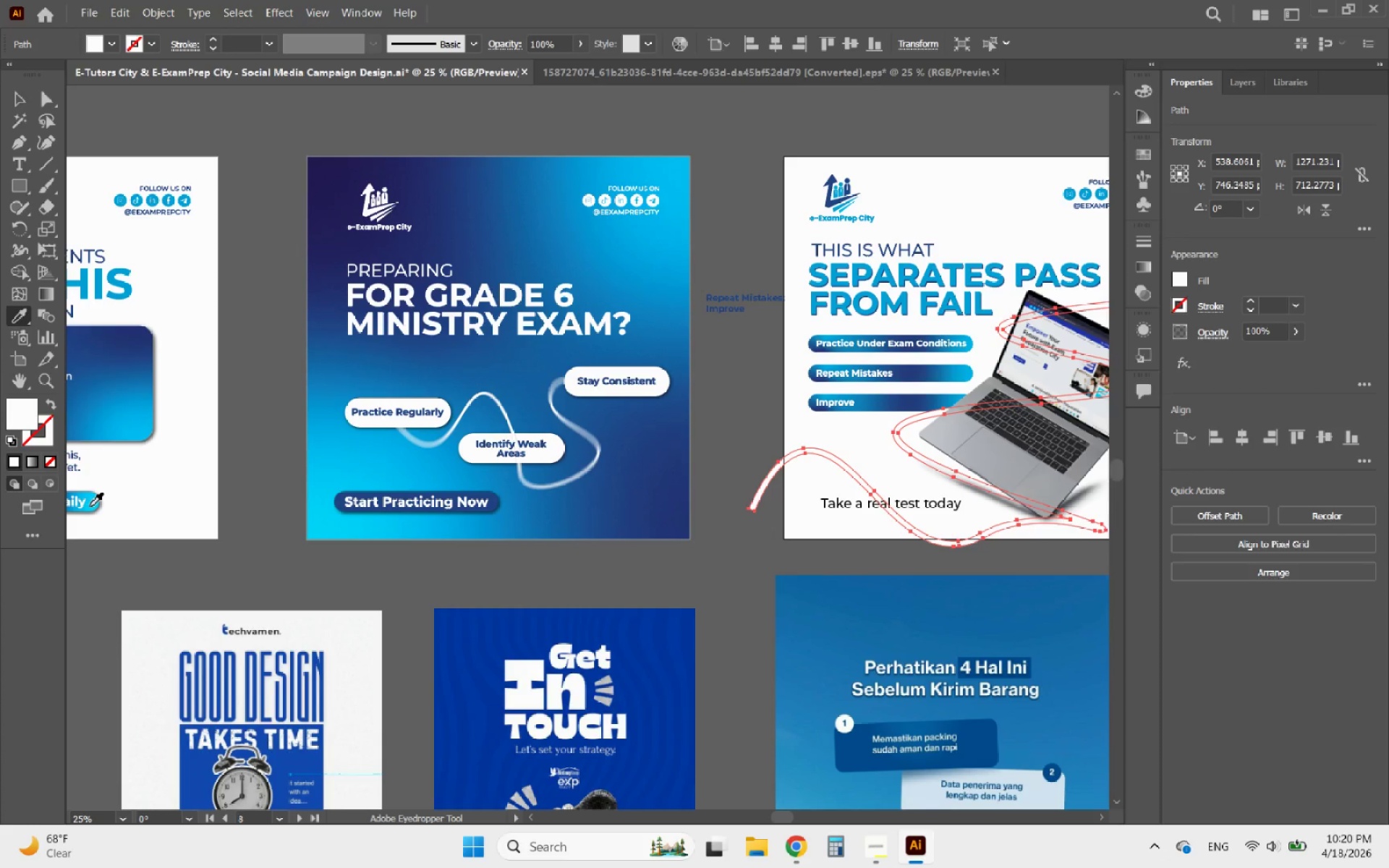 
left_click([98, 503])
 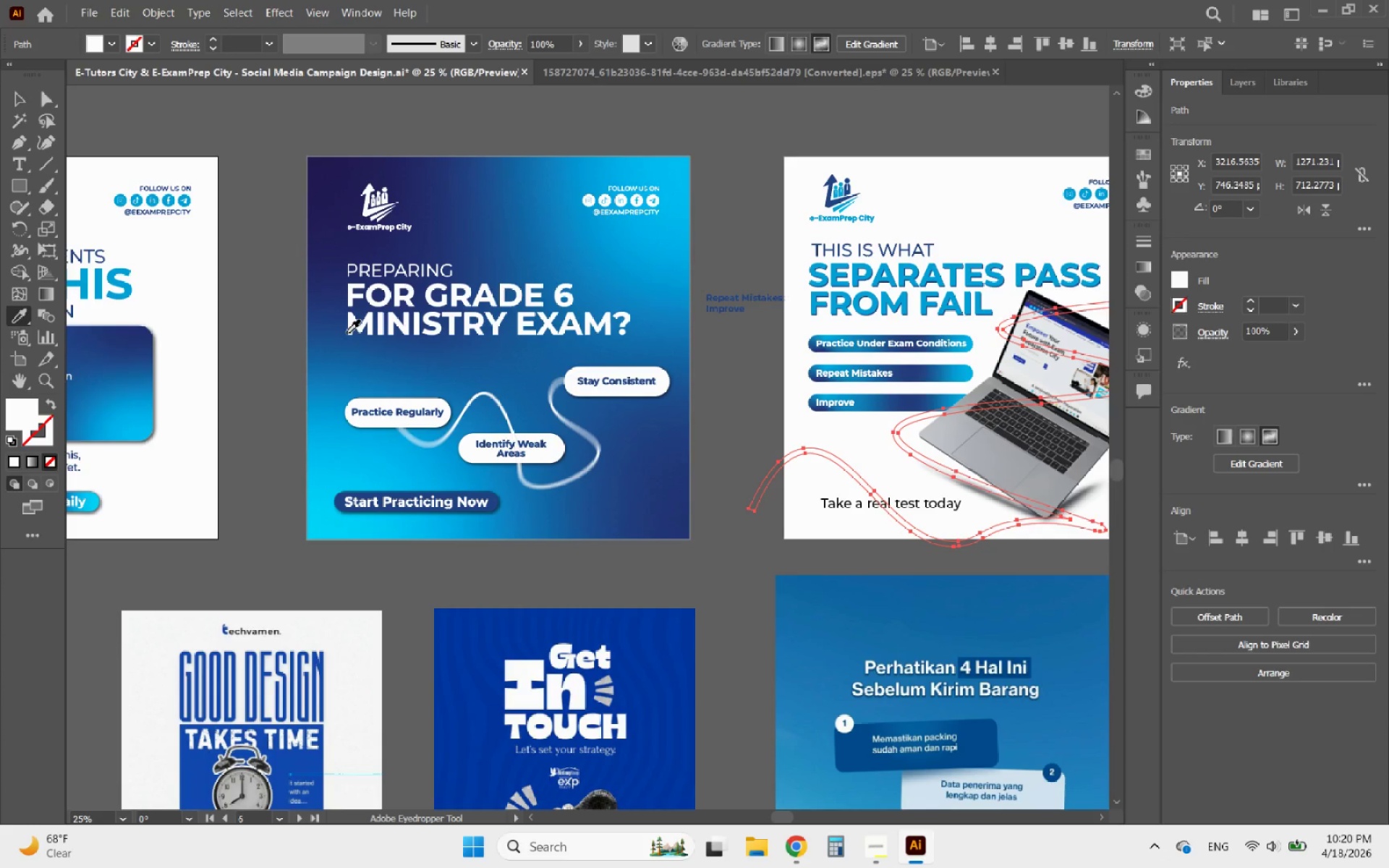 
left_click([459, 195])
 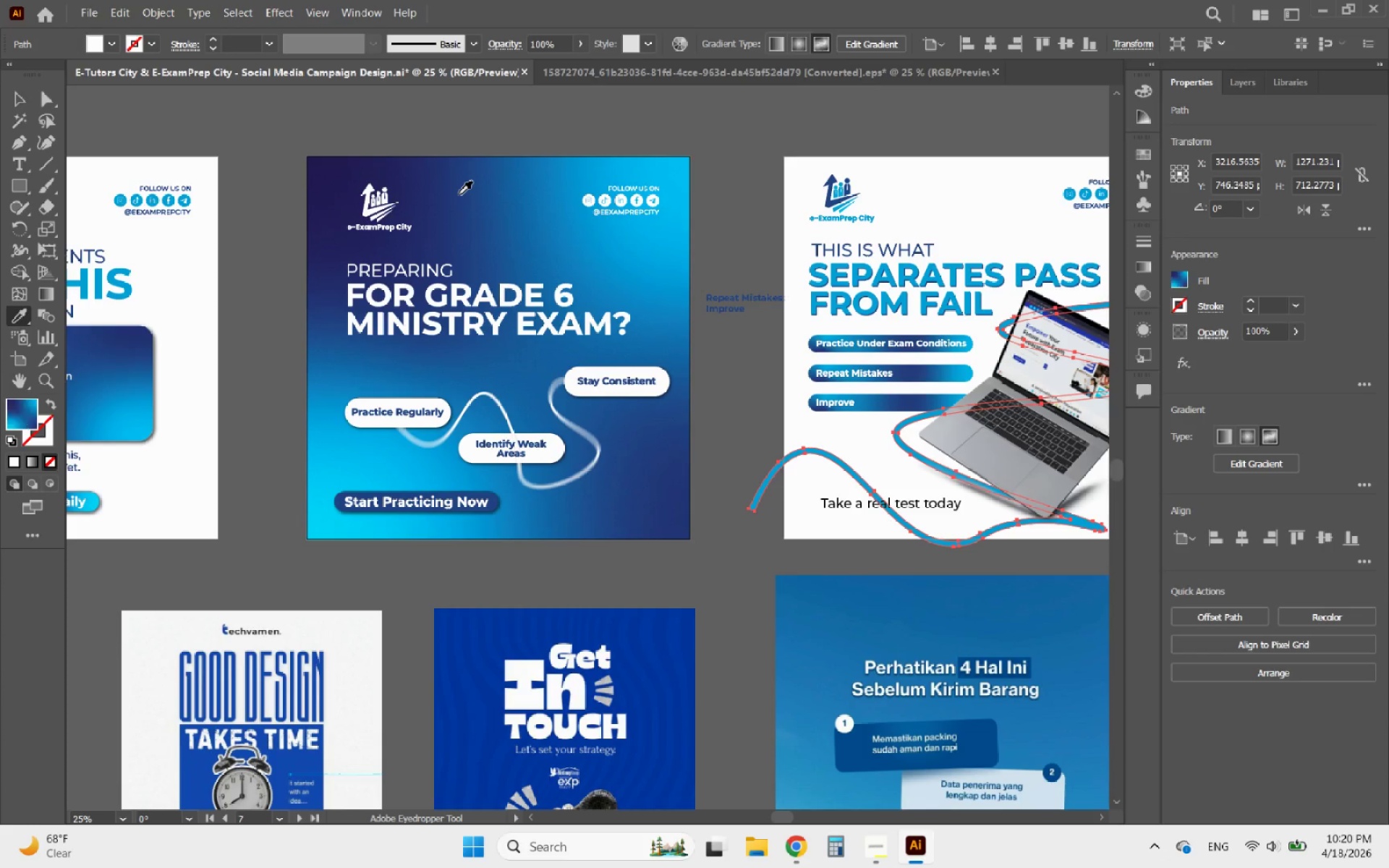 
hold_key(key=AltLeft, duration=1.7)
scroll: coordinate [428, 271], scroll_direction: down, amount: 2.0
 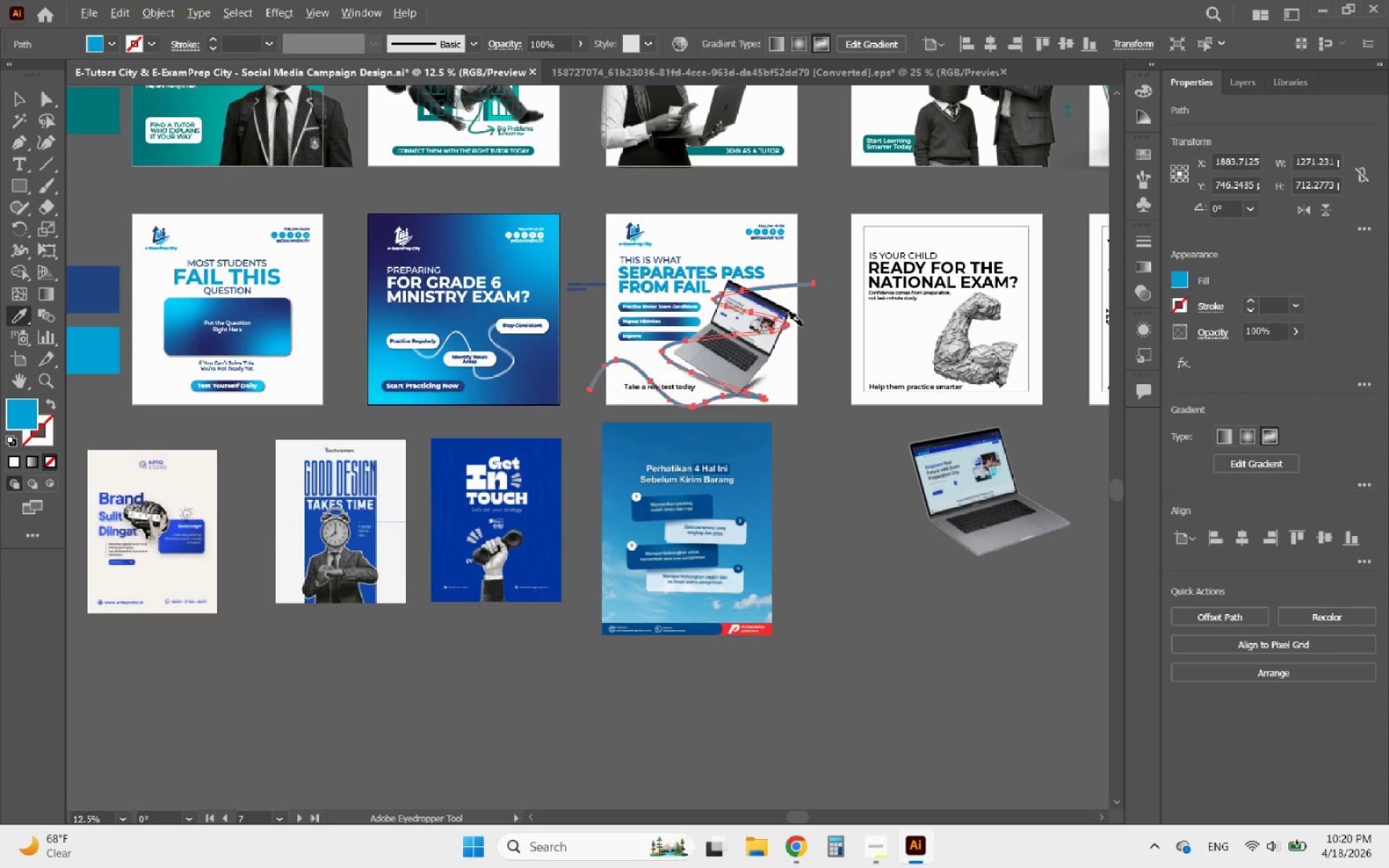 
scroll: coordinate [742, 315], scroll_direction: up, amount: 4.0
 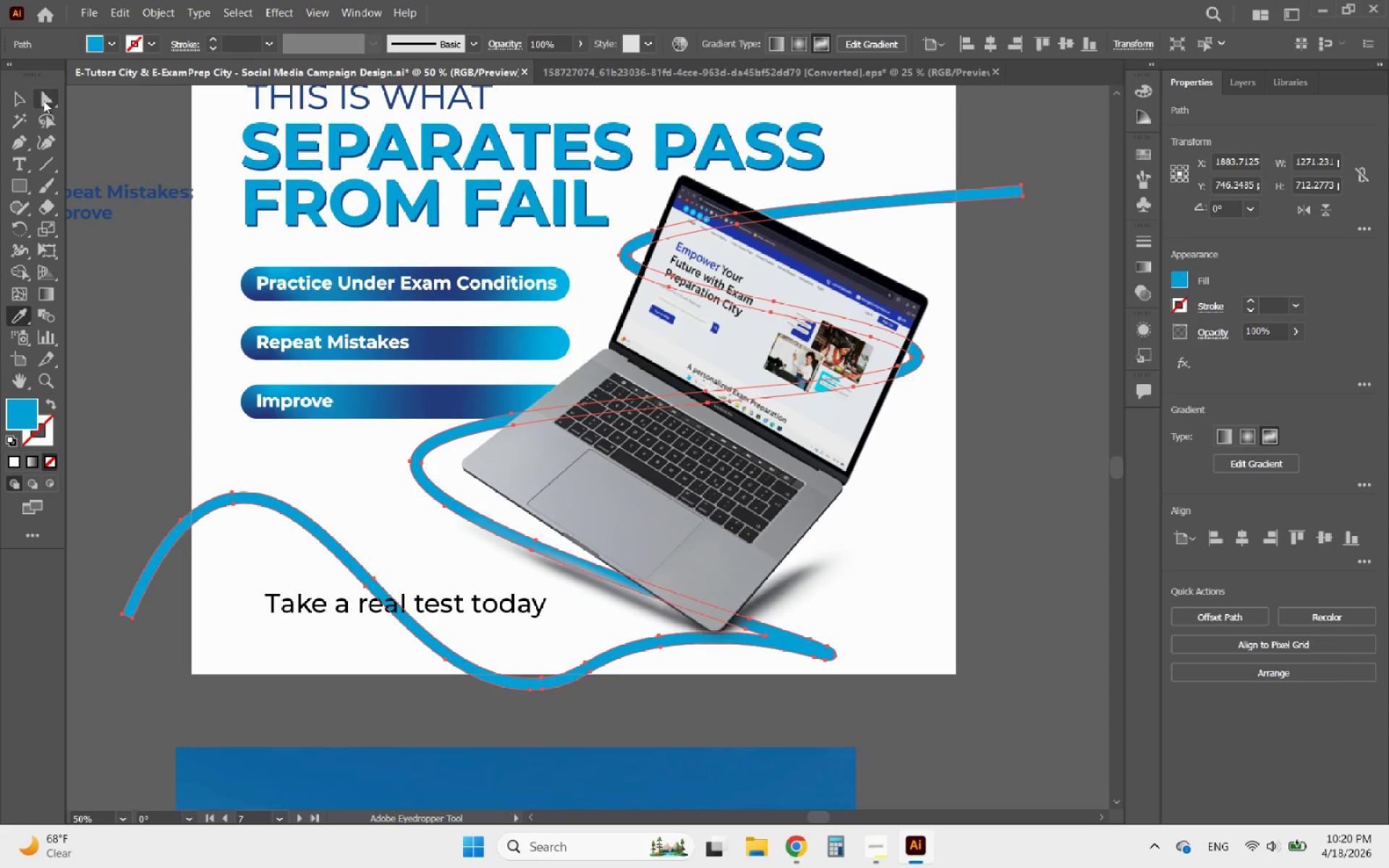 
left_click([18, 98])
 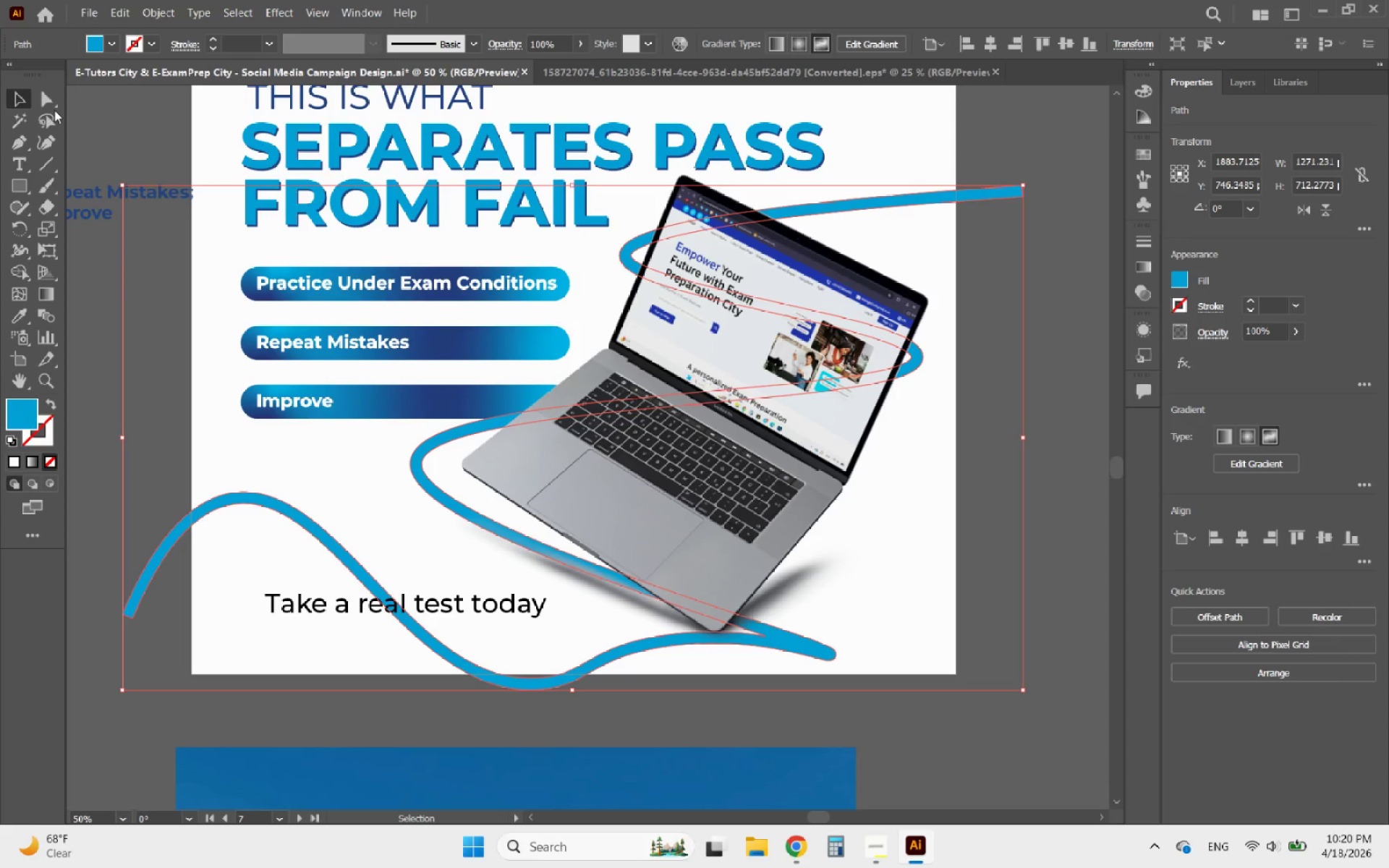 
hold_key(key=AltLeft, duration=0.57)
scroll: coordinate [769, 323], scroll_direction: down, amount: 3.0
 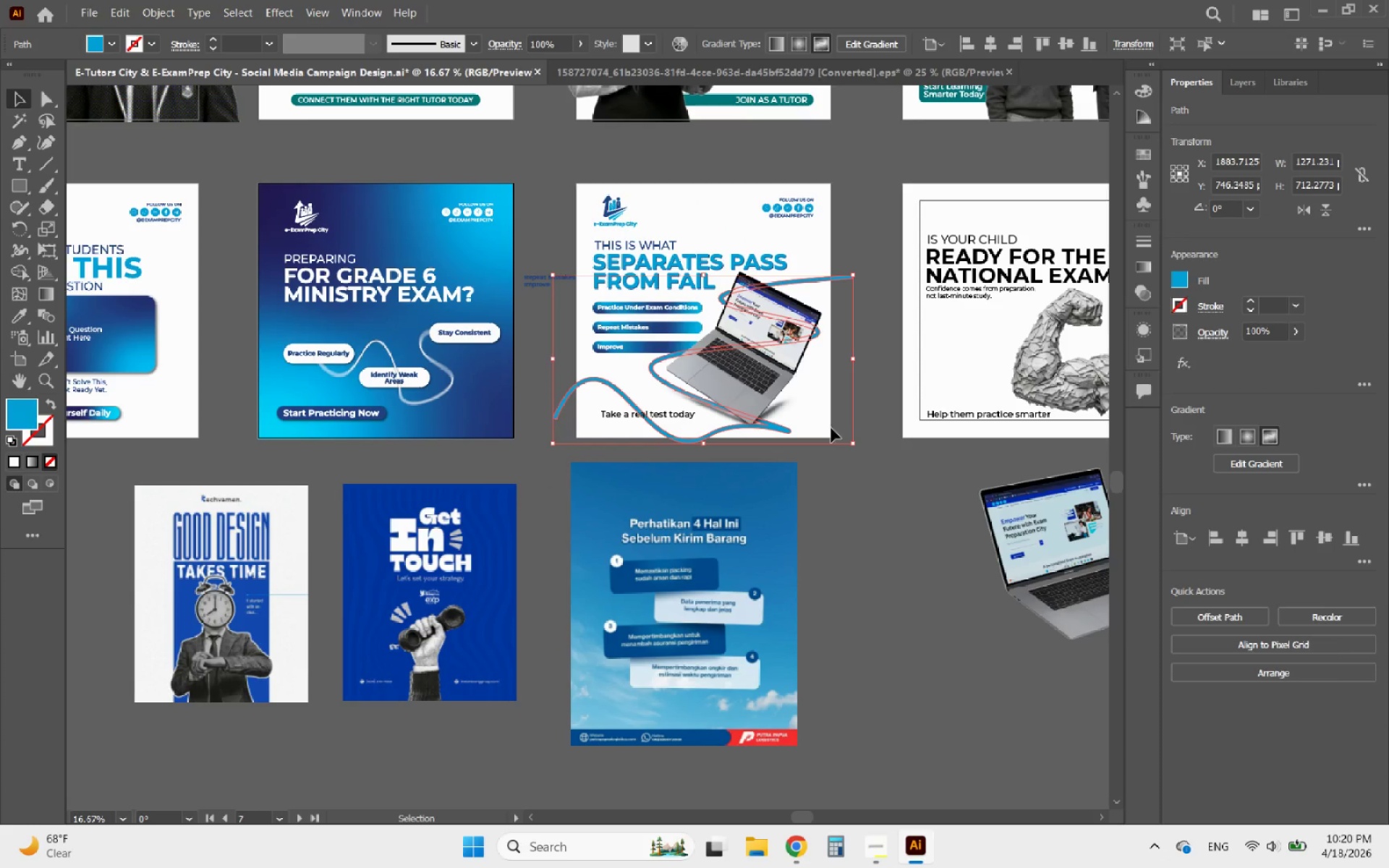 
left_click([837, 442])
 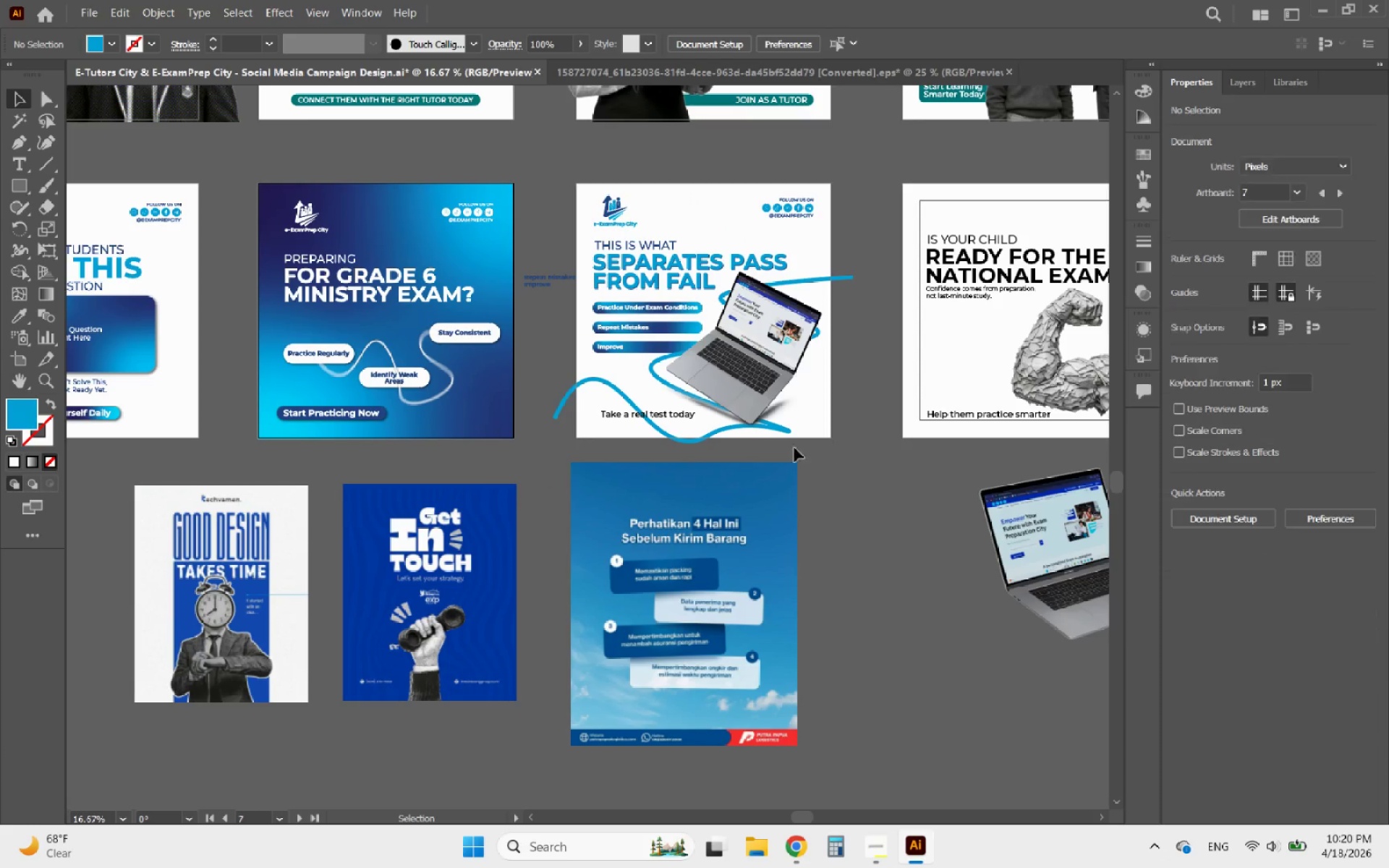 
hold_key(key=AltLeft, duration=0.4)
scroll: coordinate [742, 434], scroll_direction: up, amount: 2.0
 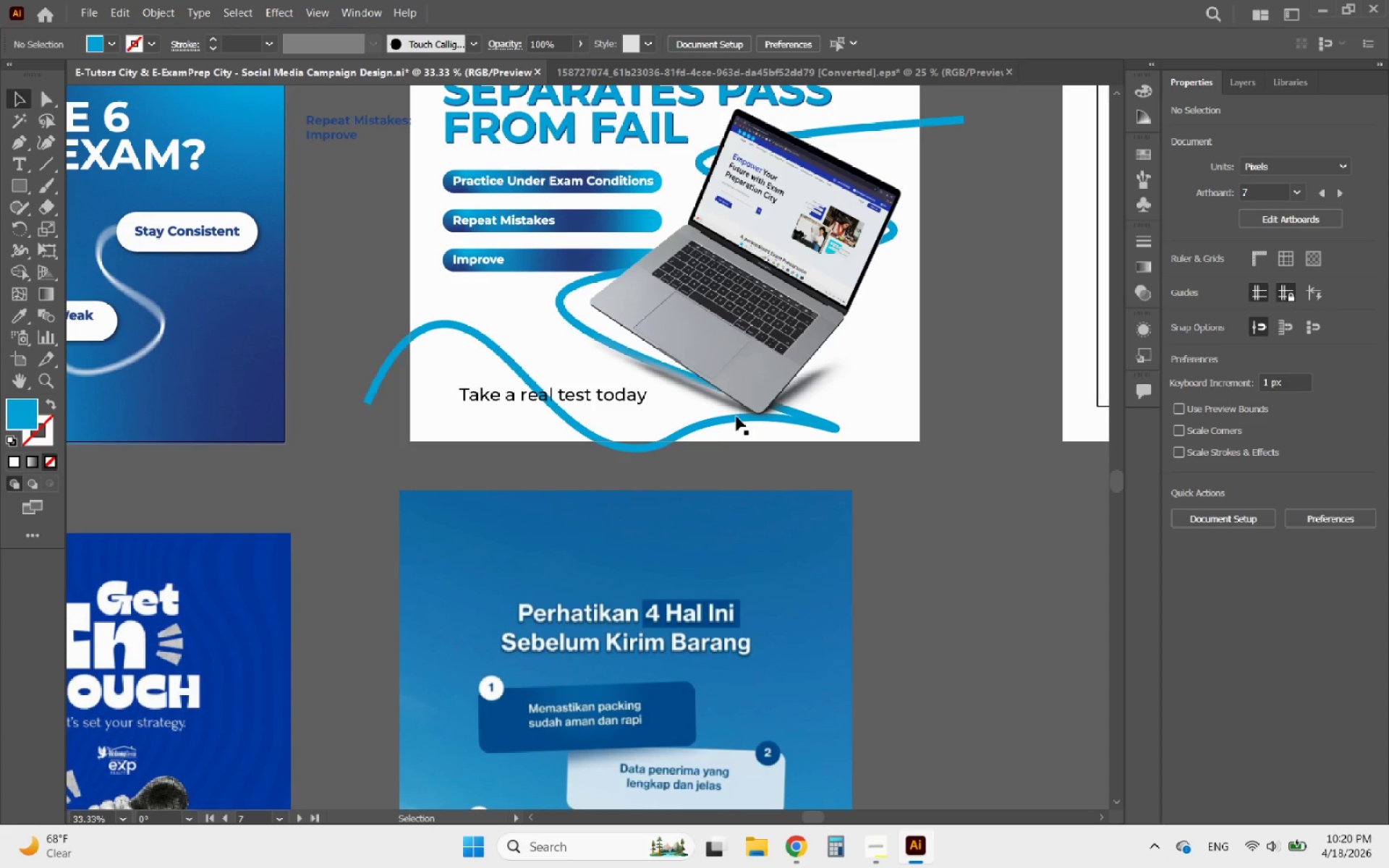 
left_click([736, 417])
 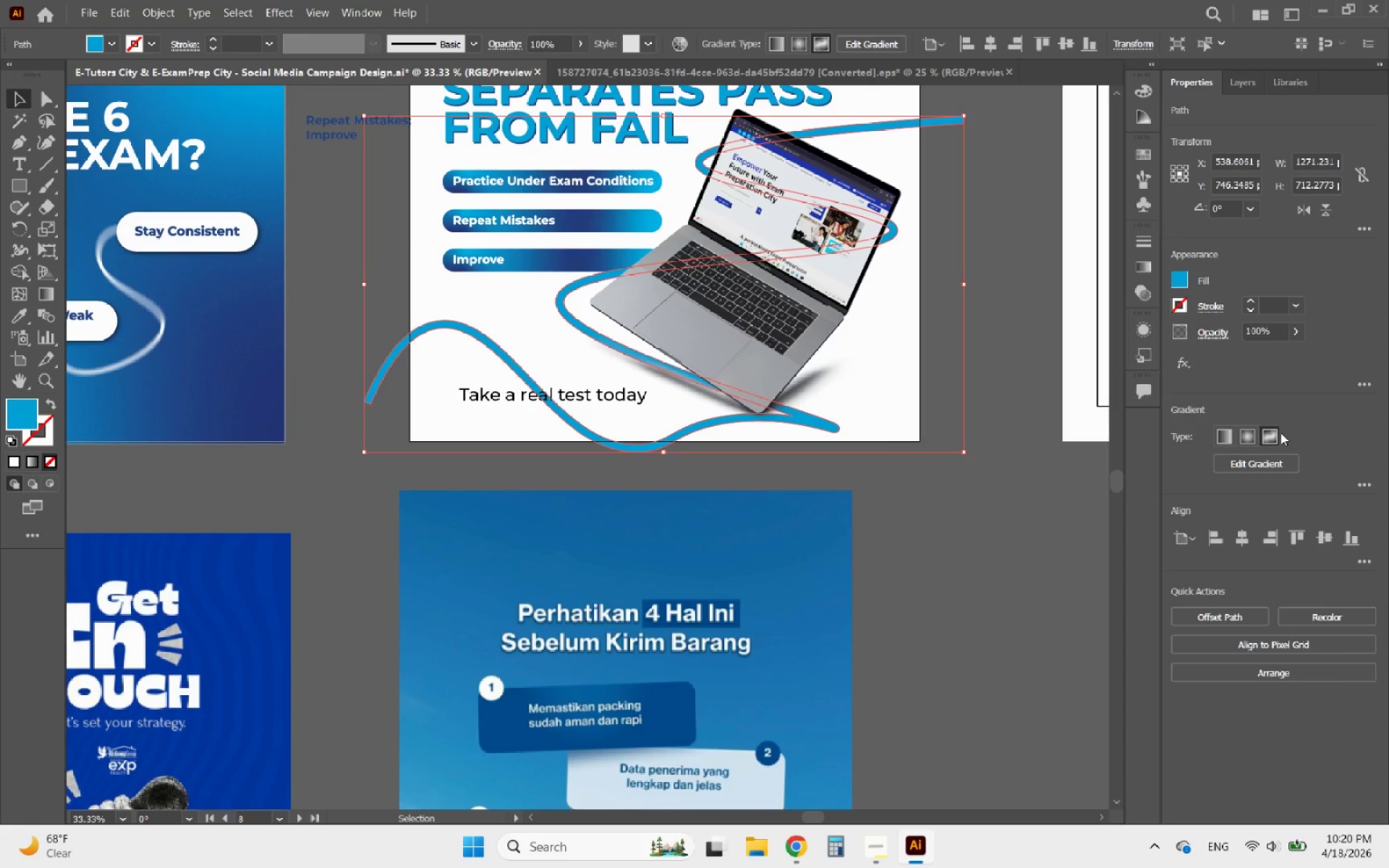 
left_click([1271, 435])
 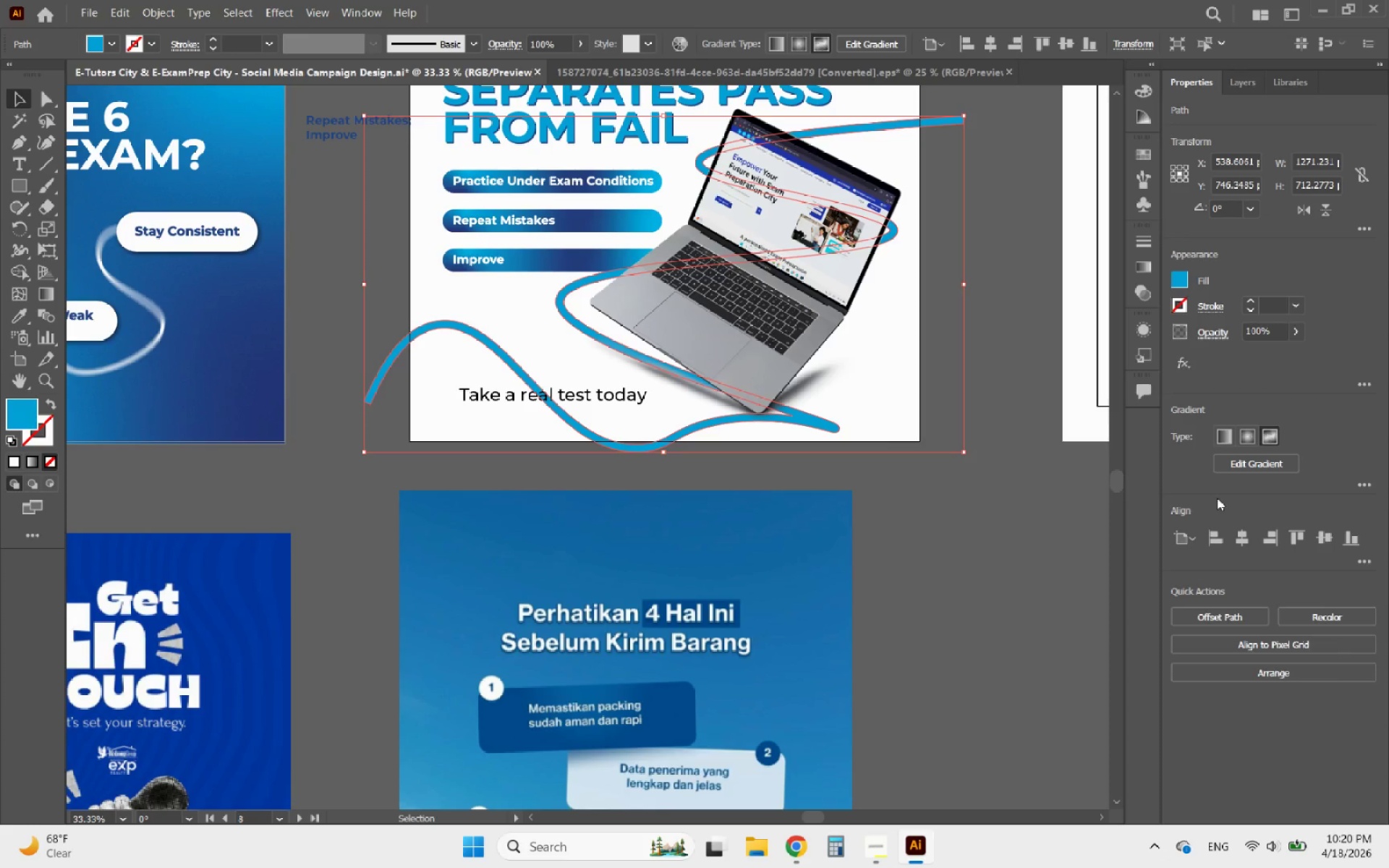 
left_click([1269, 469])
 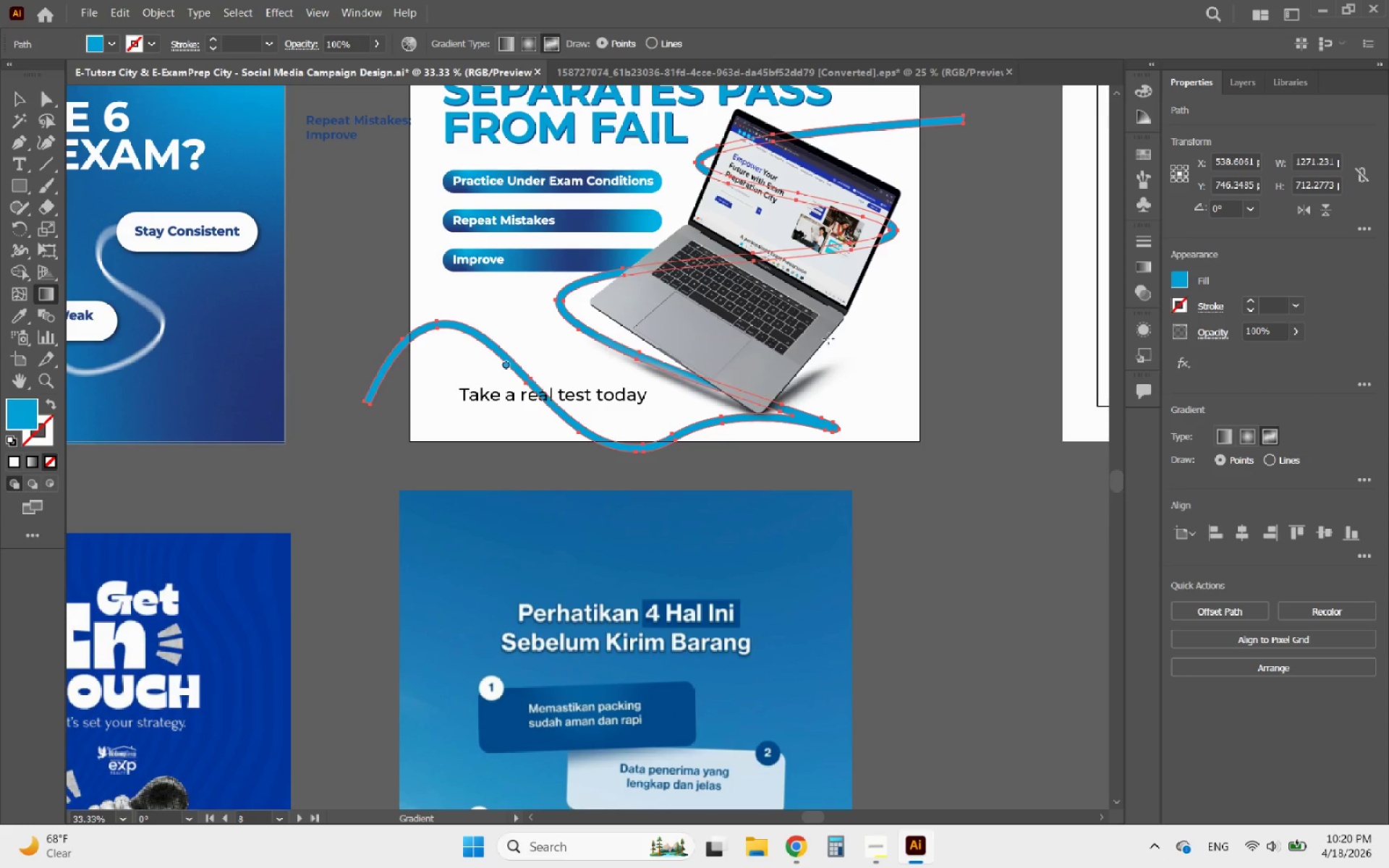 
hold_key(key=AltLeft, duration=0.4)
 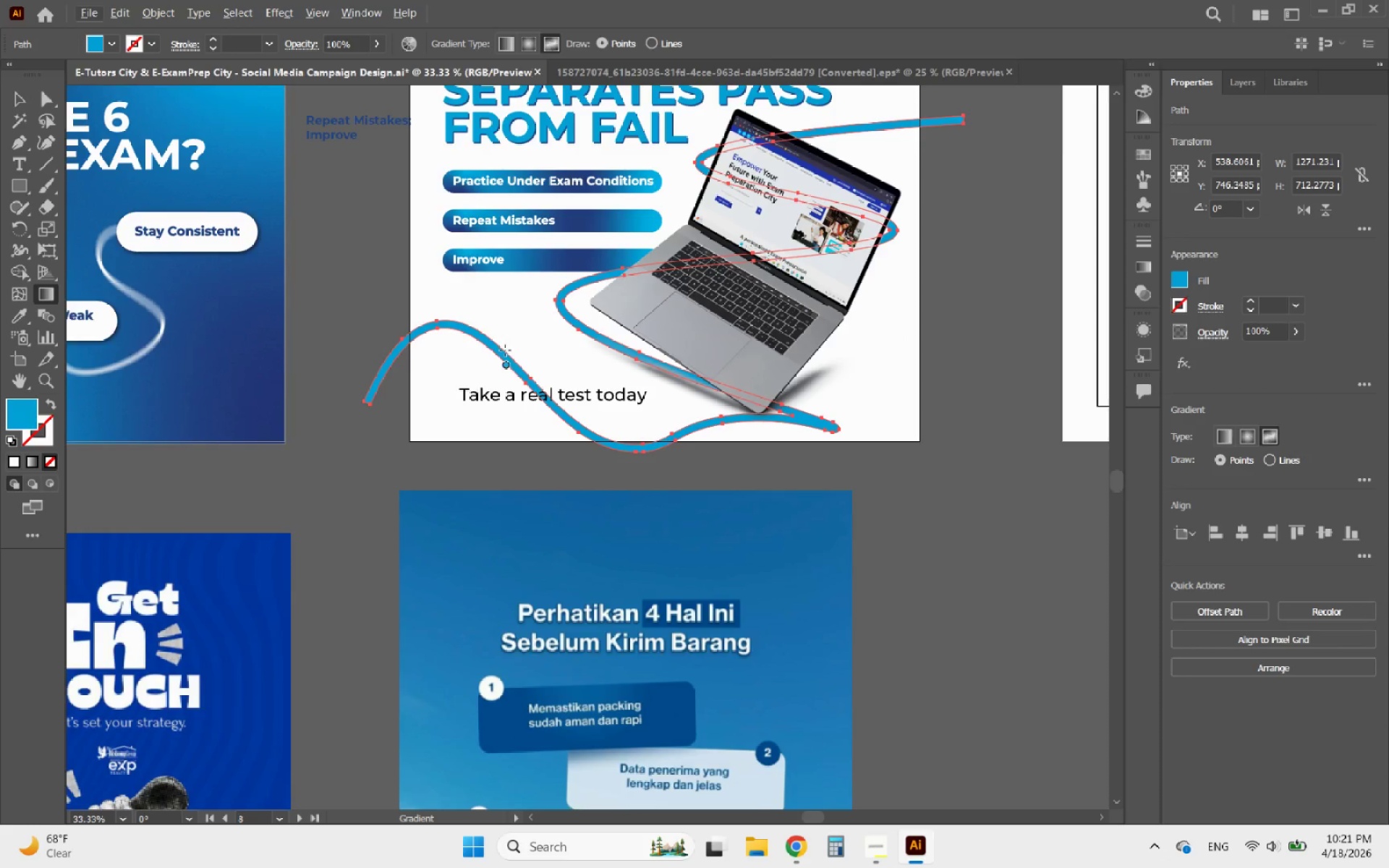 
hold_key(key=AltLeft, duration=1.9)
scroll: coordinate [501, 358], scroll_direction: up, amount: 2.0
 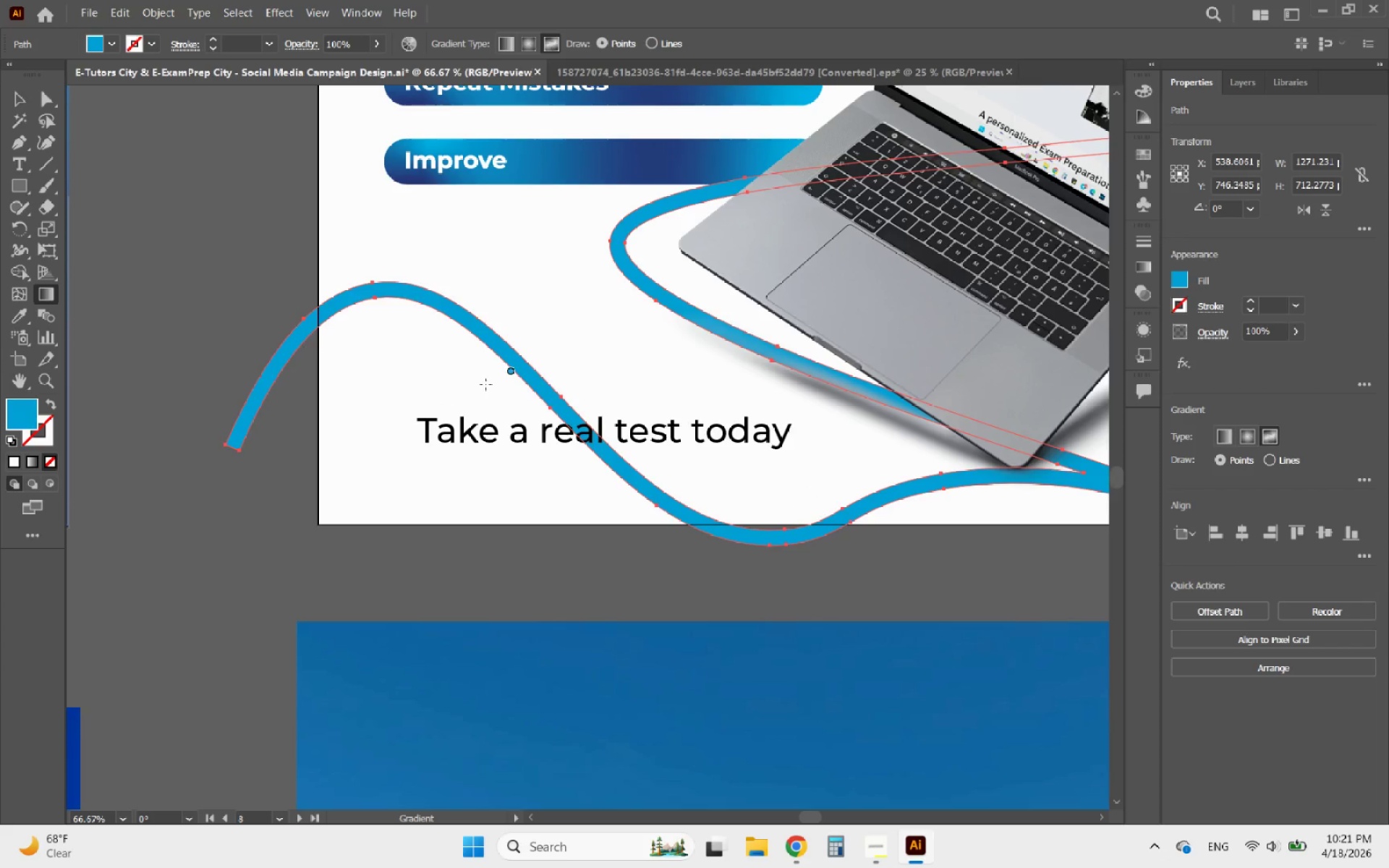 
scroll: coordinate [441, 421], scroll_direction: down, amount: 3.0
 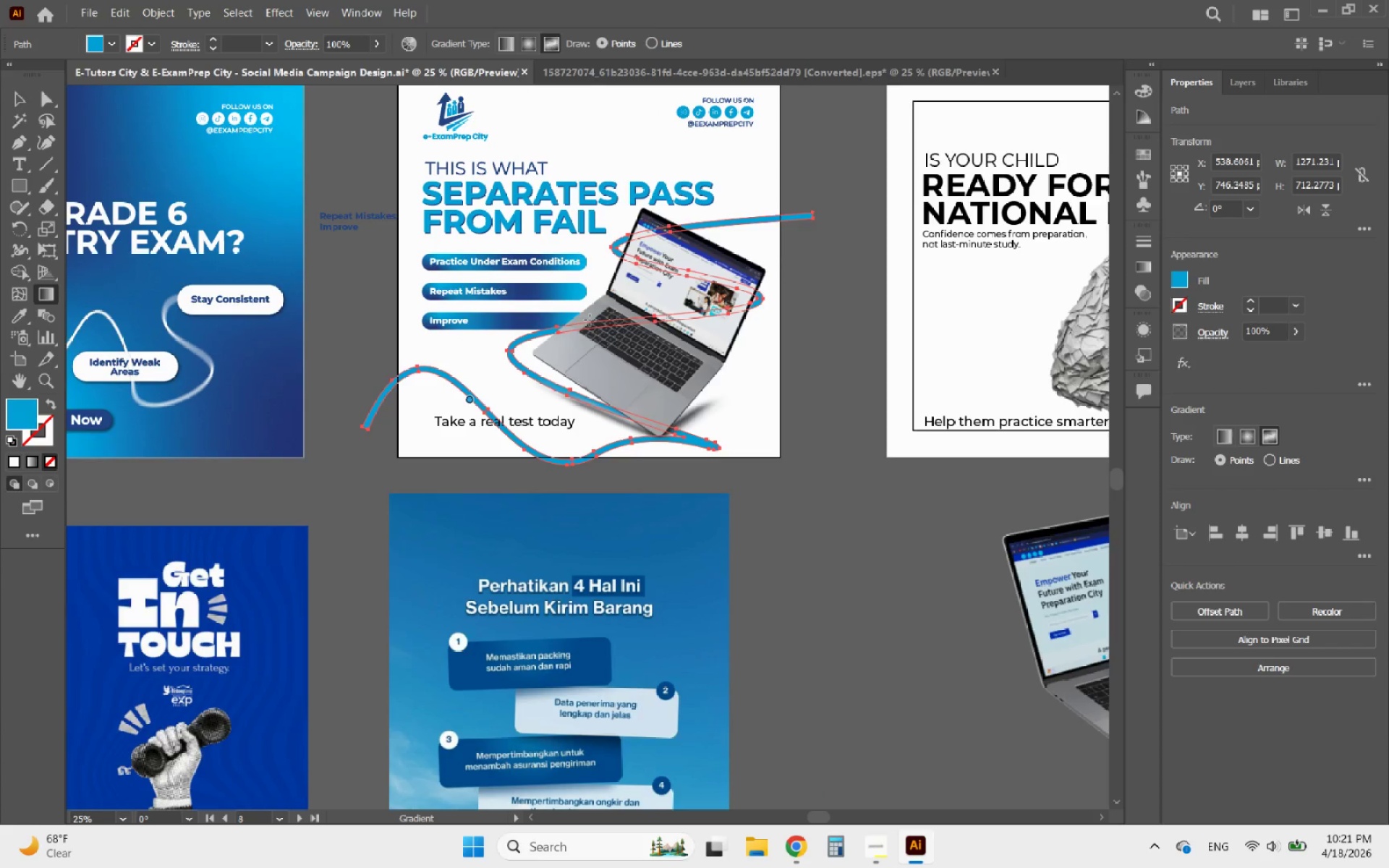 
scroll: coordinate [618, 278], scroll_direction: up, amount: 2.0
 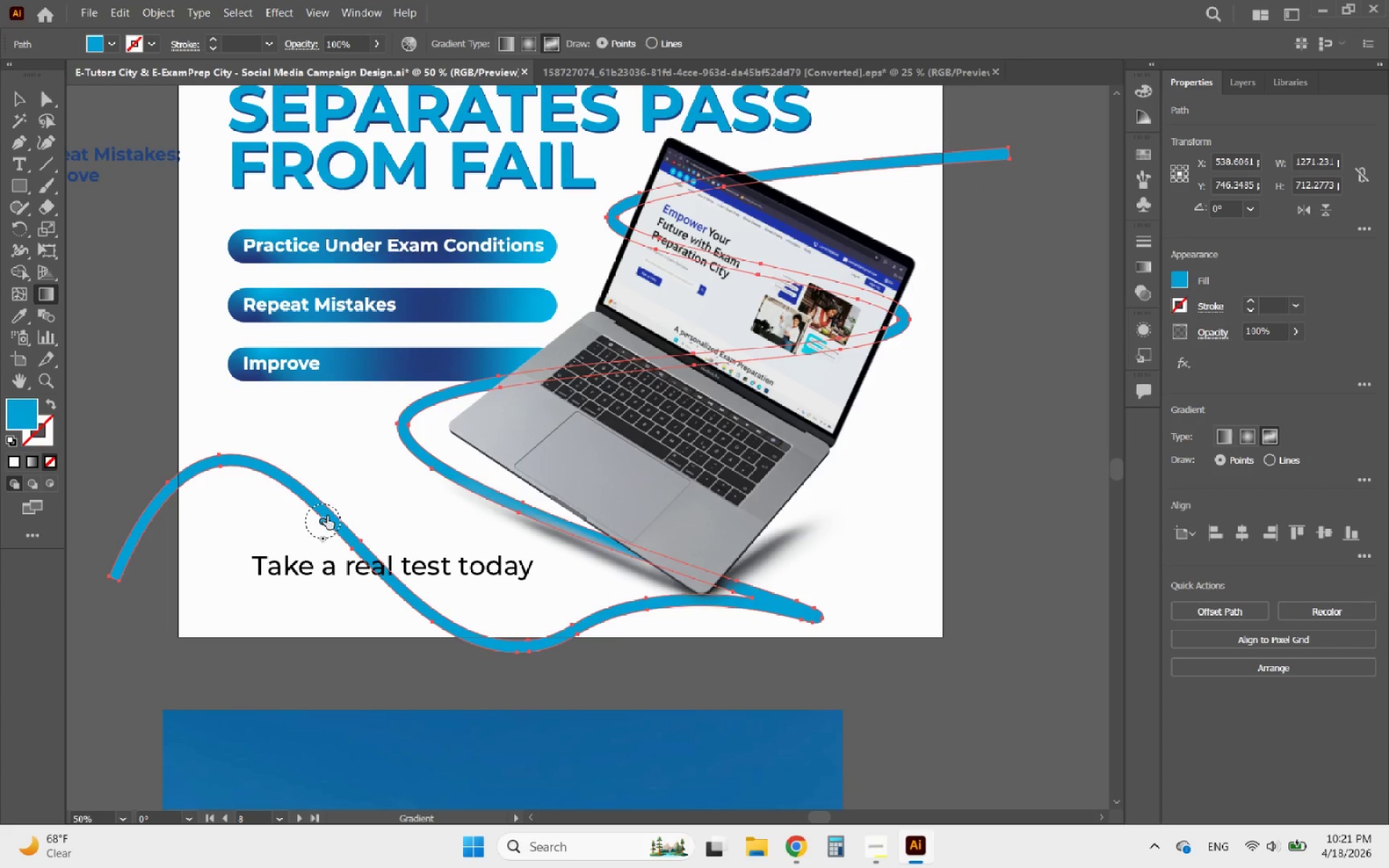 
left_click_drag(start_coordinate=[319, 519], to_coordinate=[323, 514])
 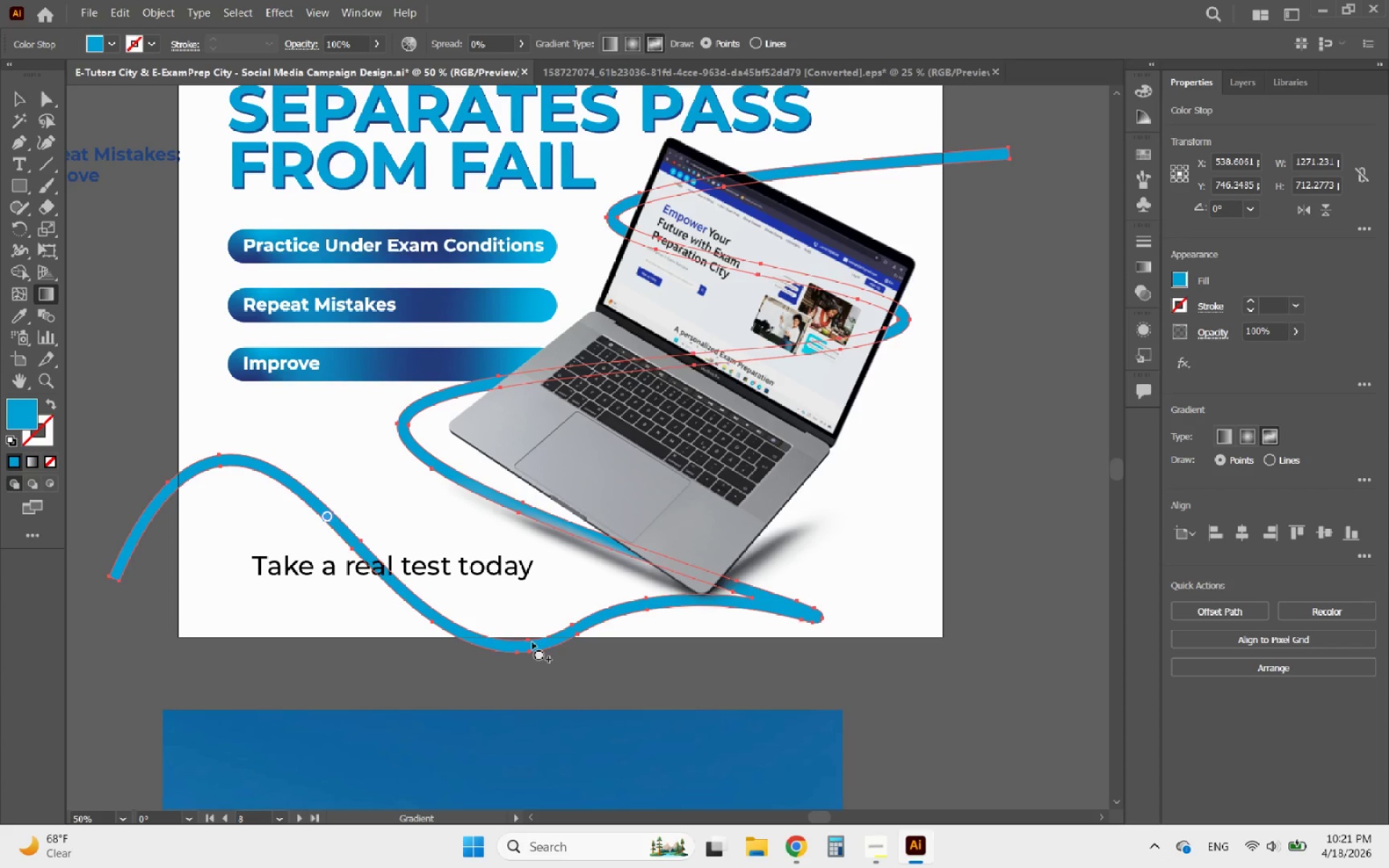 
left_click_drag(start_coordinate=[536, 642], to_coordinate=[543, 645])
 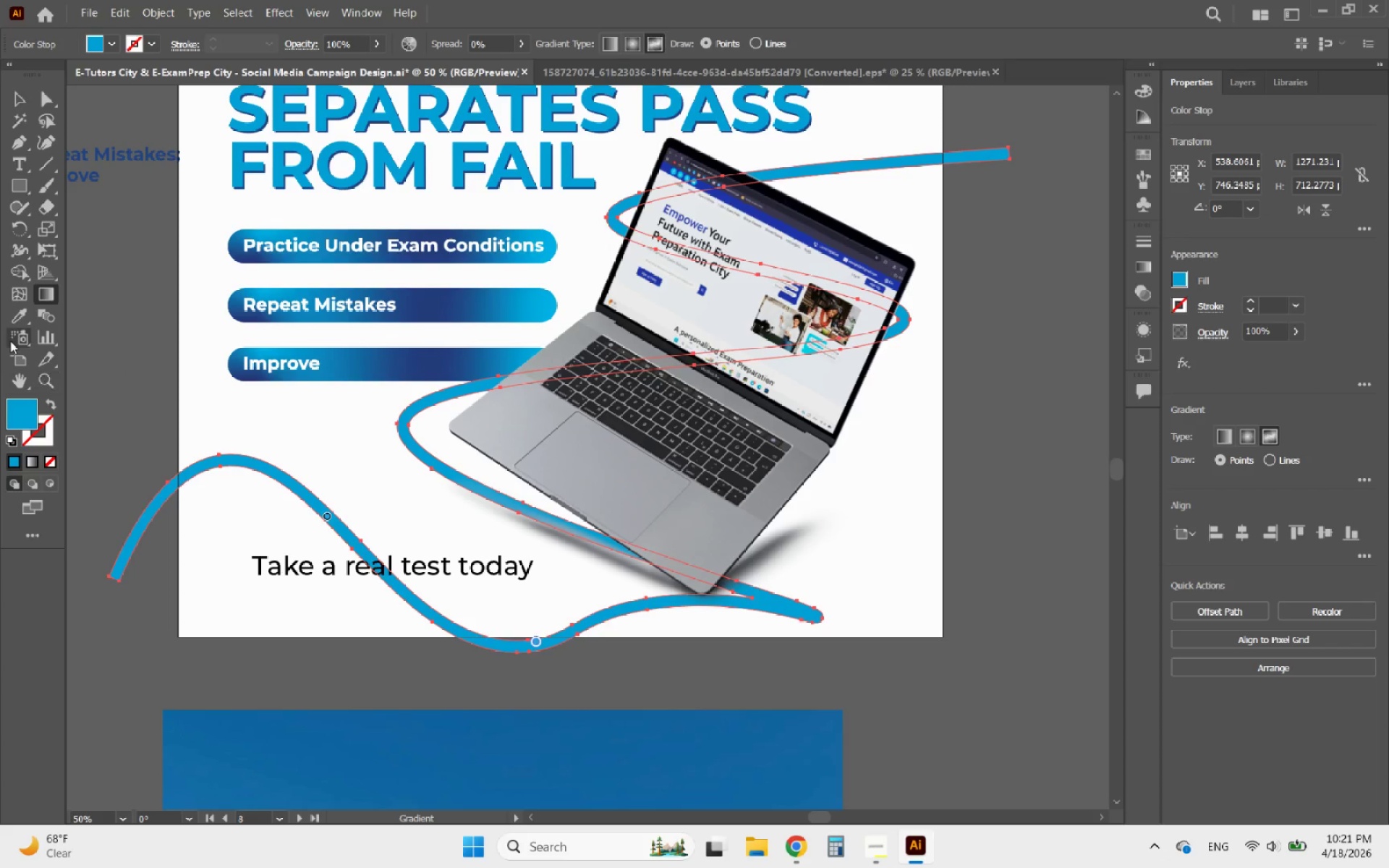 
left_click([12, 321])
 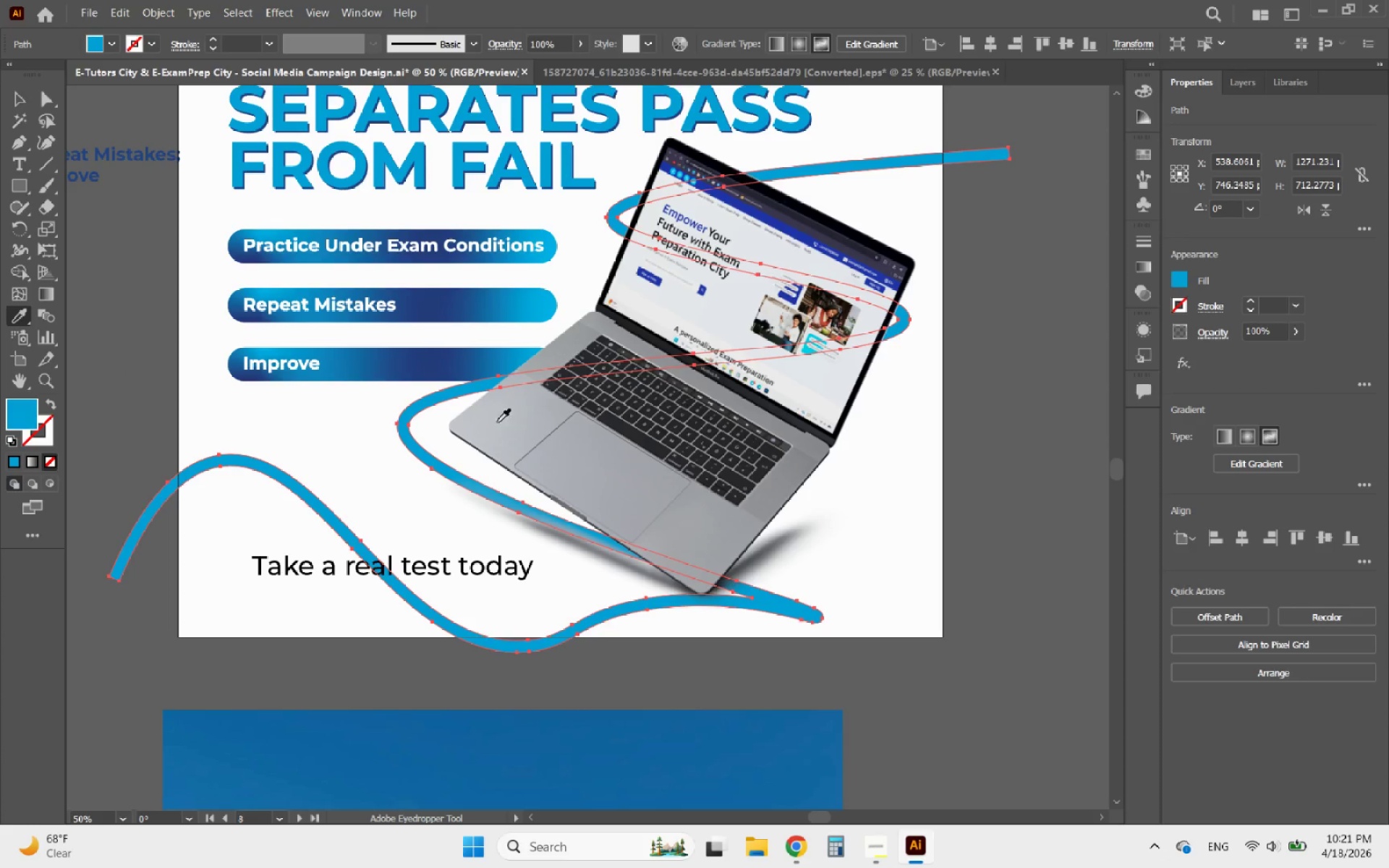 
hold_key(key=AltLeft, duration=0.45)
 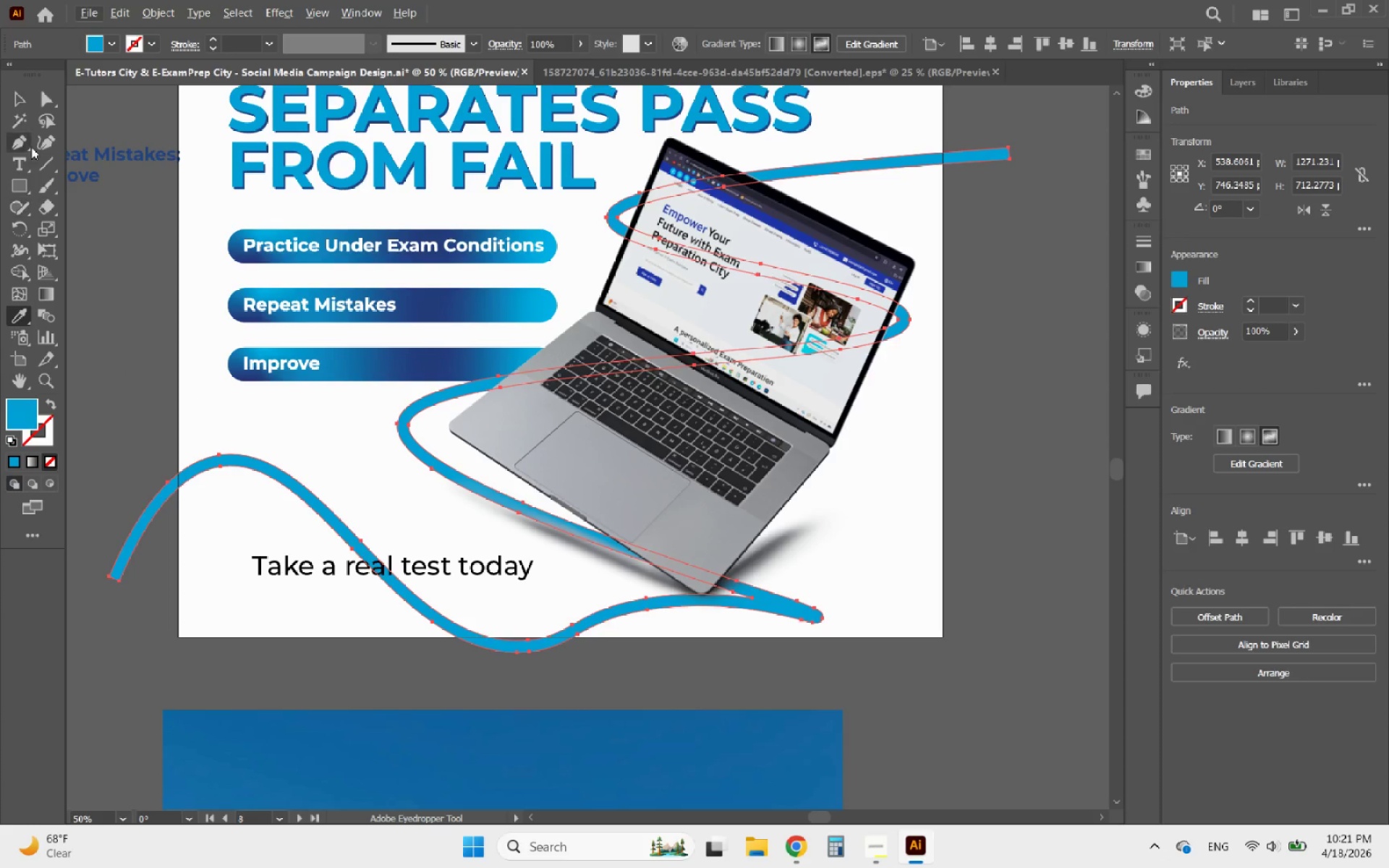 
left_click([19, 98])
 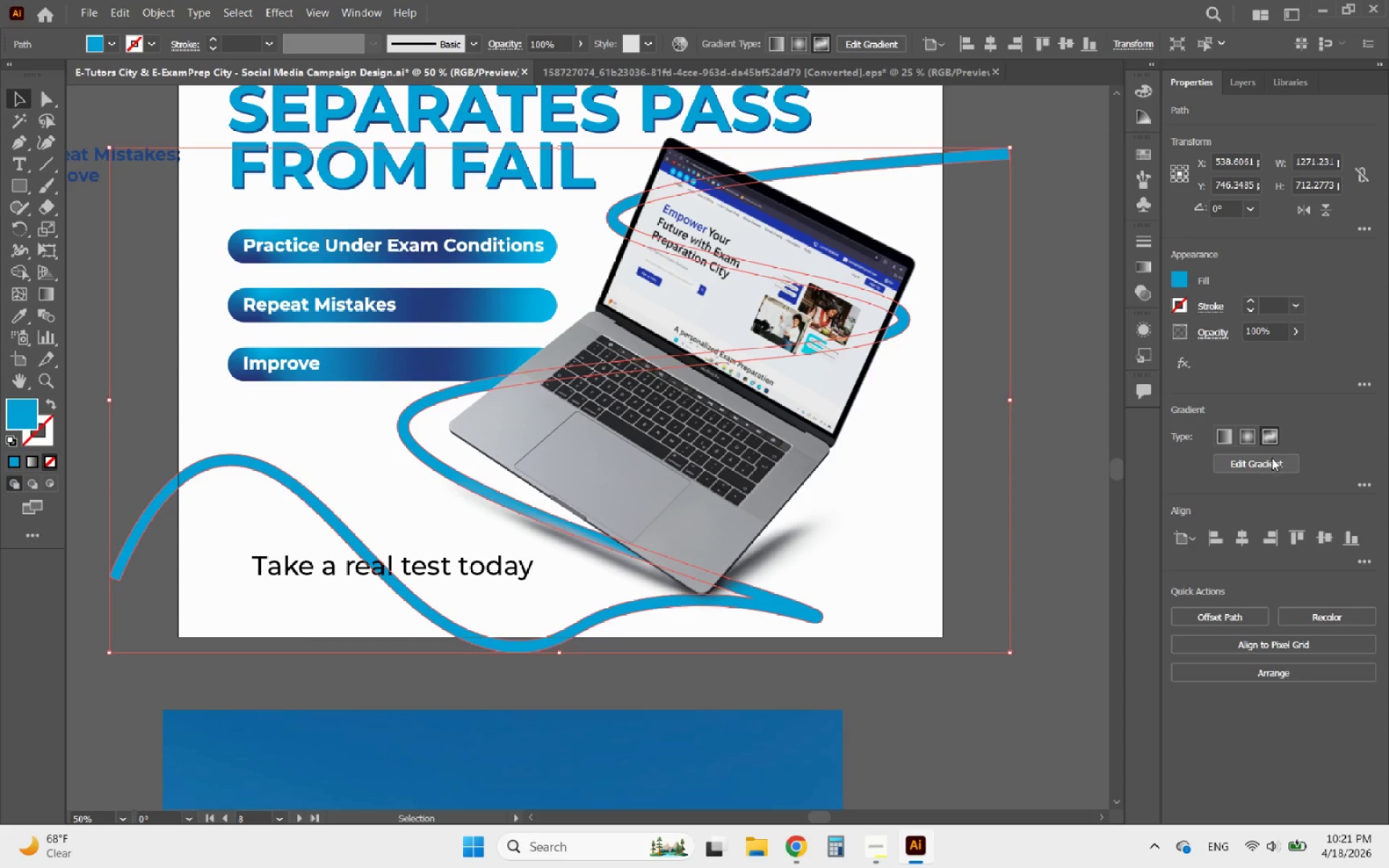 
left_click([1270, 458])
 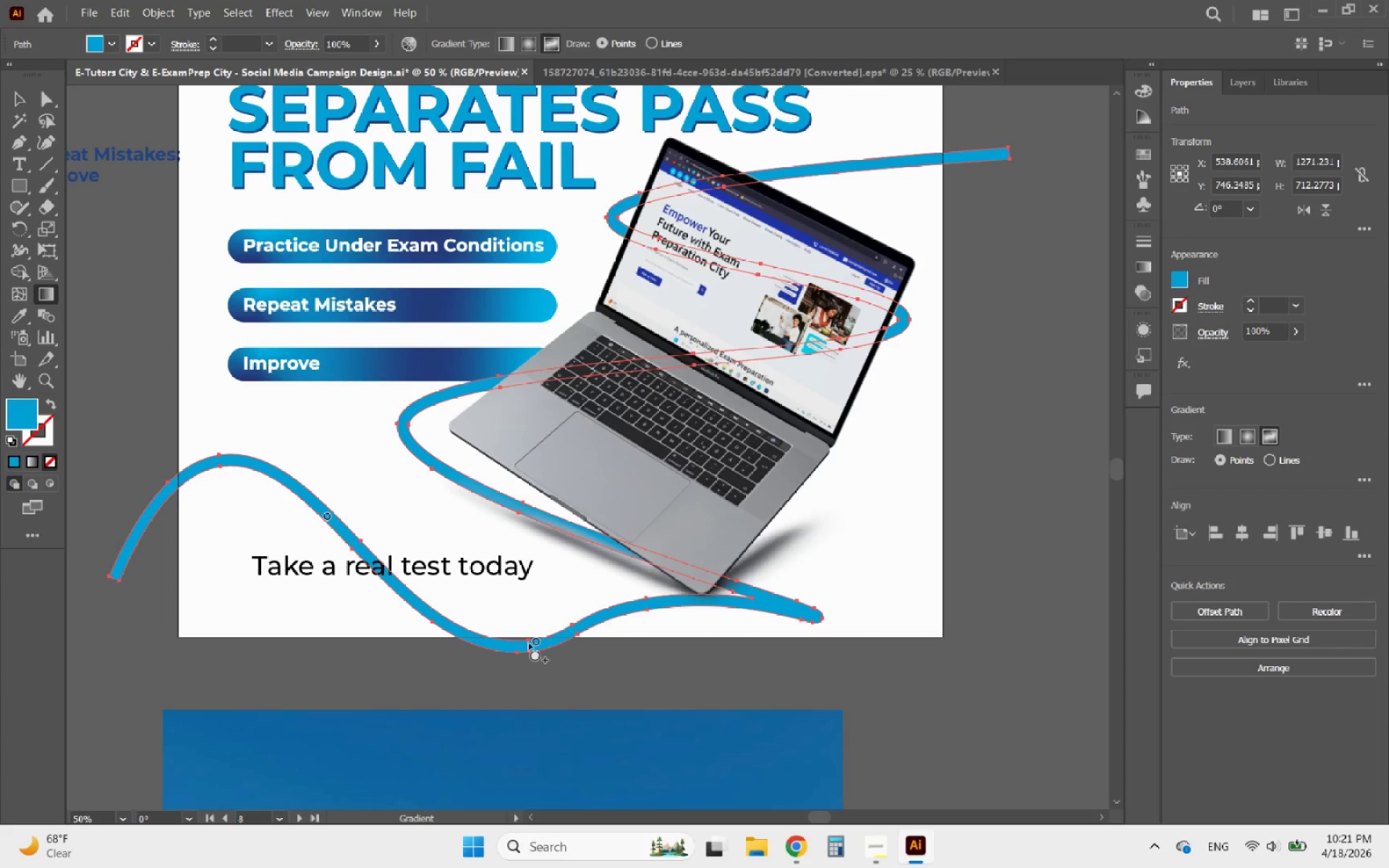 
left_click([535, 639])
 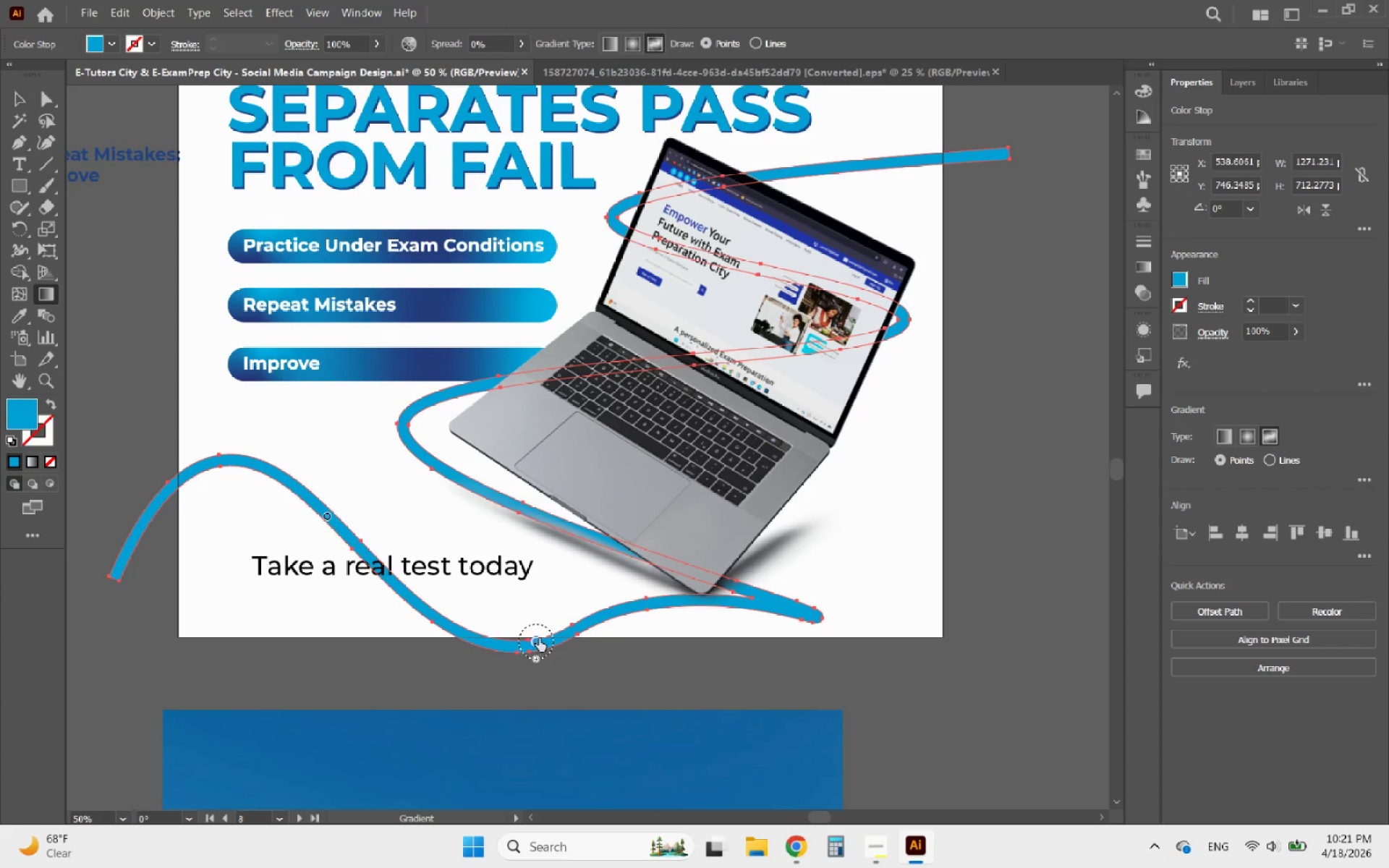 
hold_key(key=AltLeft, duration=0.49)
scroll: coordinate [698, 558], scroll_direction: down, amount: 4.0
 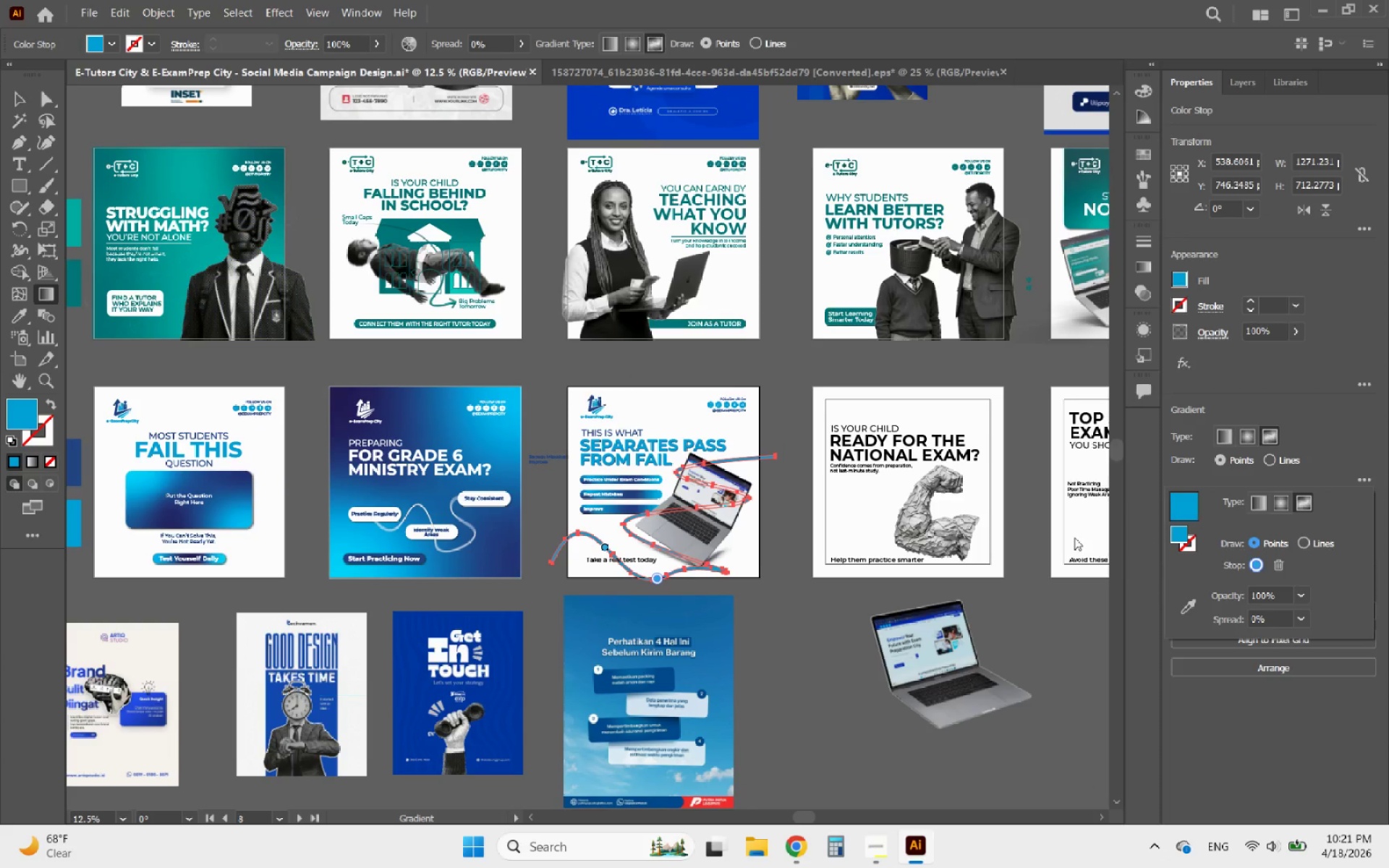 
left_click([1184, 605])
 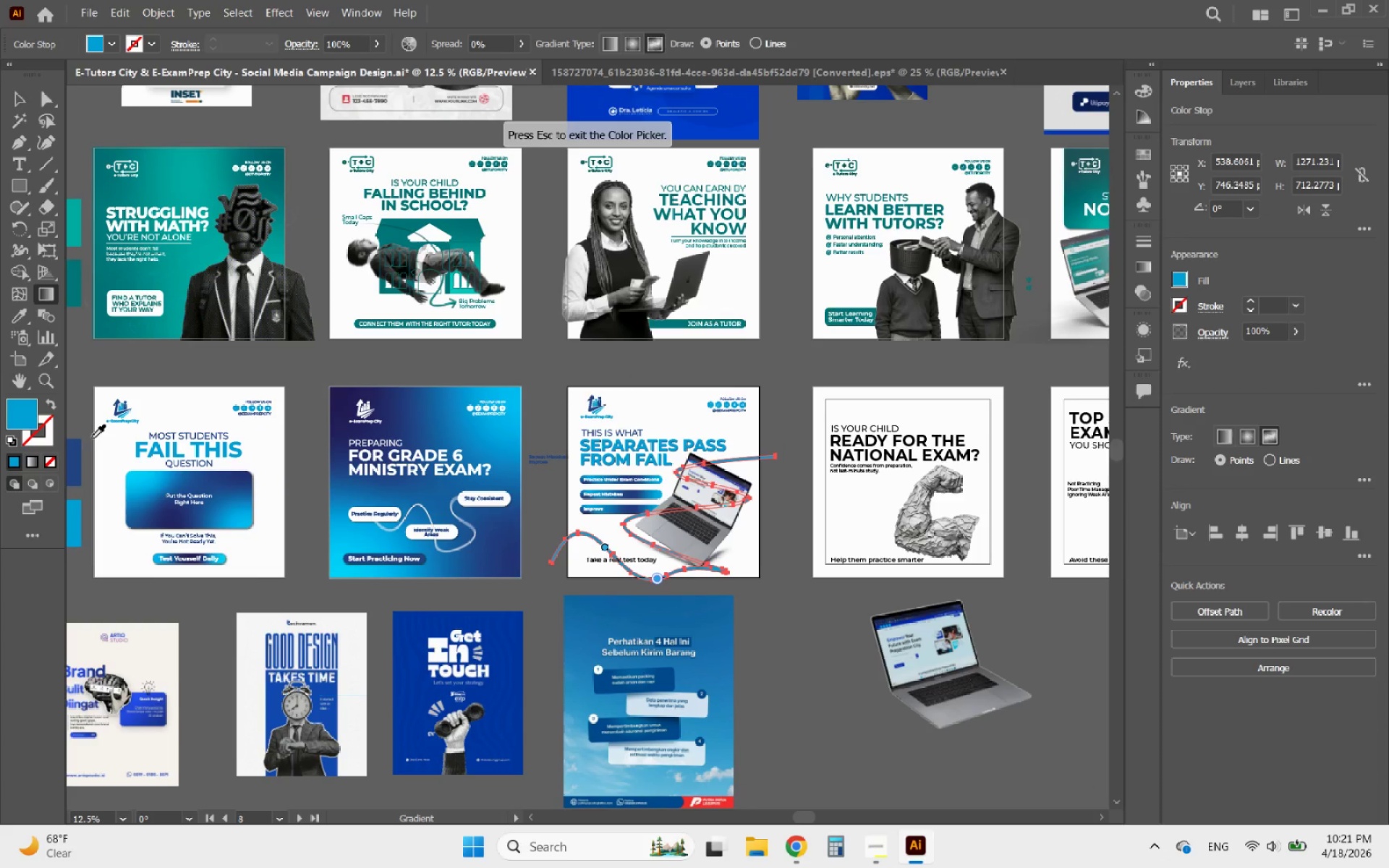 
left_click([72, 453])
 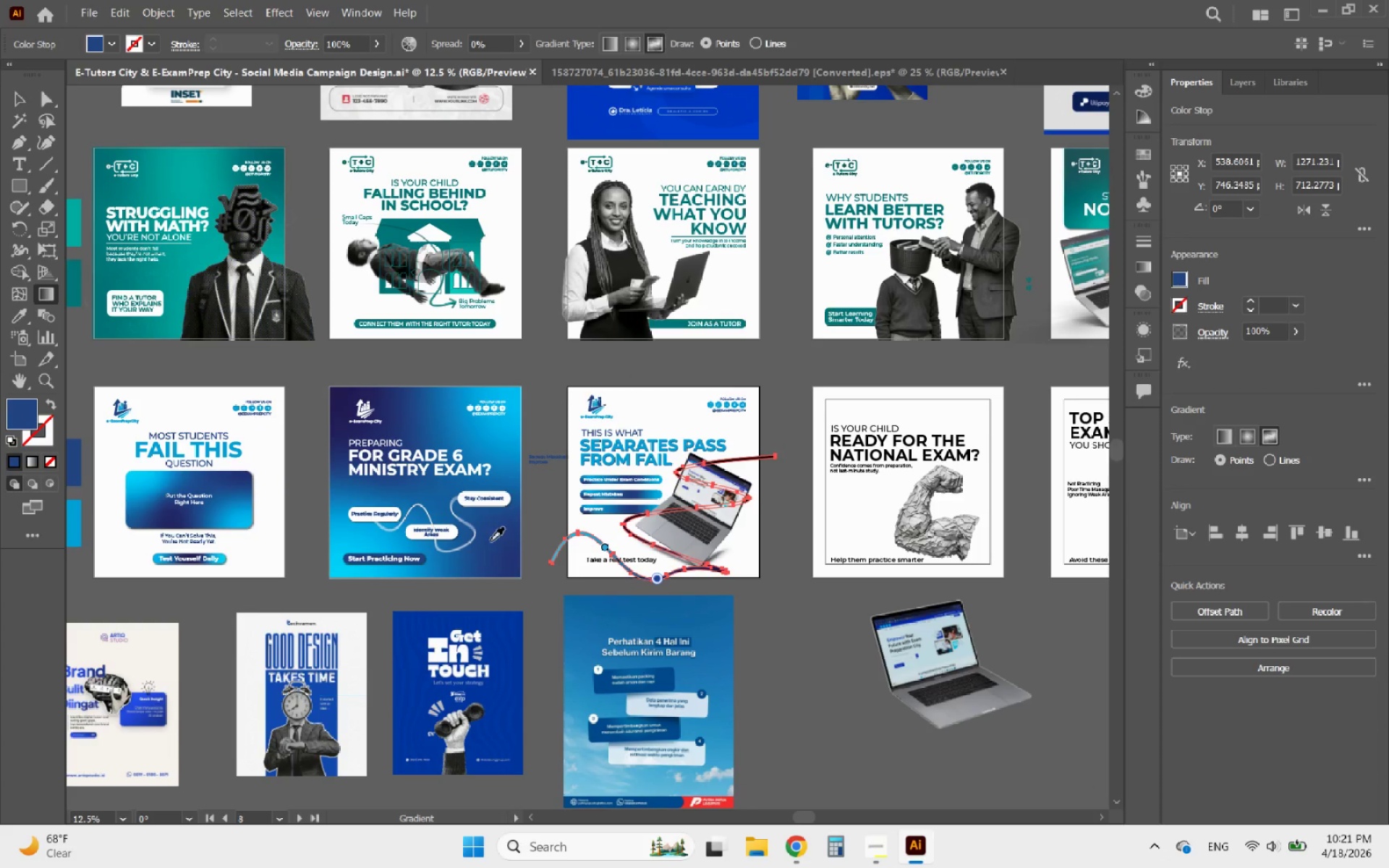 
hold_key(key=AltLeft, duration=2.1)
scroll: coordinate [721, 580], scroll_direction: up, amount: 5.0
 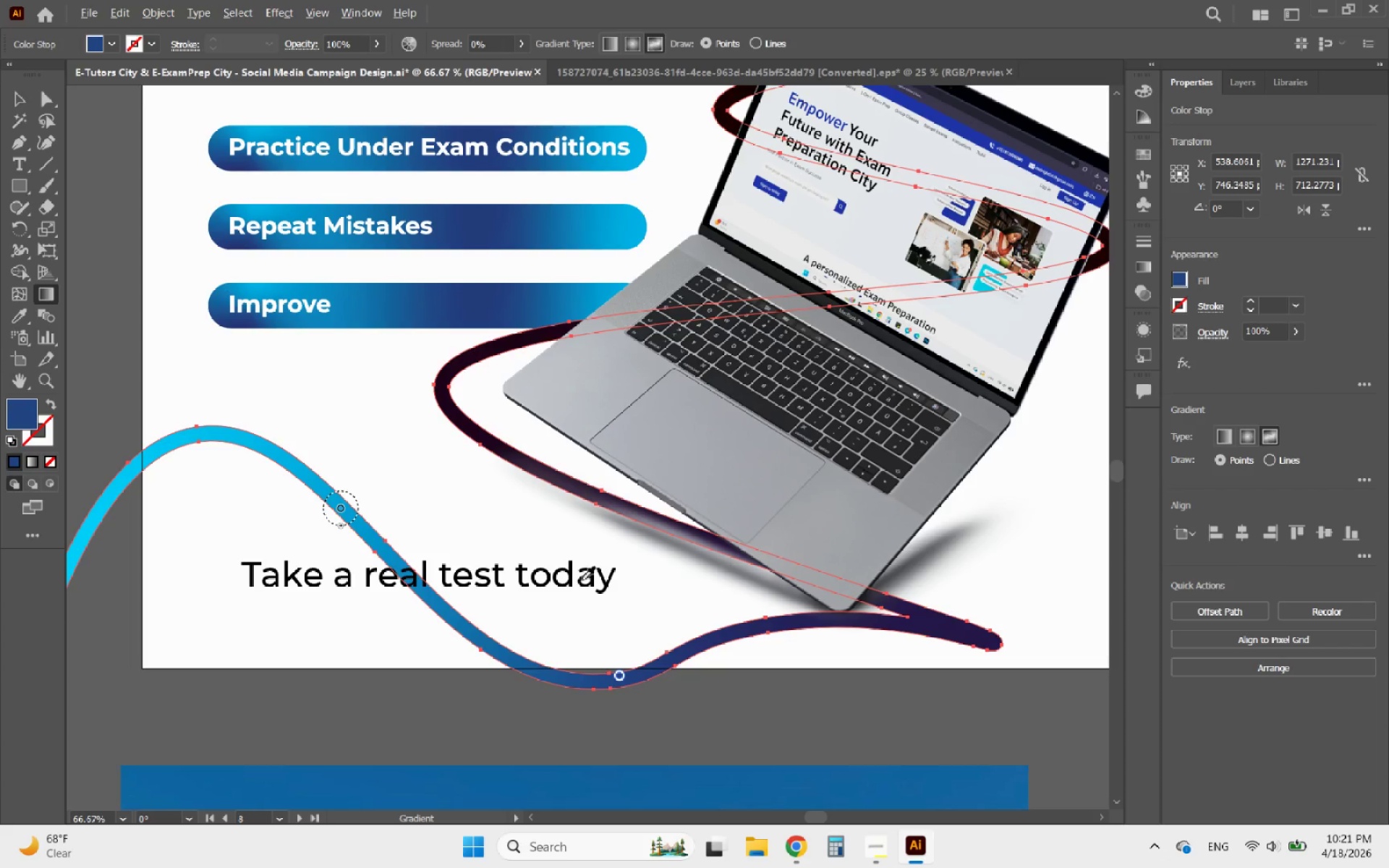 
scroll: coordinate [538, 591], scroll_direction: down, amount: 1.0
 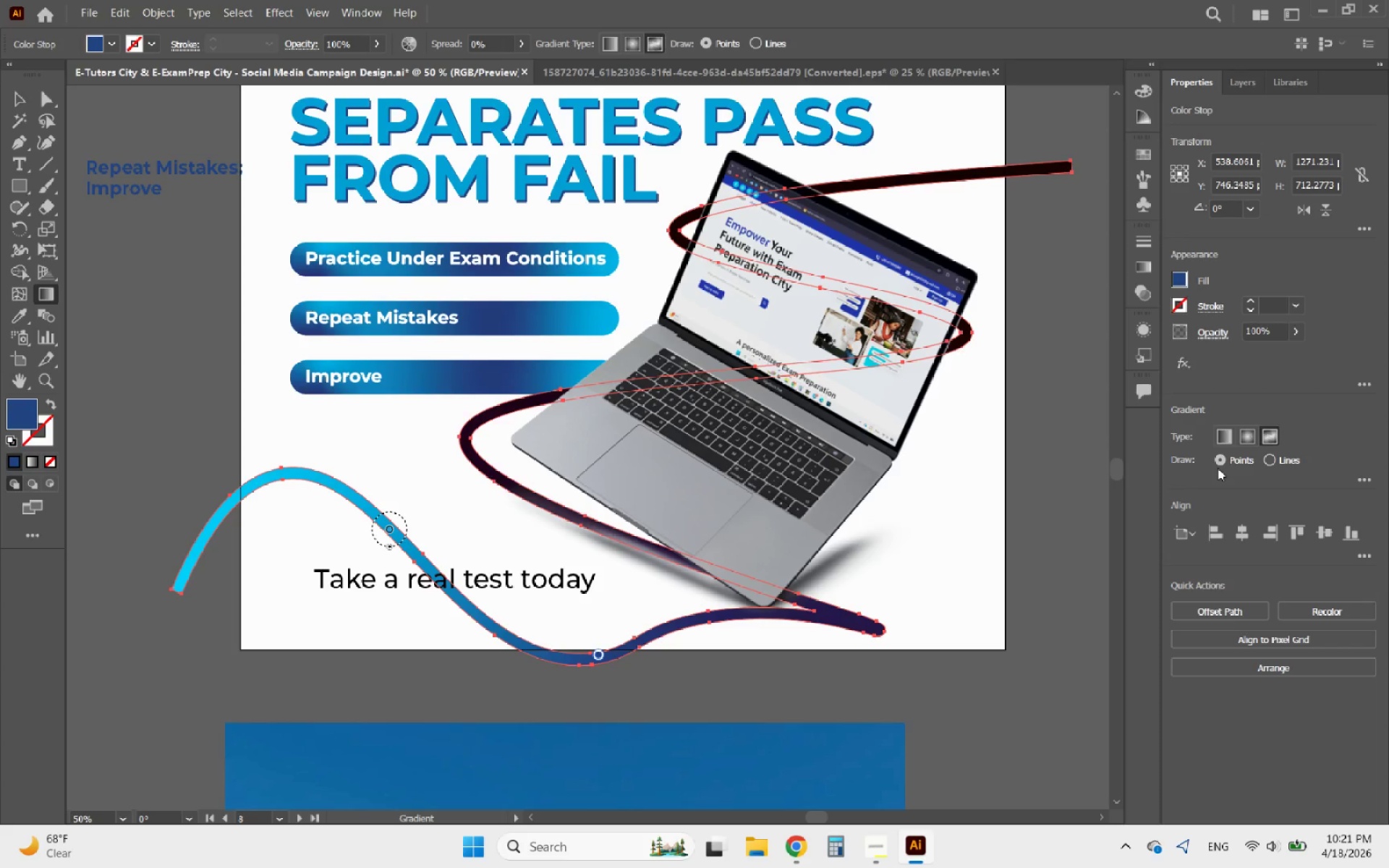 
wait(8.65)
 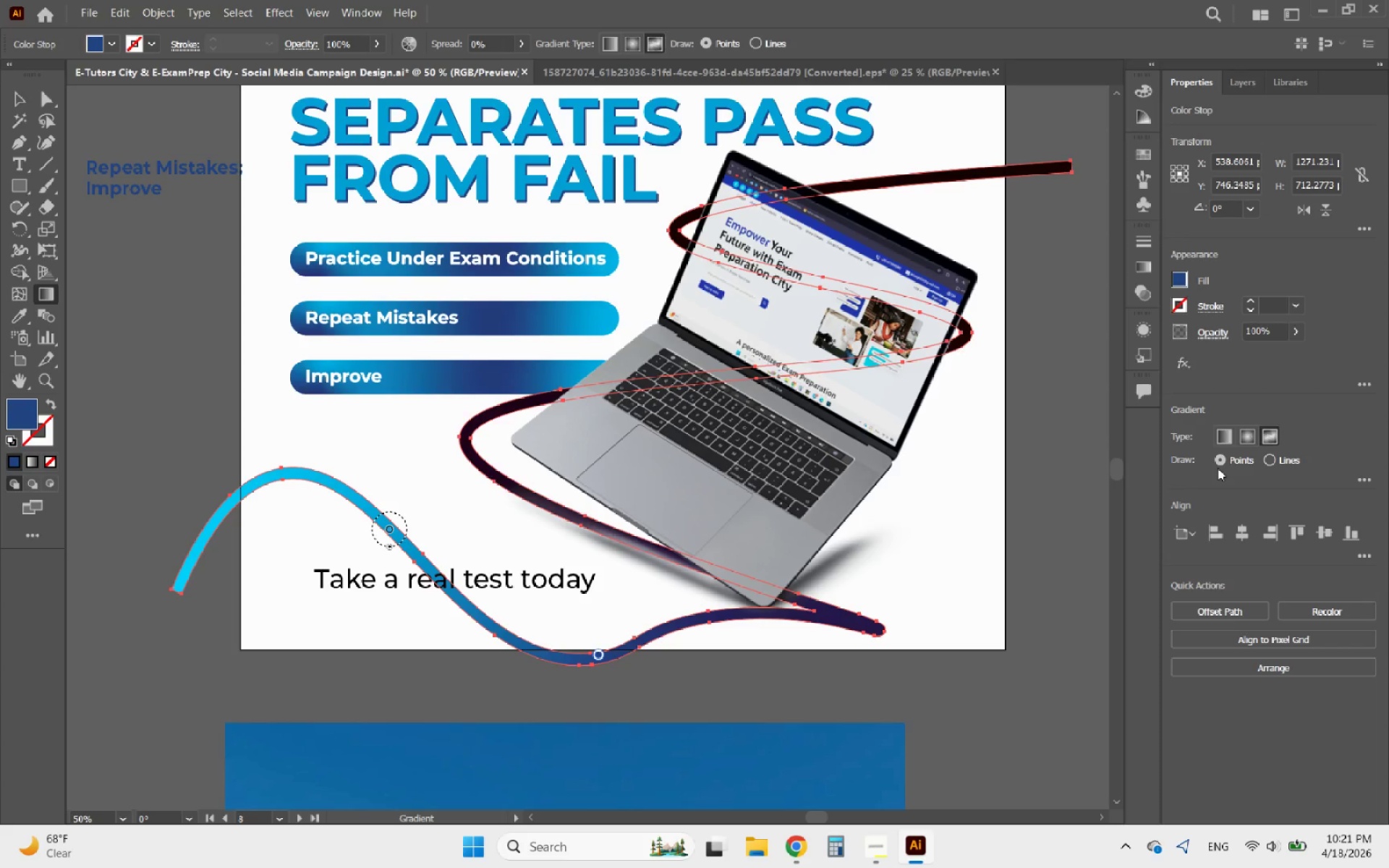 
left_click([1363, 477])
 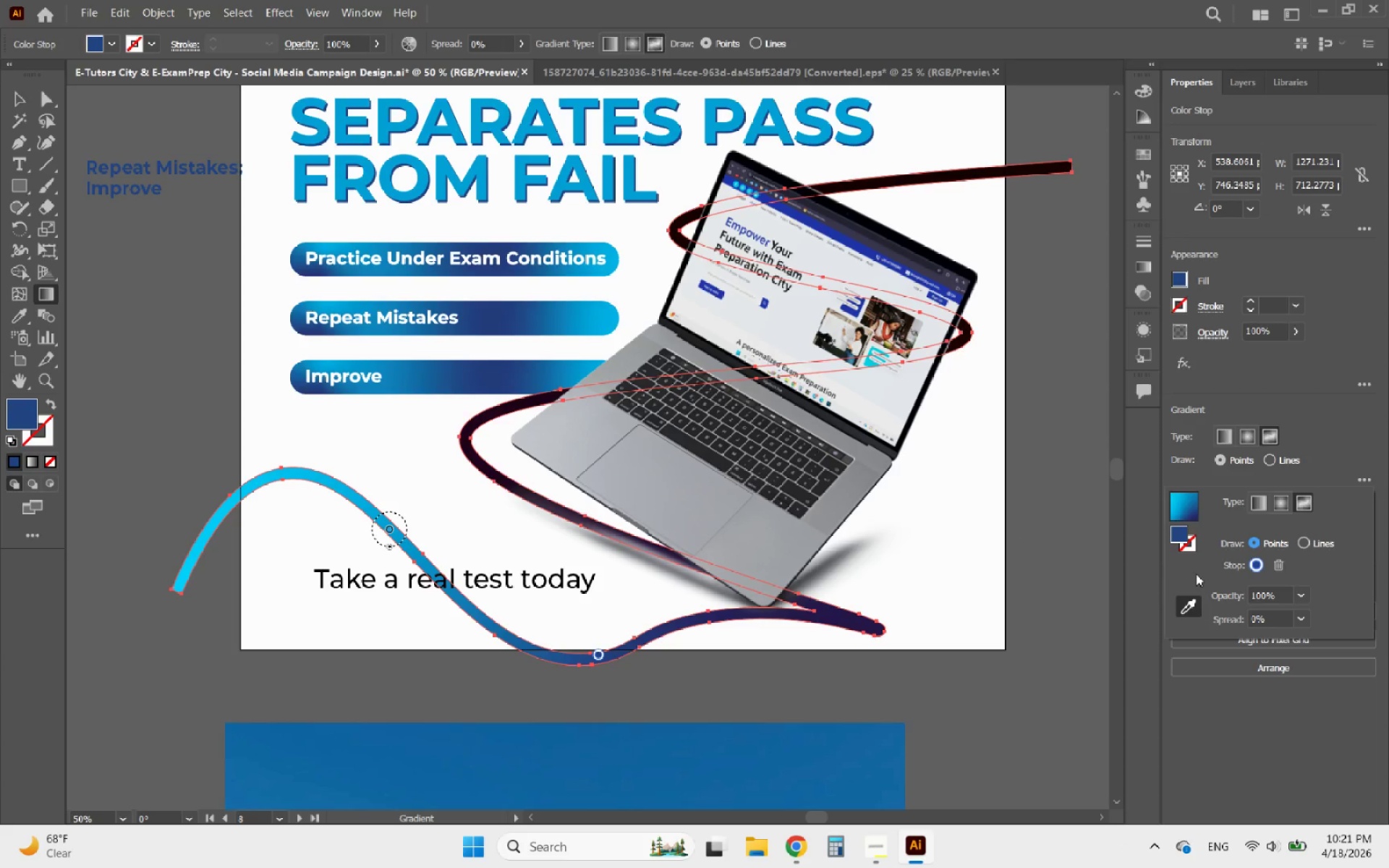 
left_click([1191, 600])
 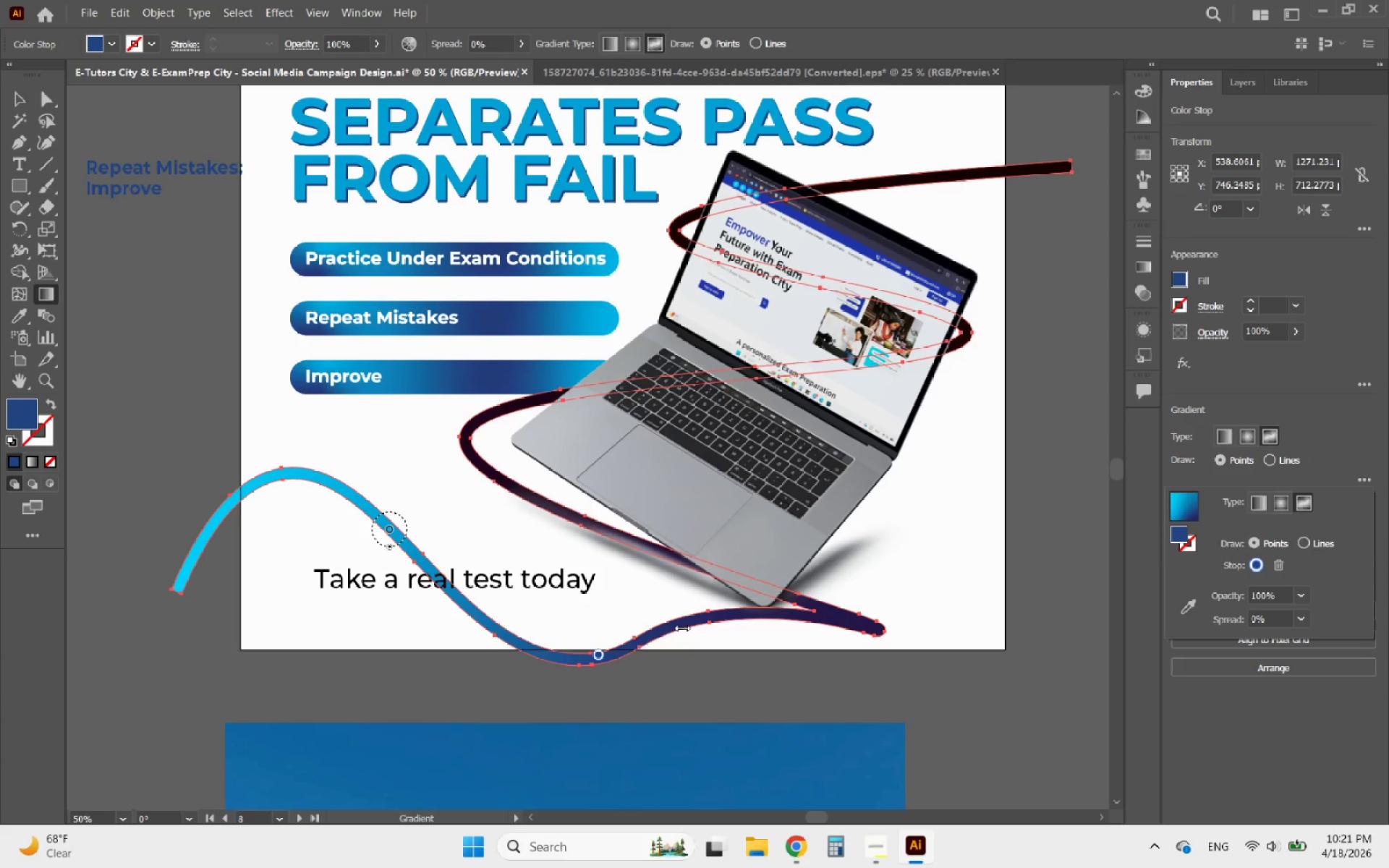 
wait(6.33)
 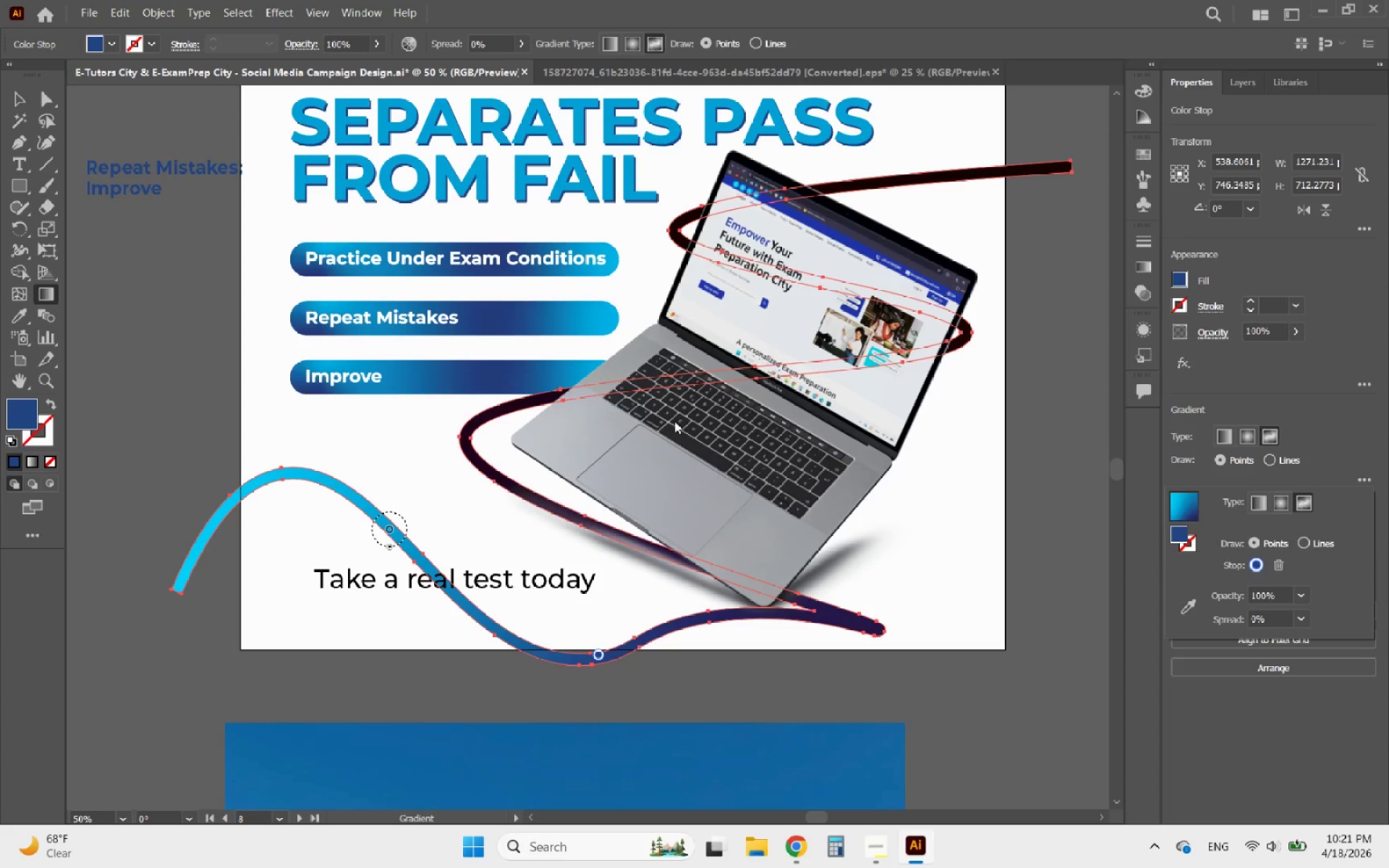 
left_click([412, 549])
 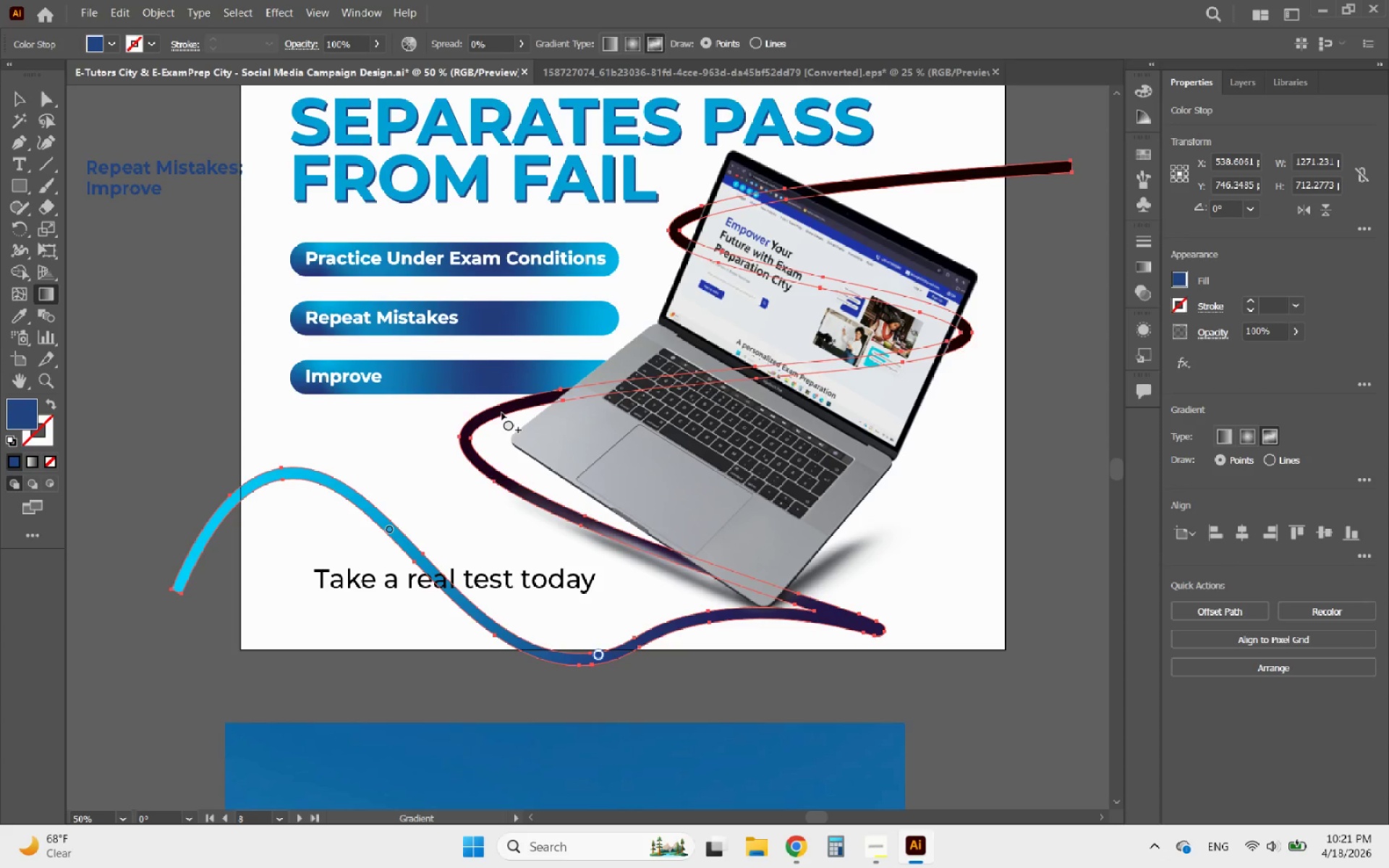 
left_click([501, 412])
 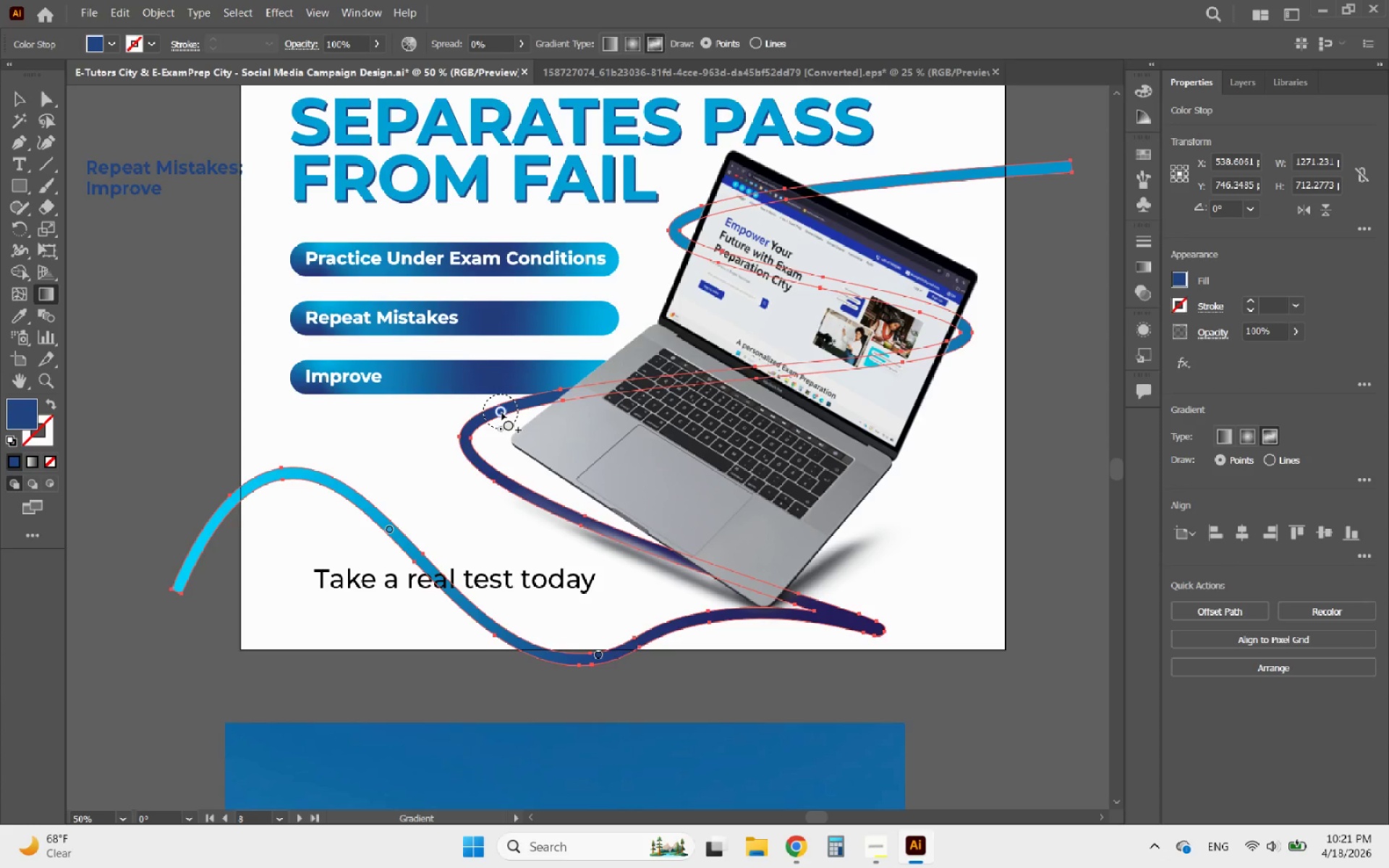 
left_click_drag(start_coordinate=[501, 412], to_coordinate=[568, 395])
 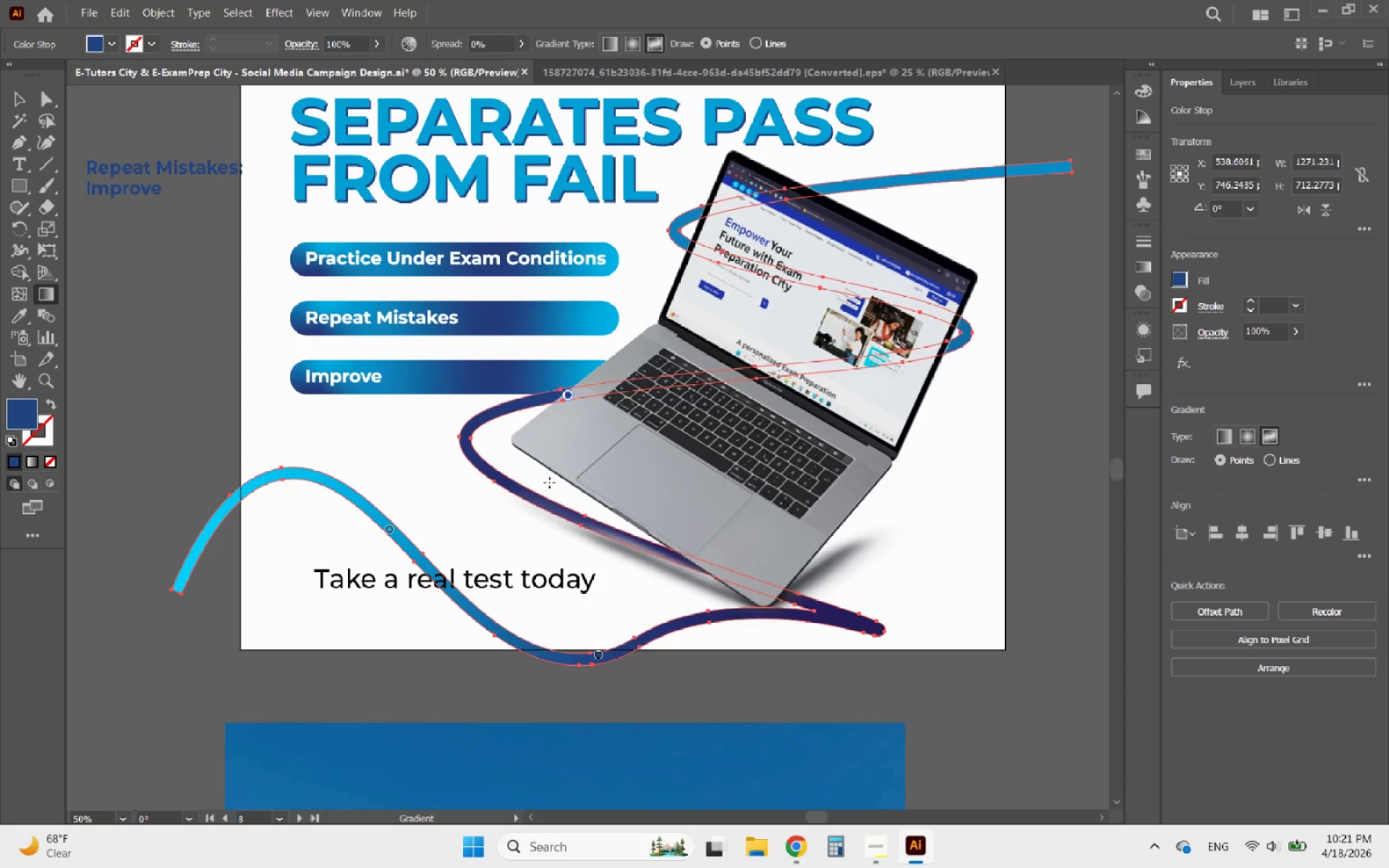 
left_click_drag(start_coordinate=[556, 506], to_coordinate=[588, 527])
 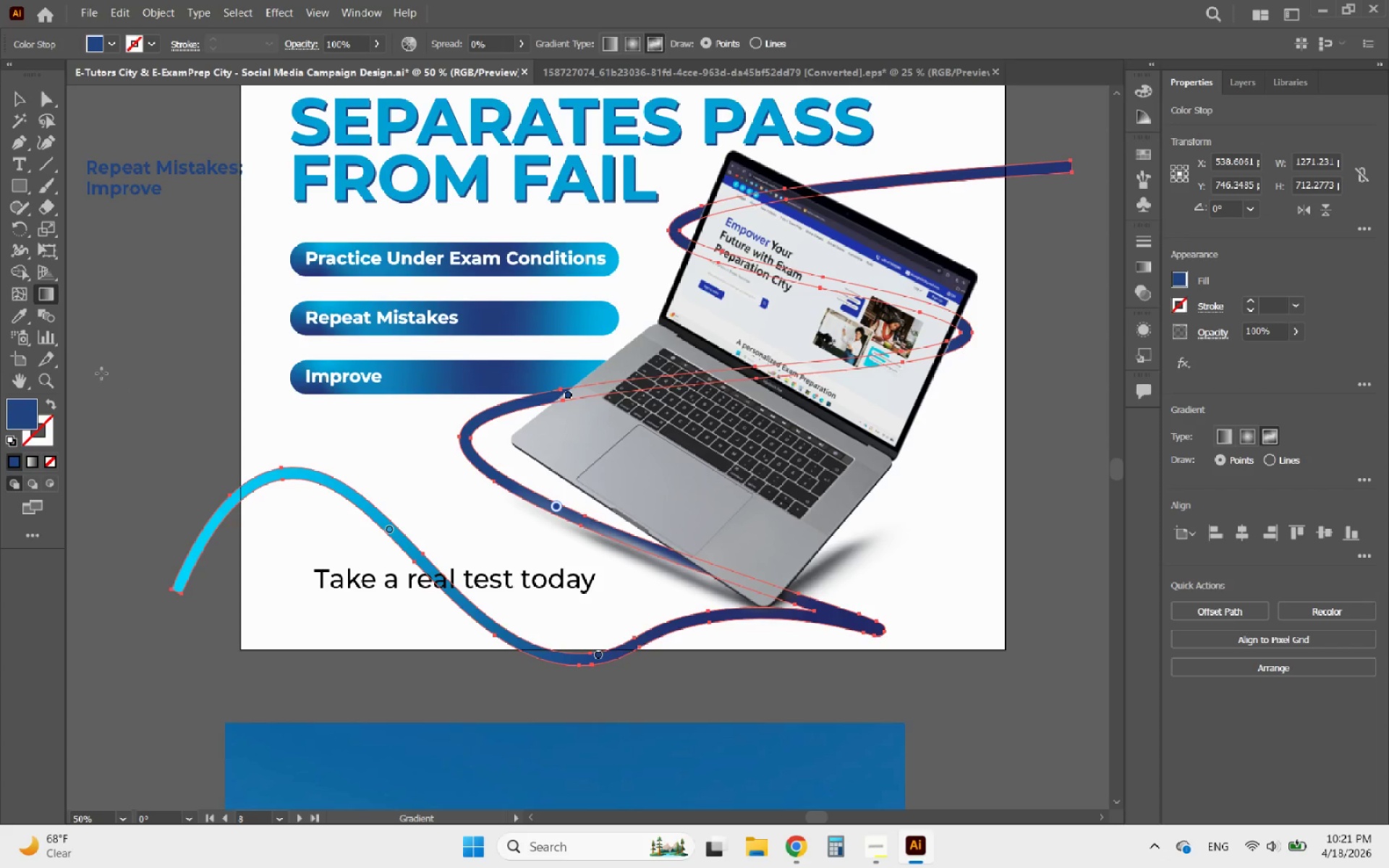 
left_click([12, 316])
 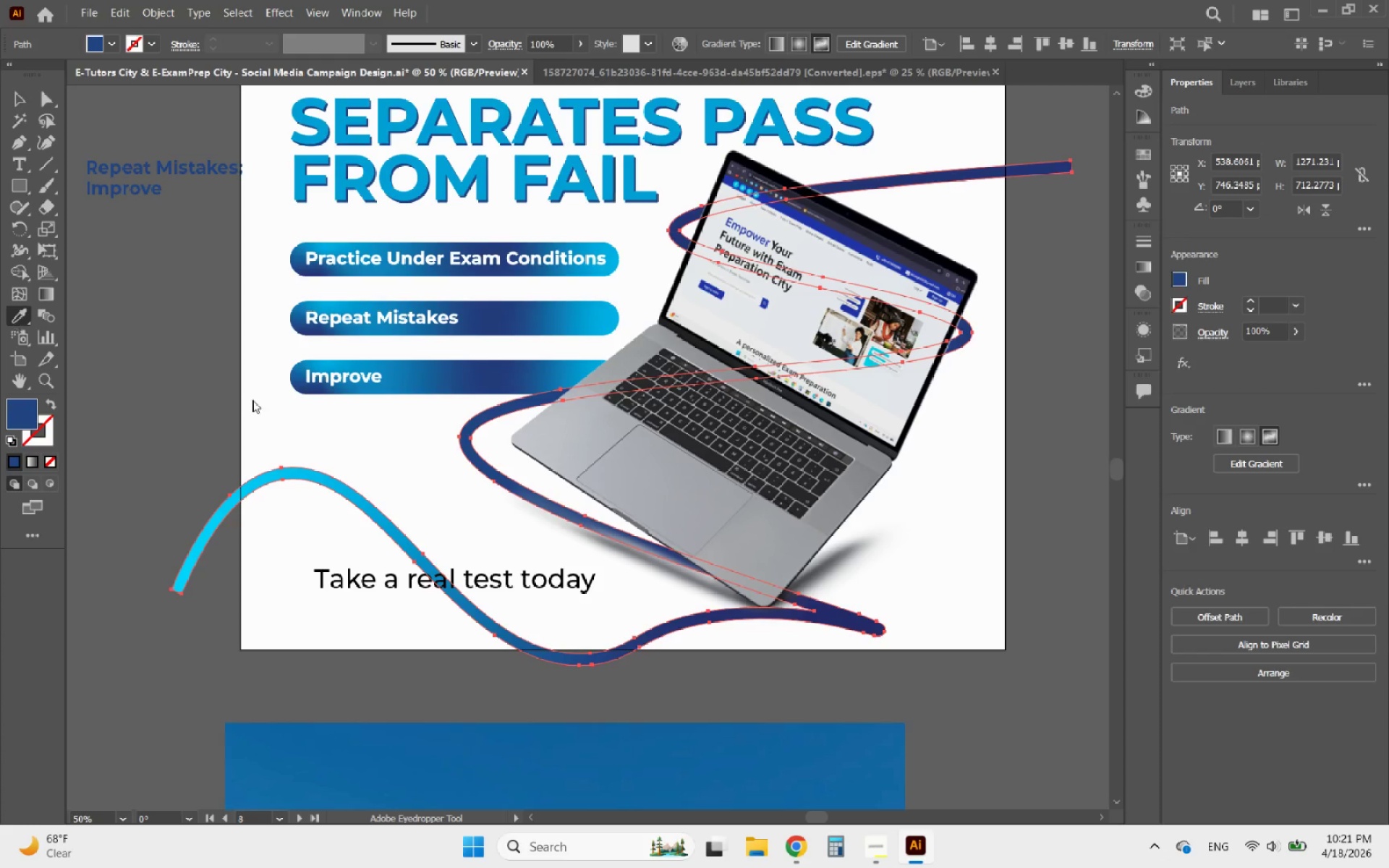 
hold_key(key=AltLeft, duration=0.65)
scroll: coordinate [561, 505], scroll_direction: down, amount: 5.0
 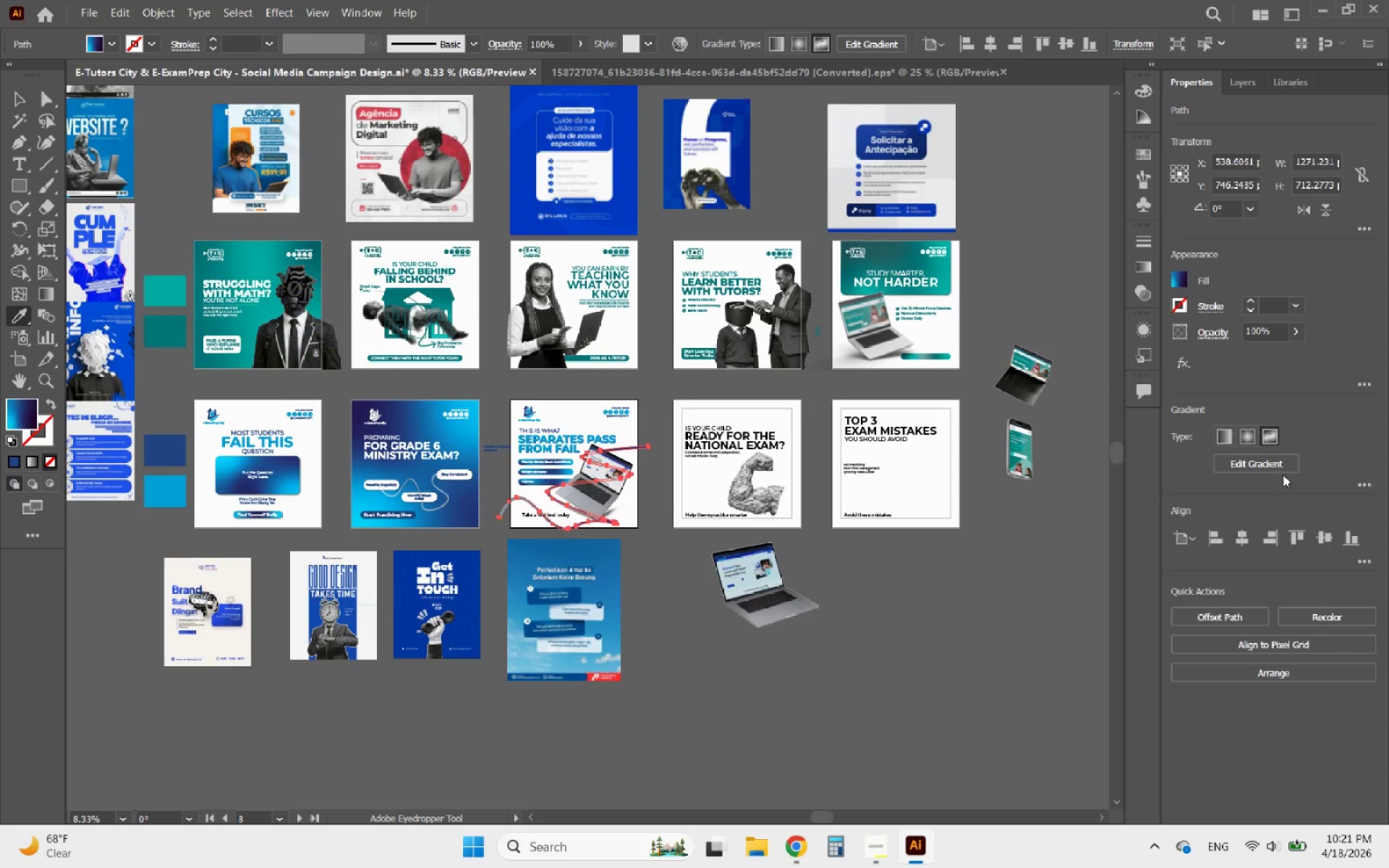 
left_click([1284, 467])
 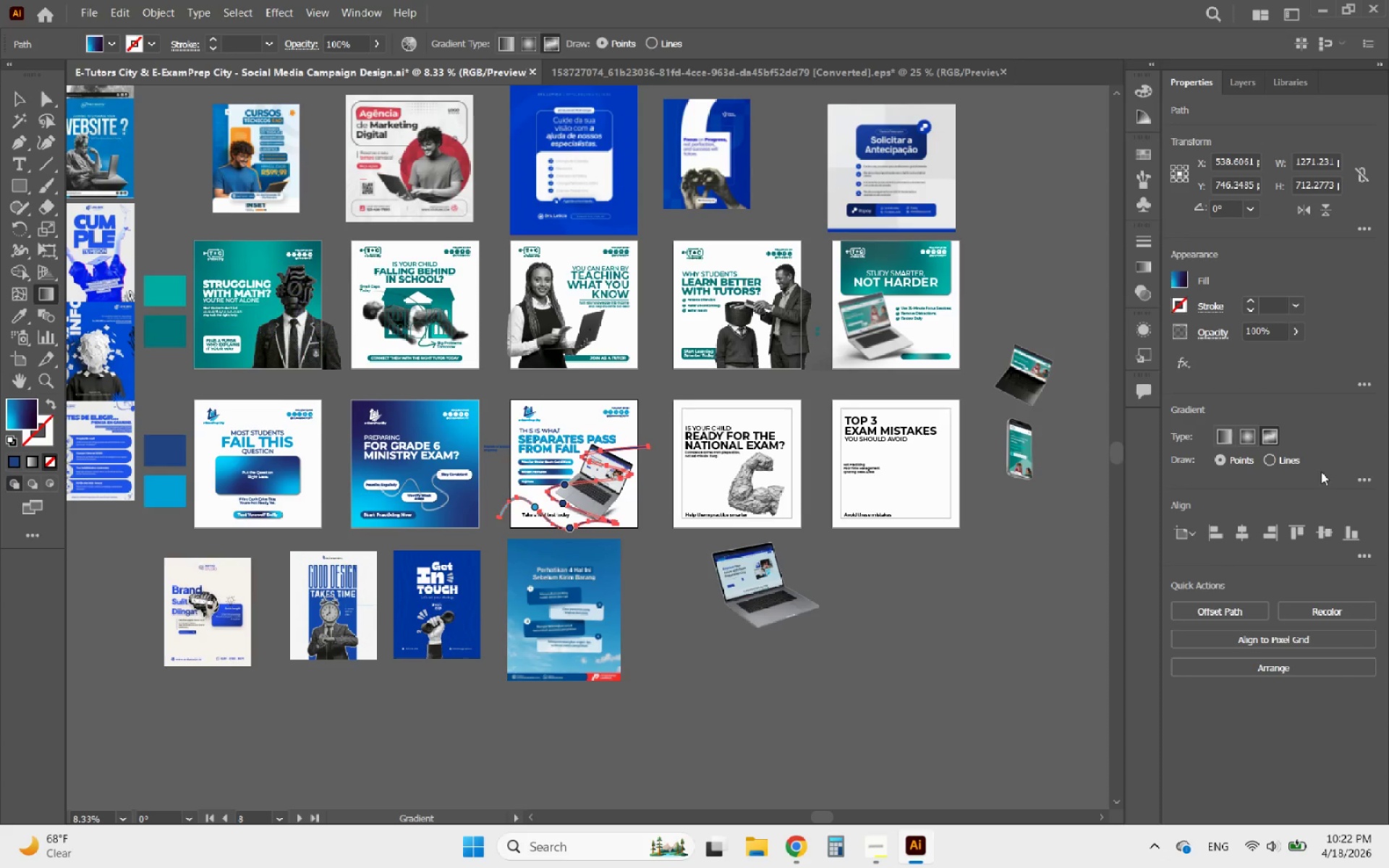 
left_click([1351, 478])
 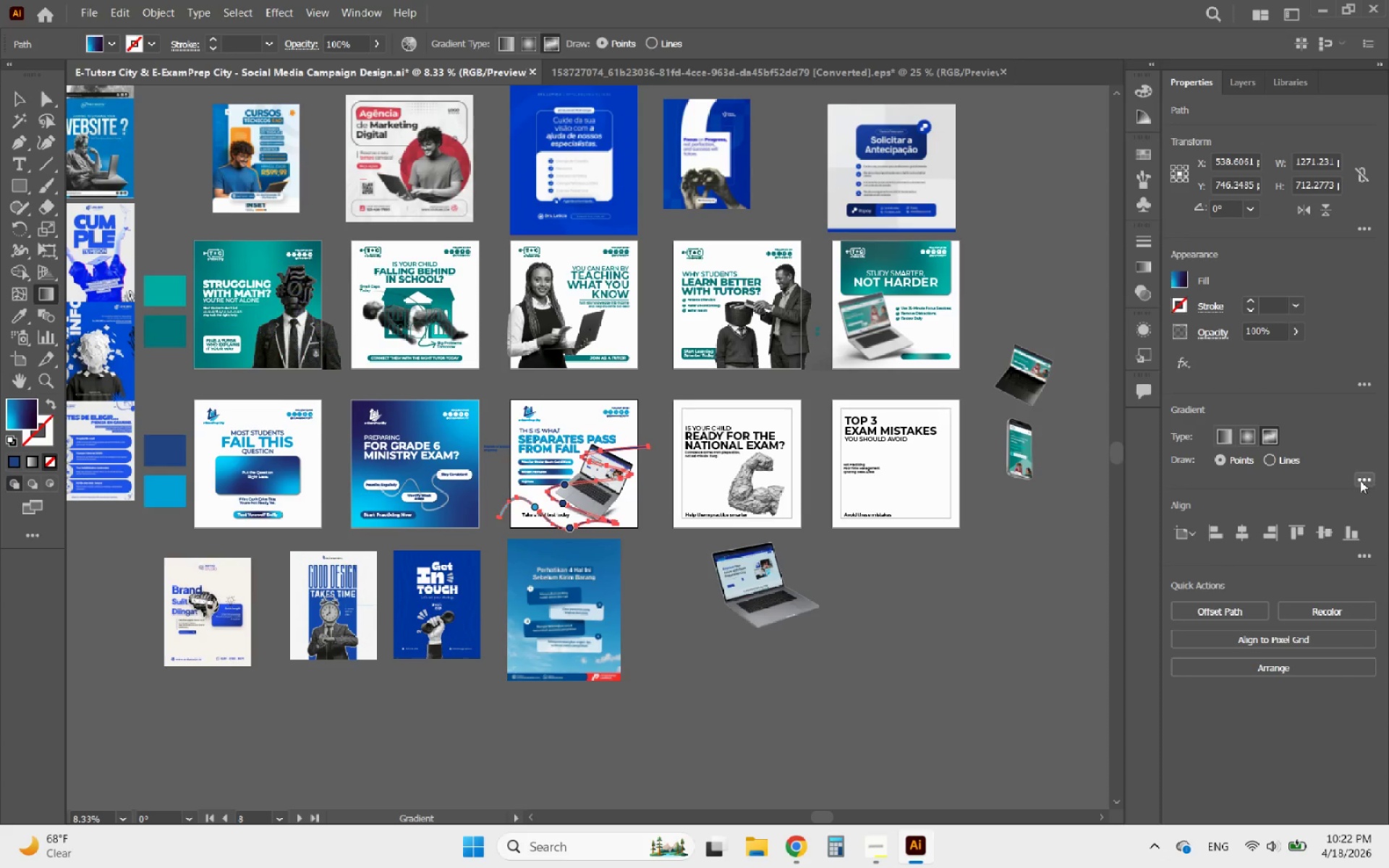 
left_click([1360, 480])
 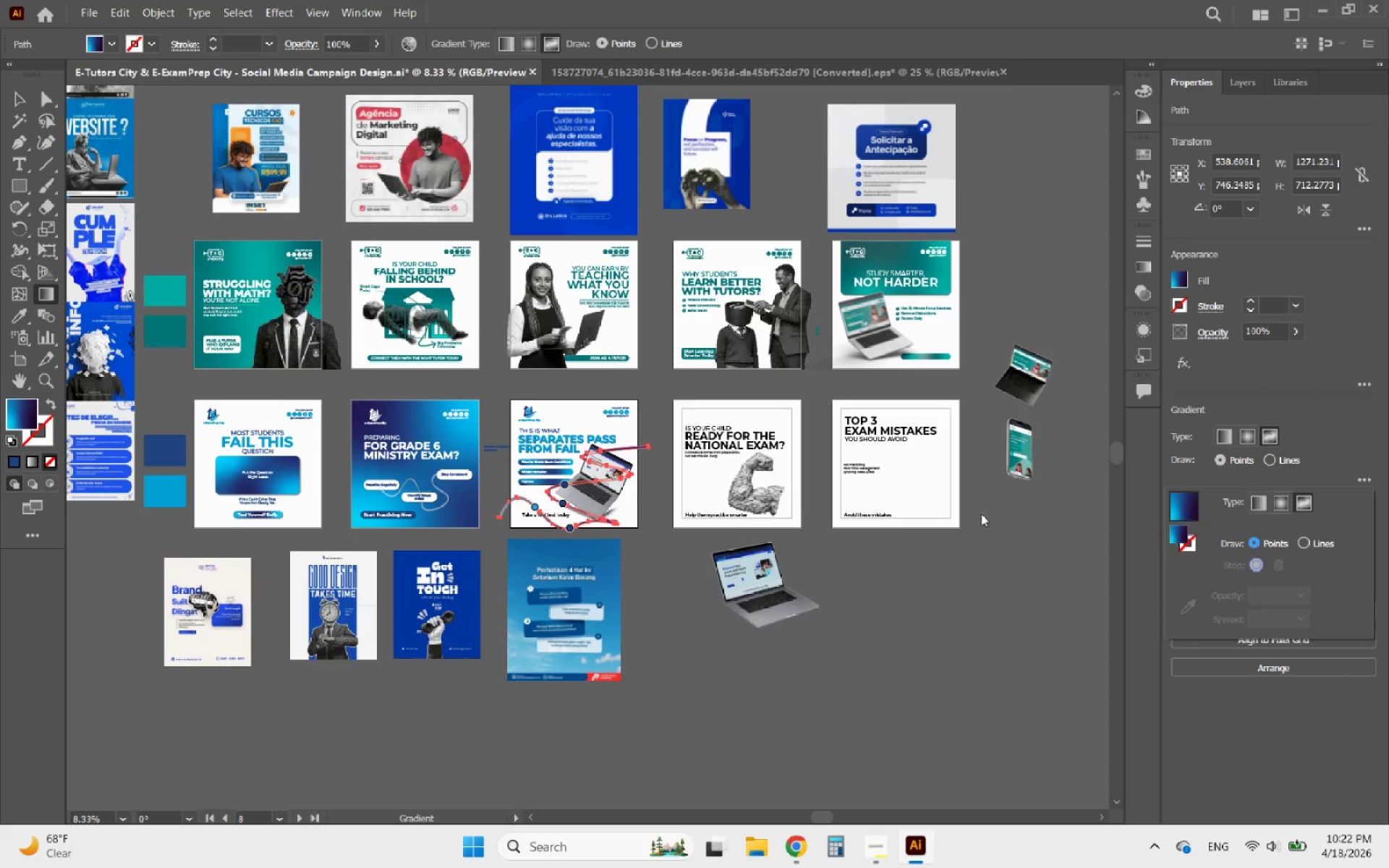 
hold_key(key=AltLeft, duration=0.47)
scroll: coordinate [555, 504], scroll_direction: up, amount: 4.0
 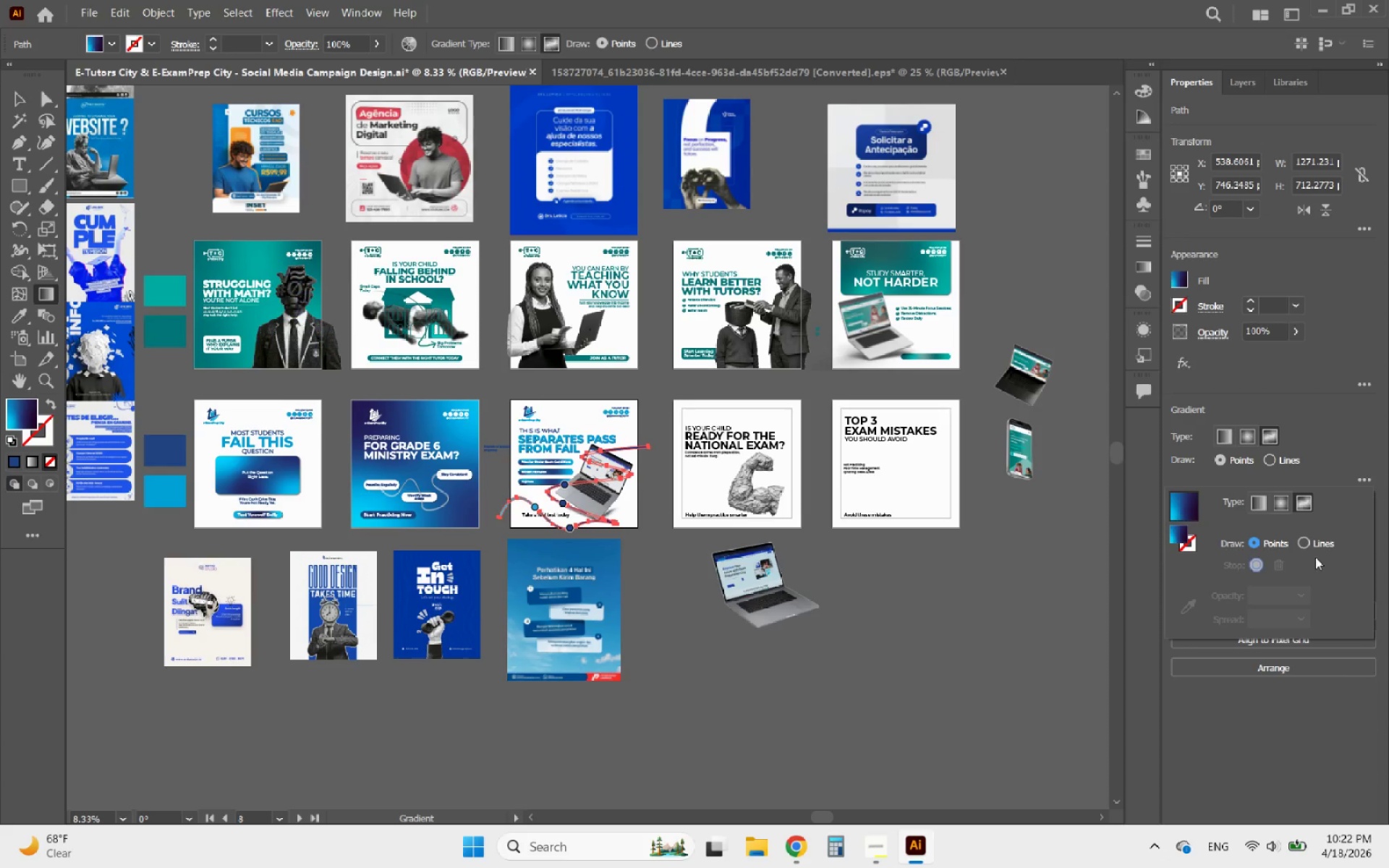 
left_click([1315, 557])
 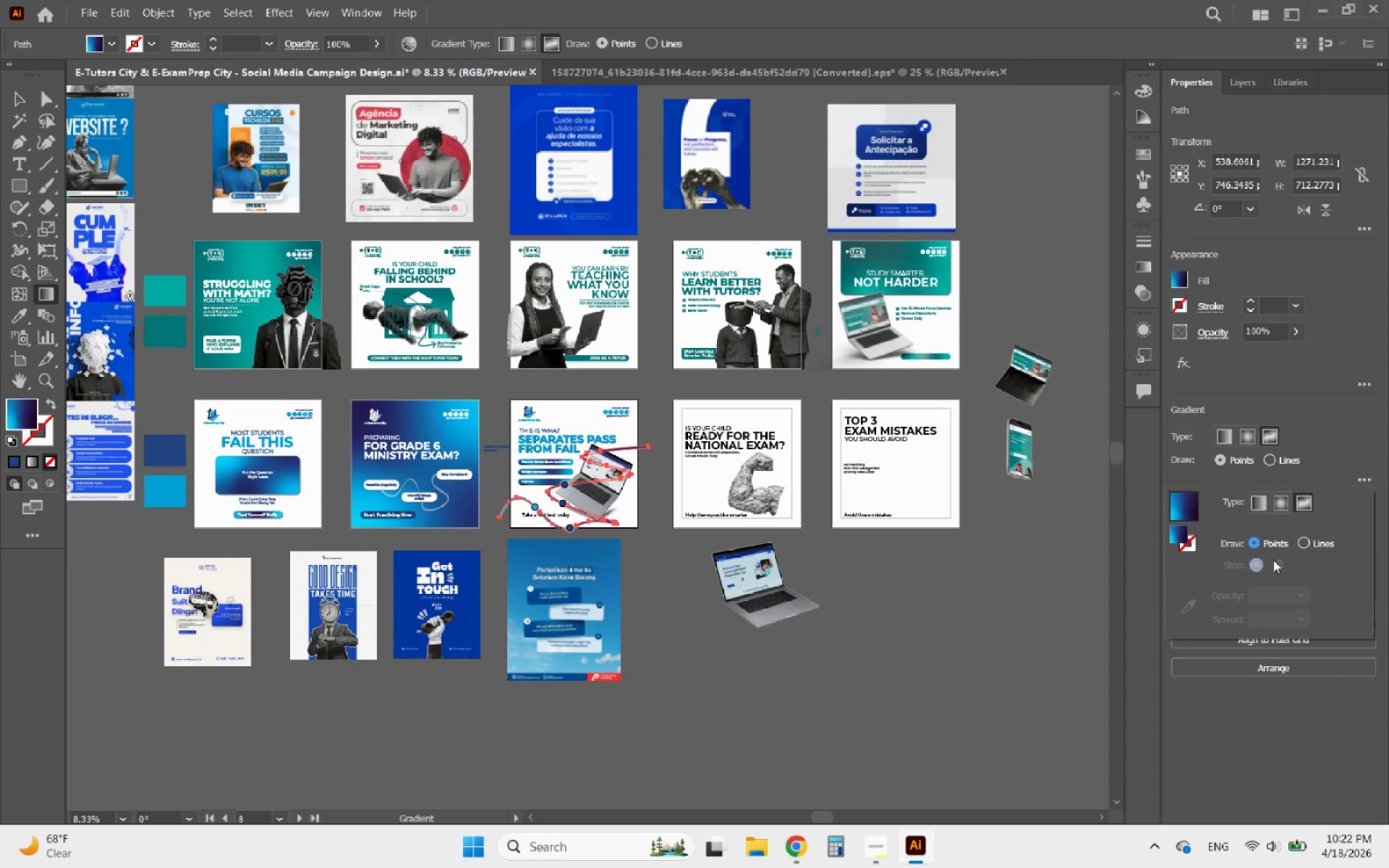 
left_click([1279, 525])
 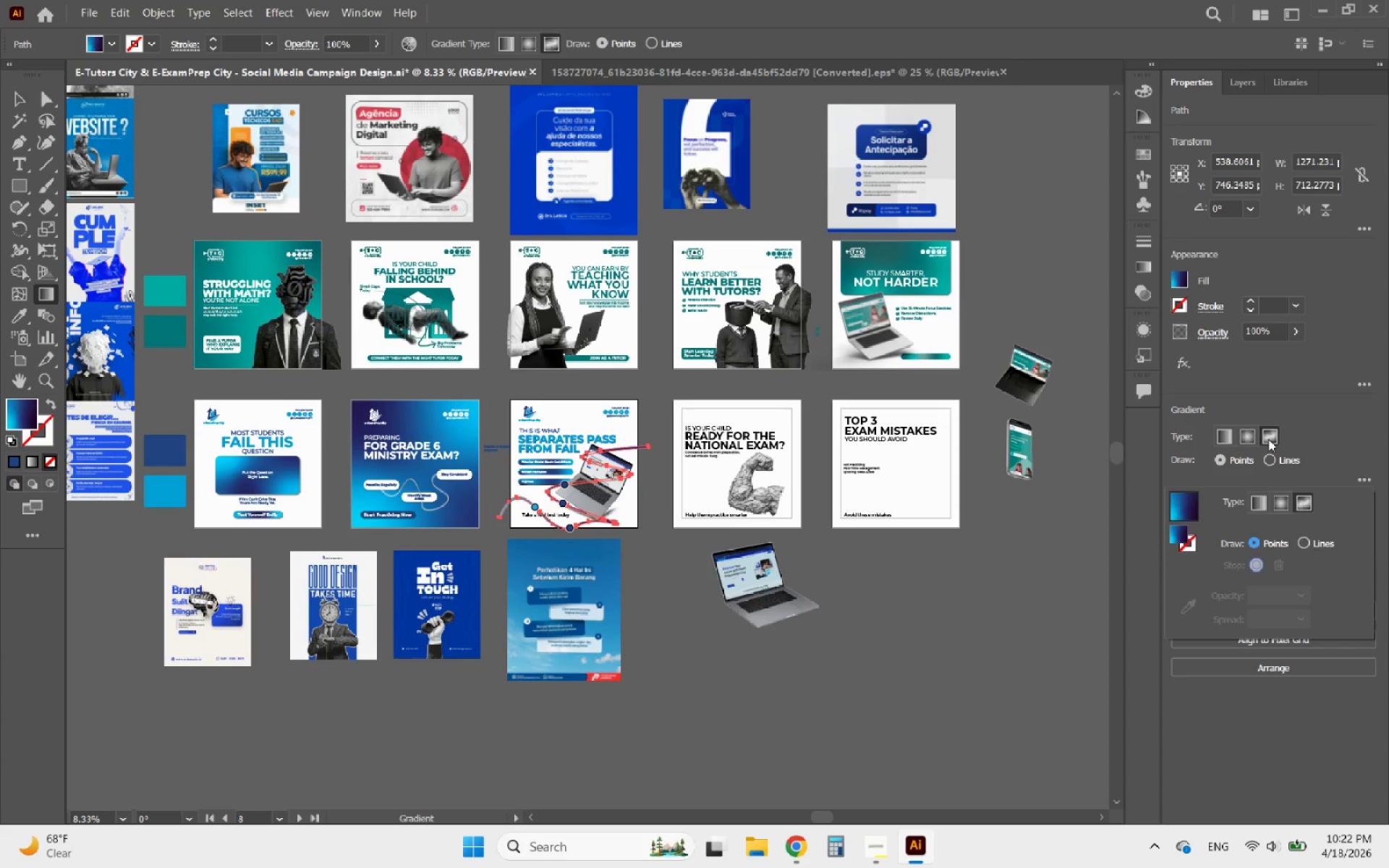 
left_click([1269, 438])
 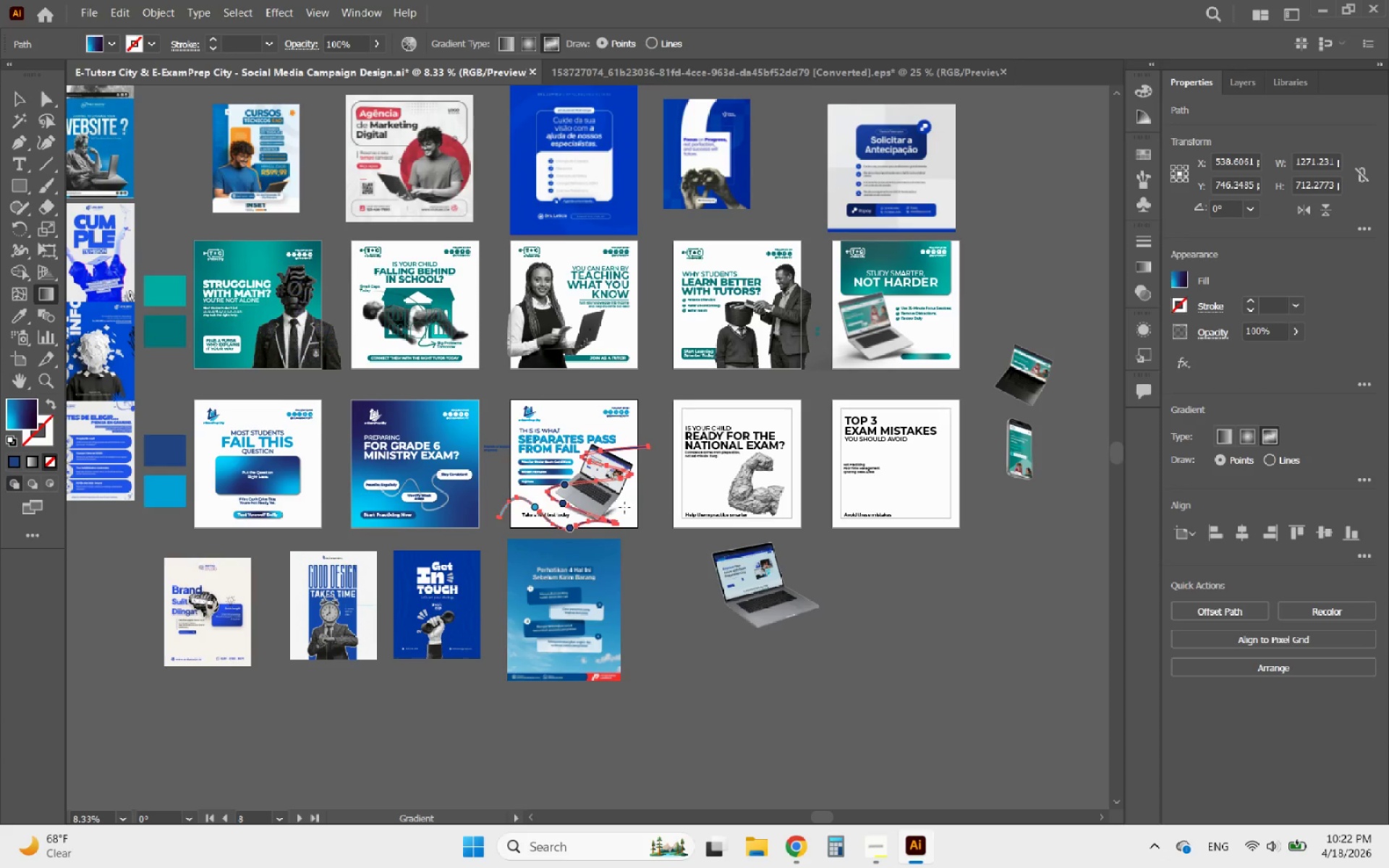 
hold_key(key=AltLeft, duration=0.96)
scroll: coordinate [683, 519], scroll_direction: up, amount: 5.0
 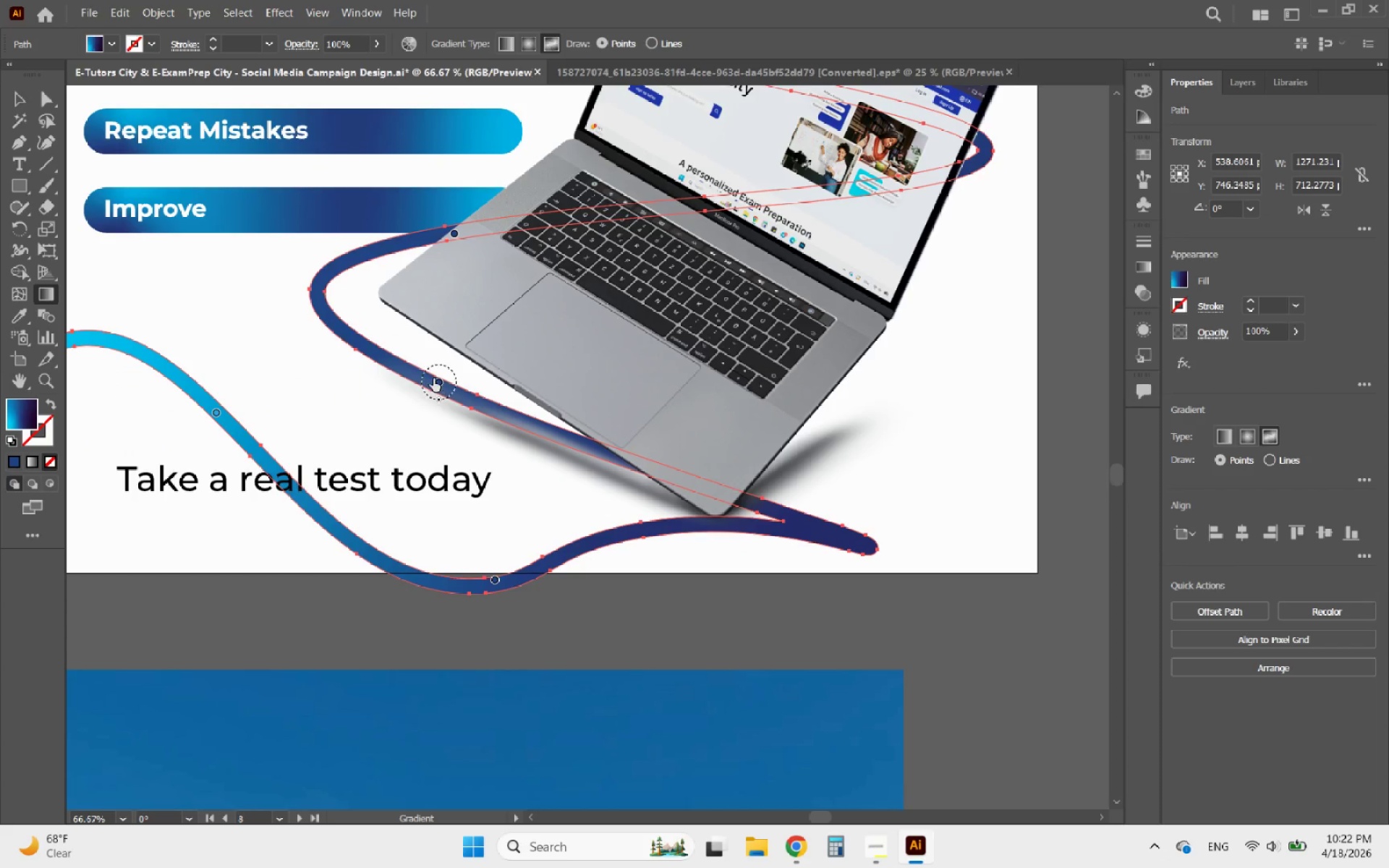 
left_click([438, 381])
 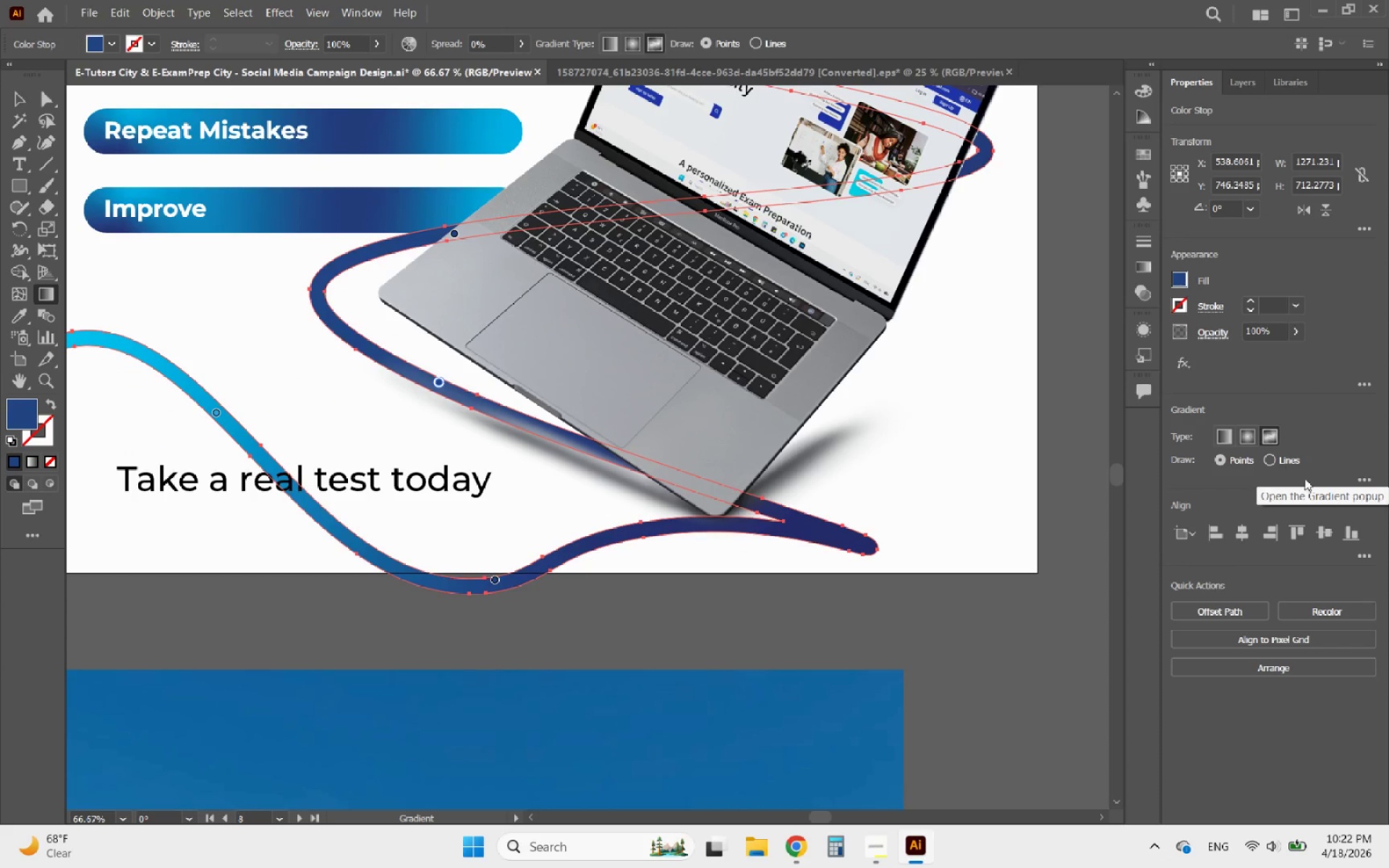 
left_click([1364, 472])
 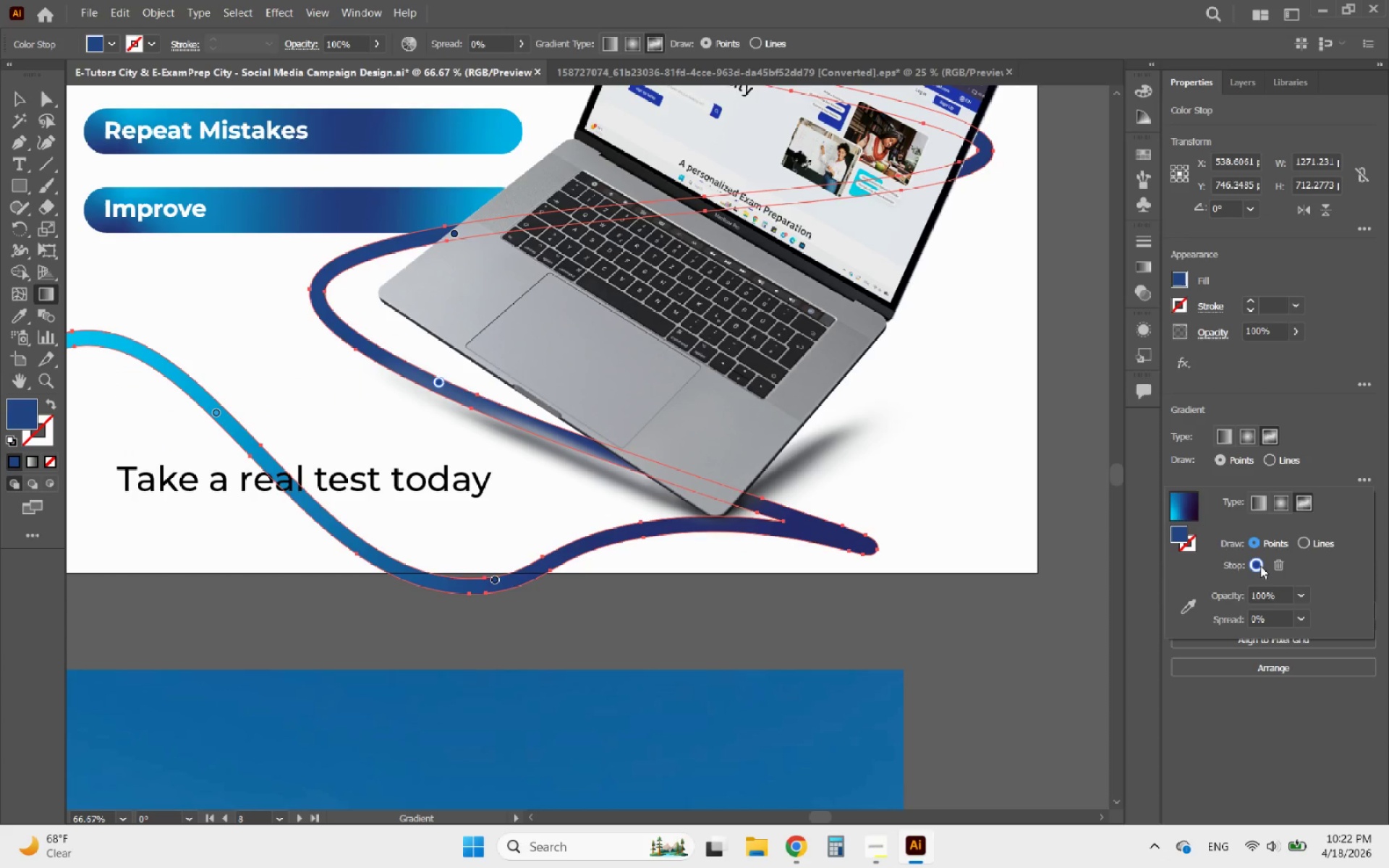 
left_click([1186, 610])
 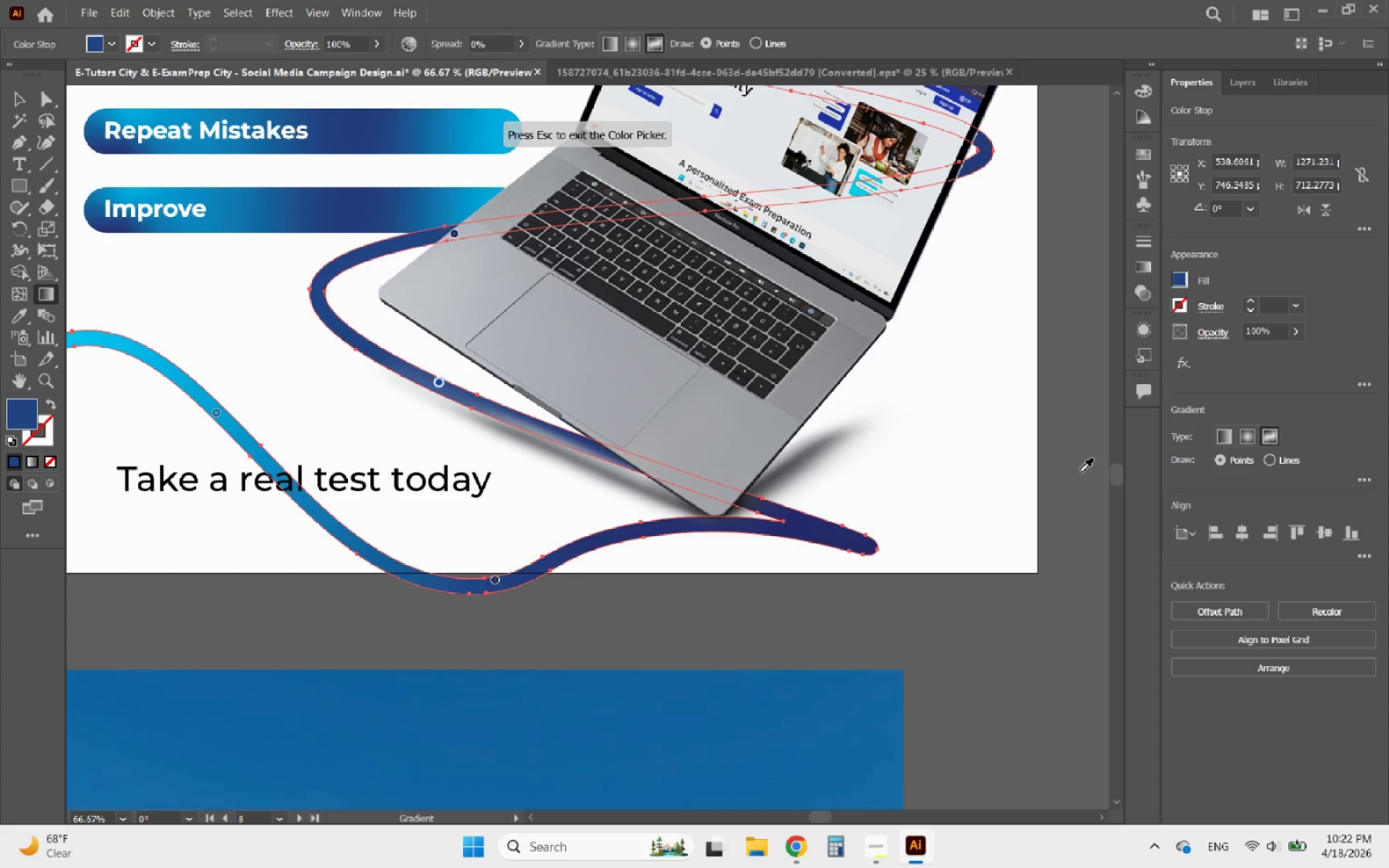 
hold_key(key=AltLeft, duration=1.36)
scroll: coordinate [731, 448], scroll_direction: down, amount: 5.0
 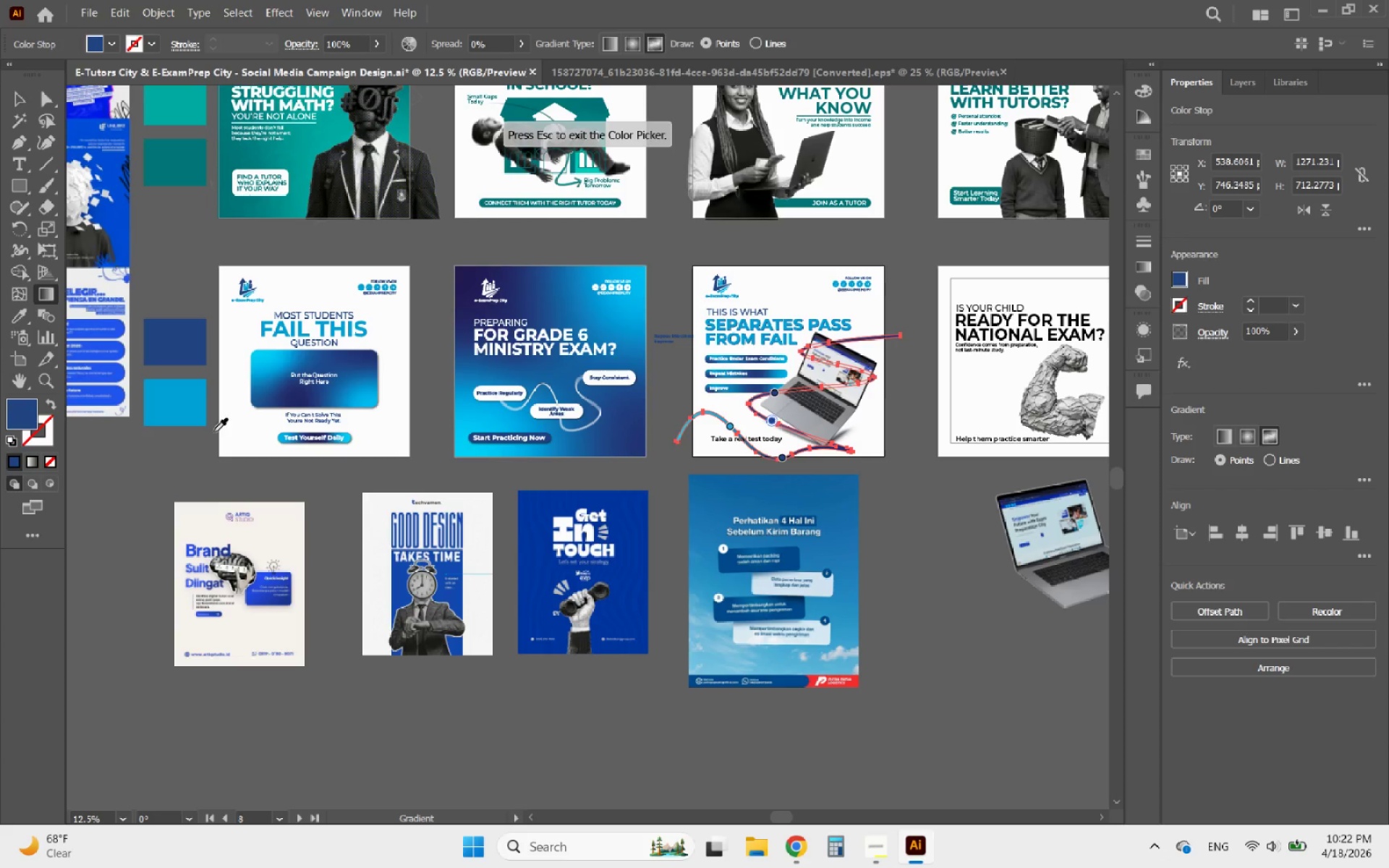 
left_click([187, 389])
 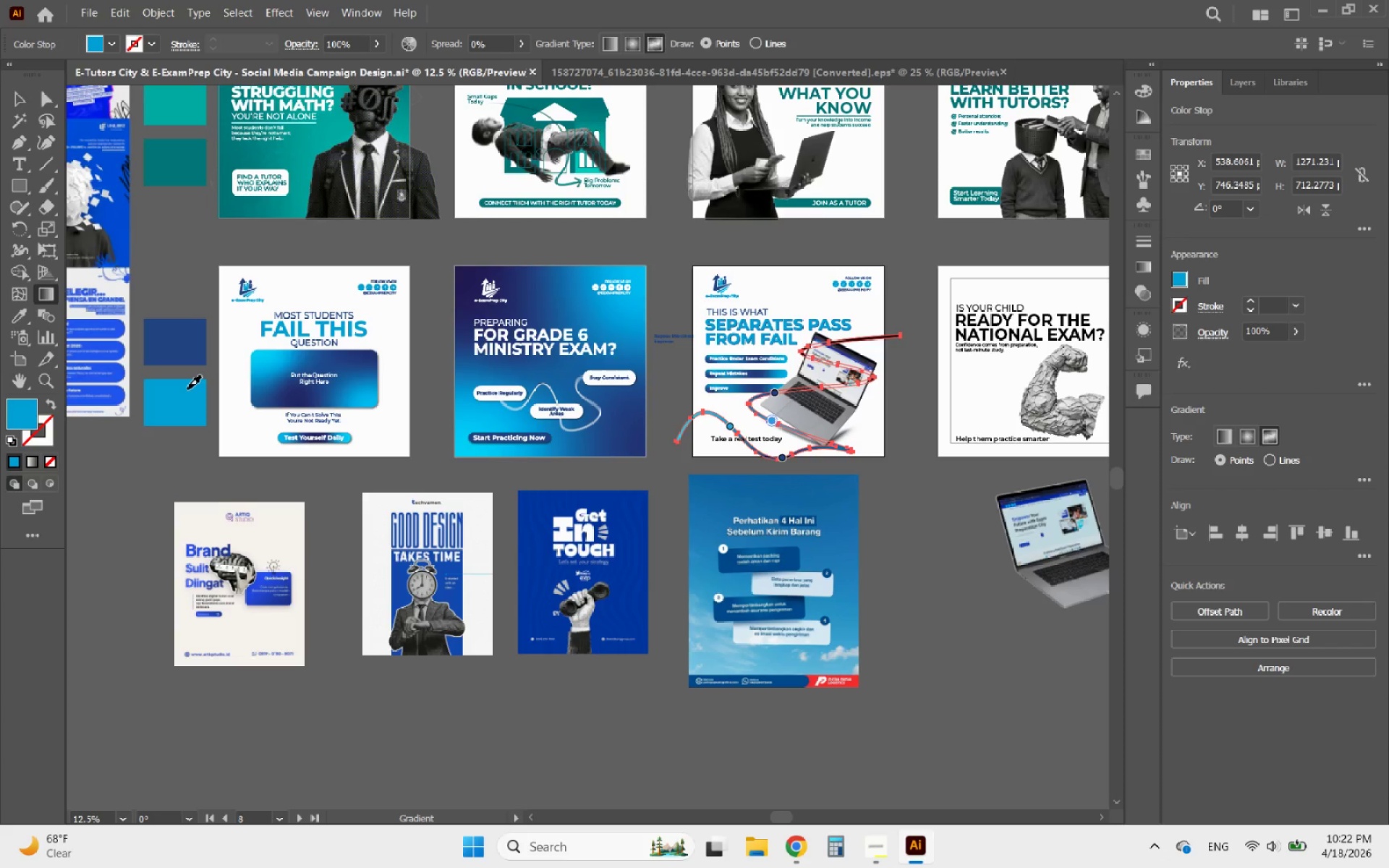 
hold_key(key=AltLeft, duration=1.16)
scroll: coordinate [812, 416], scroll_direction: up, amount: 5.0
 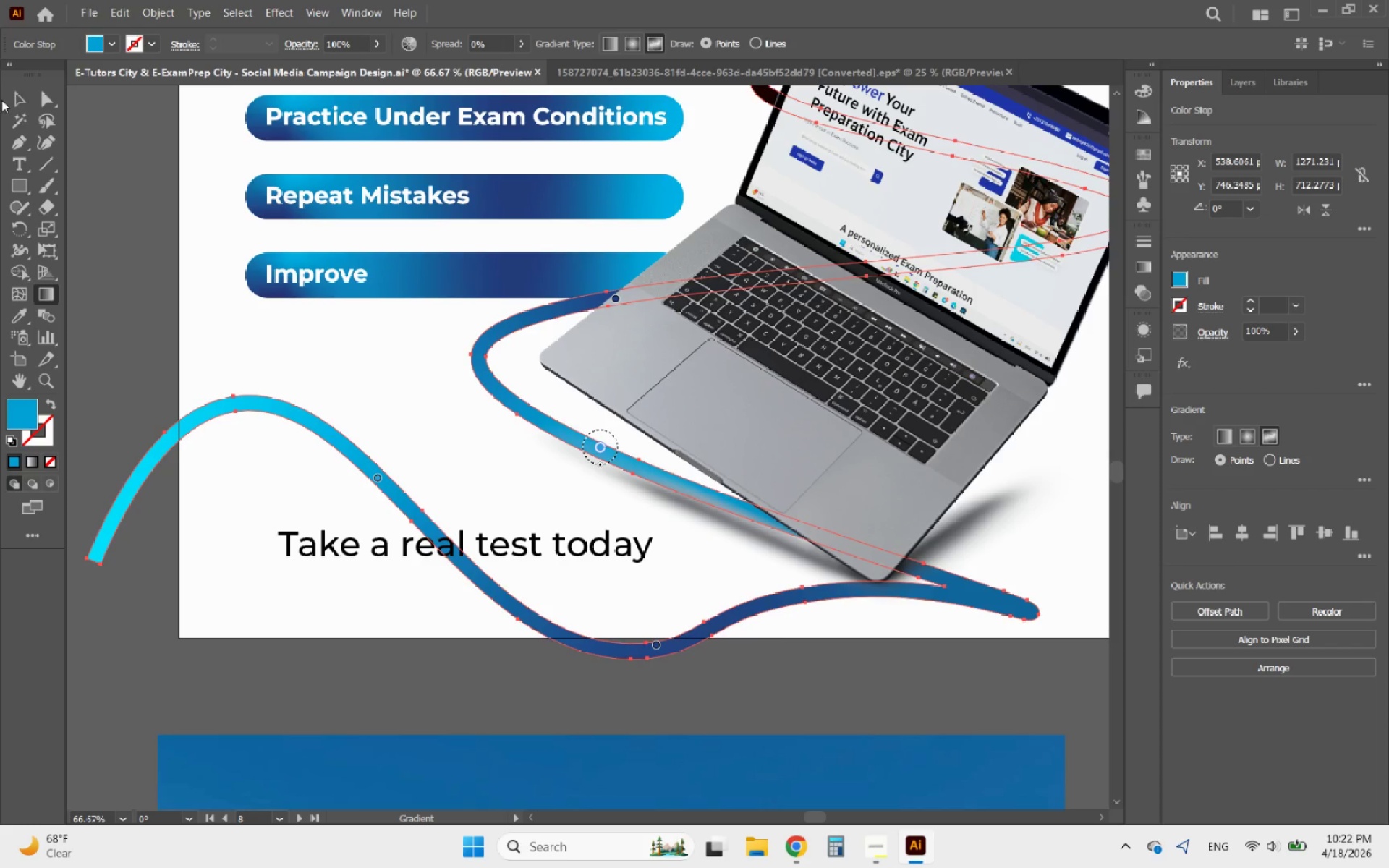 
left_click([21, 94])
 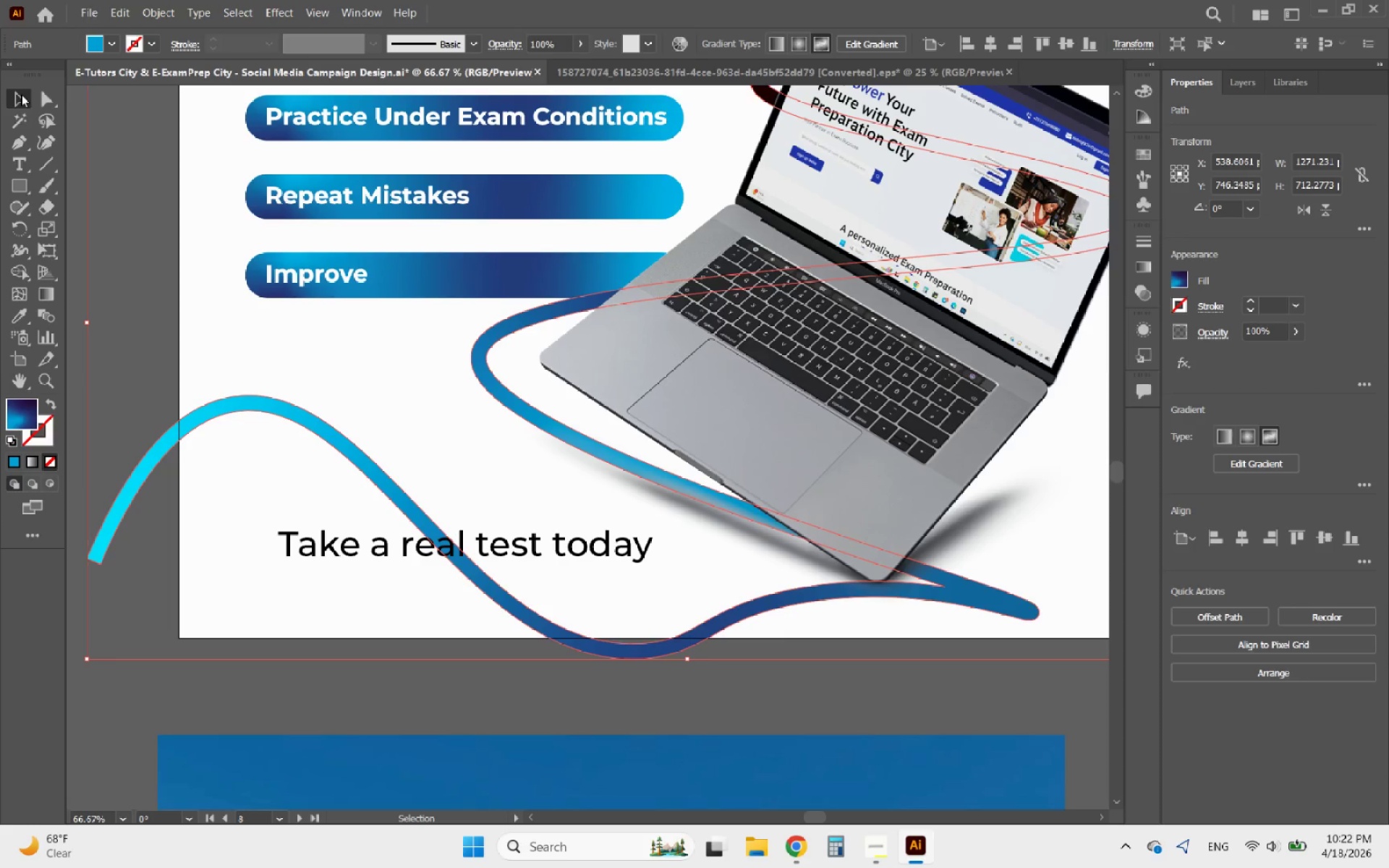 
hold_key(key=AltLeft, duration=1.57)
scroll: coordinate [337, 412], scroll_direction: down, amount: 3.0
 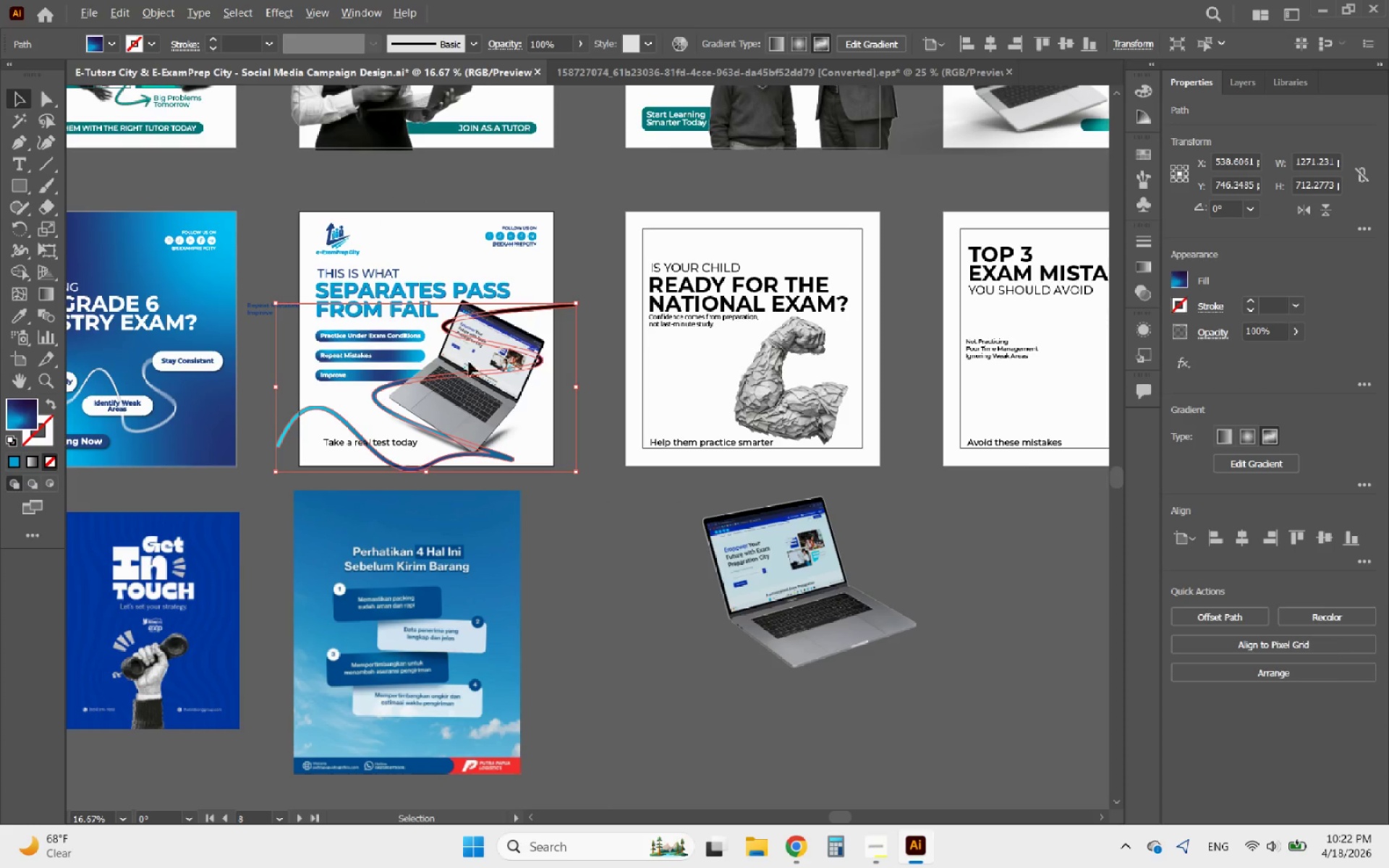 
scroll: coordinate [437, 343], scroll_direction: up, amount: 2.0
 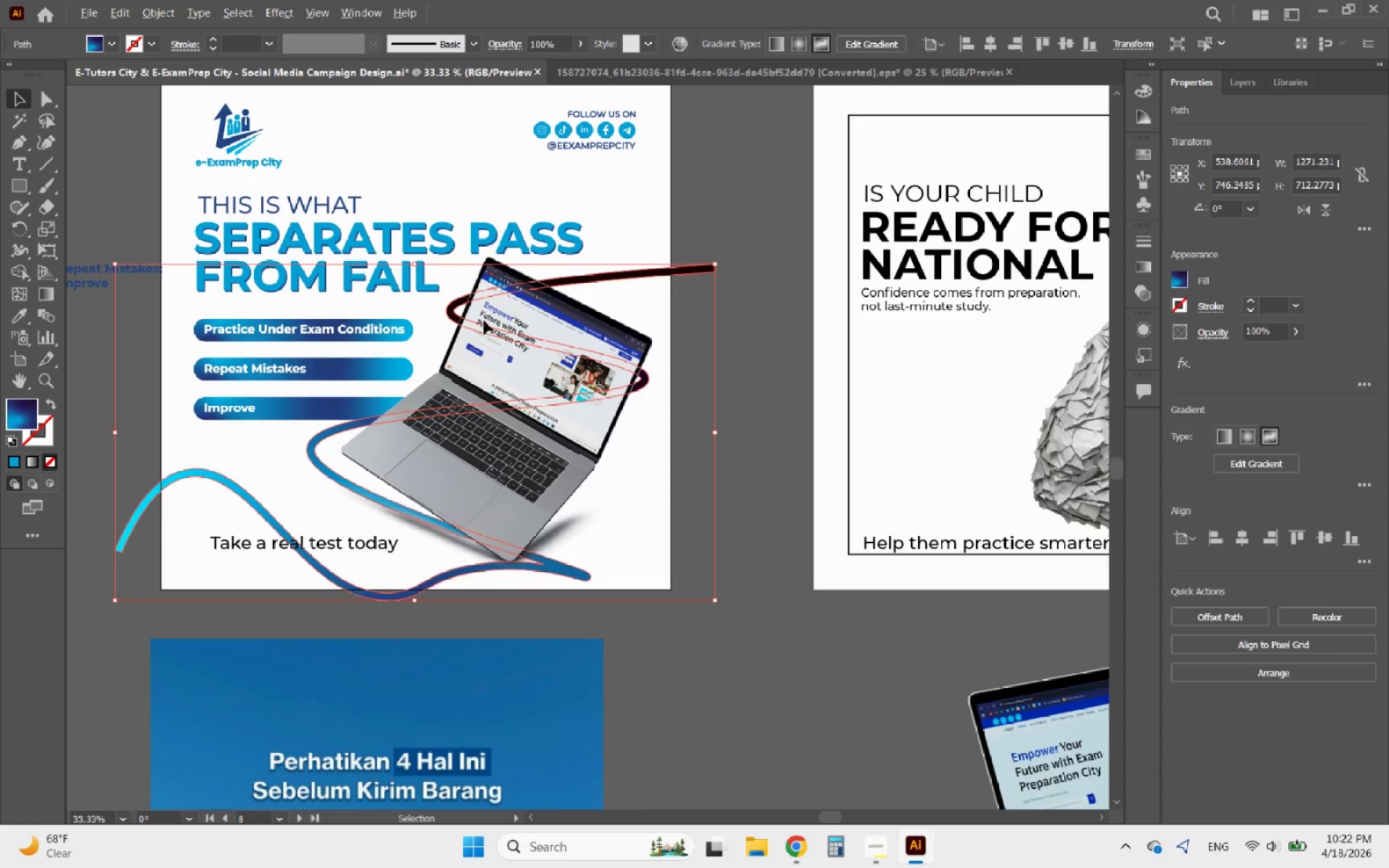 
hold_key(key=AltLeft, duration=0.4)
scroll: coordinate [496, 318], scroll_direction: up, amount: 1.0
 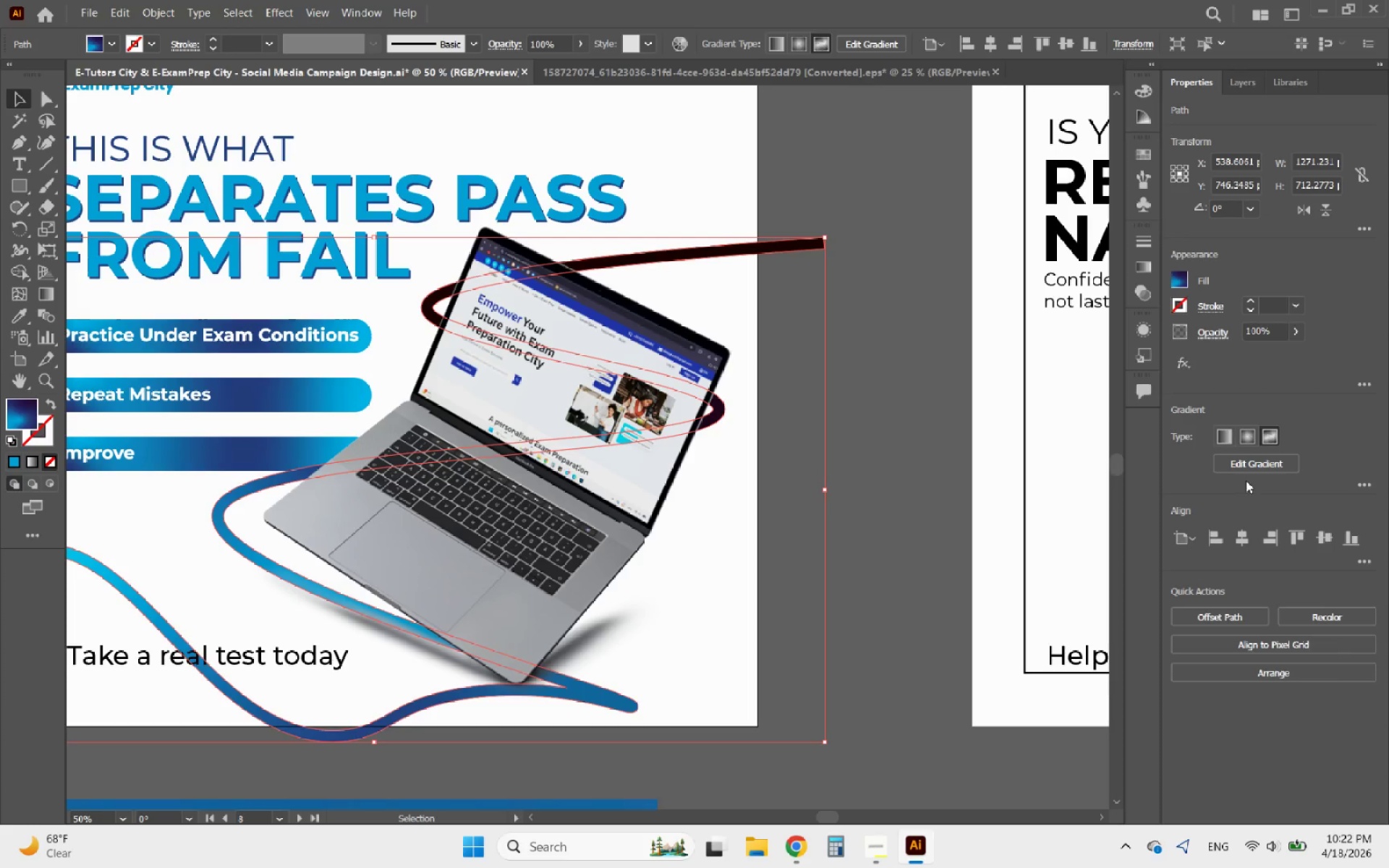 
left_click([1249, 461])
 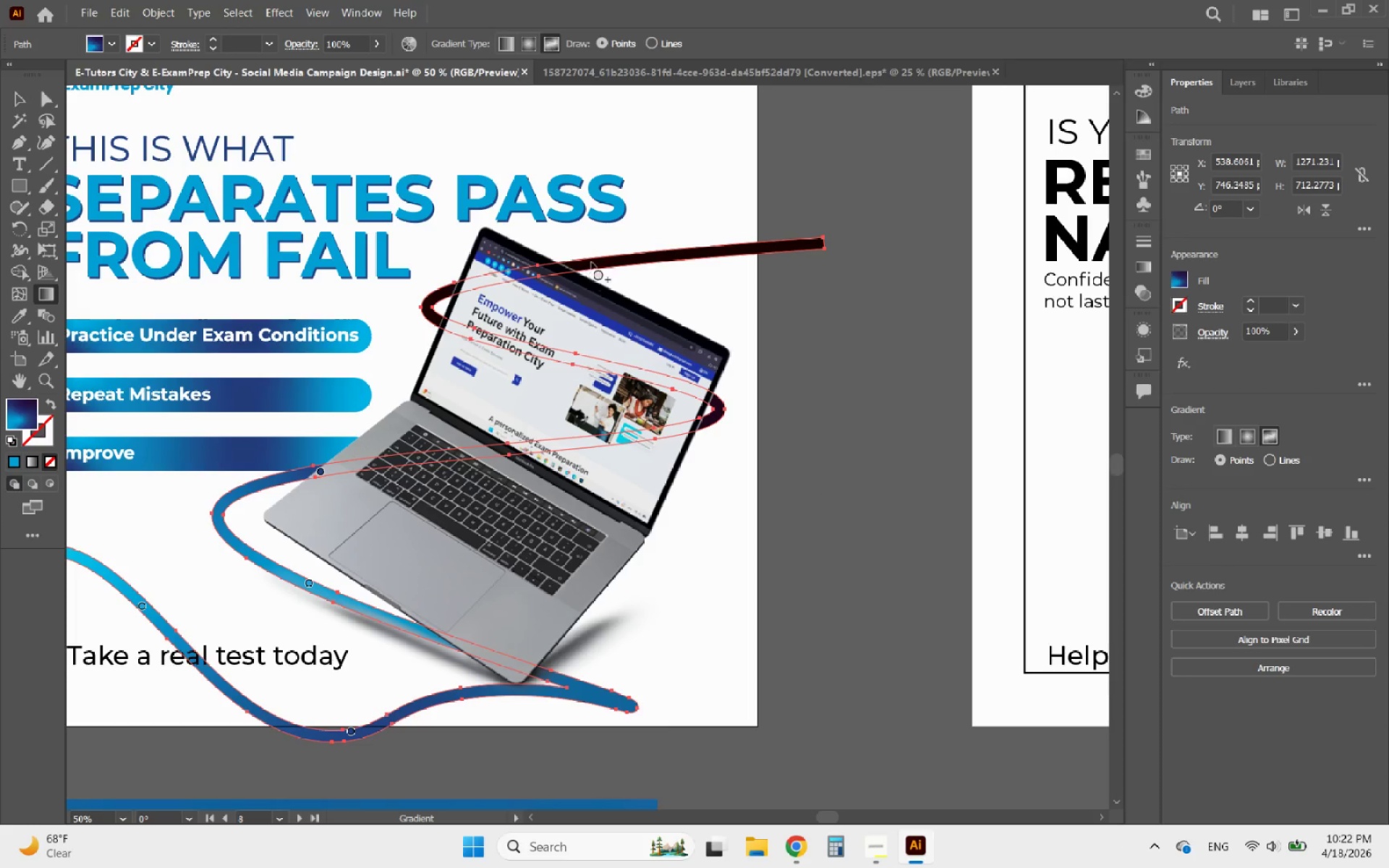 
left_click([621, 261])
 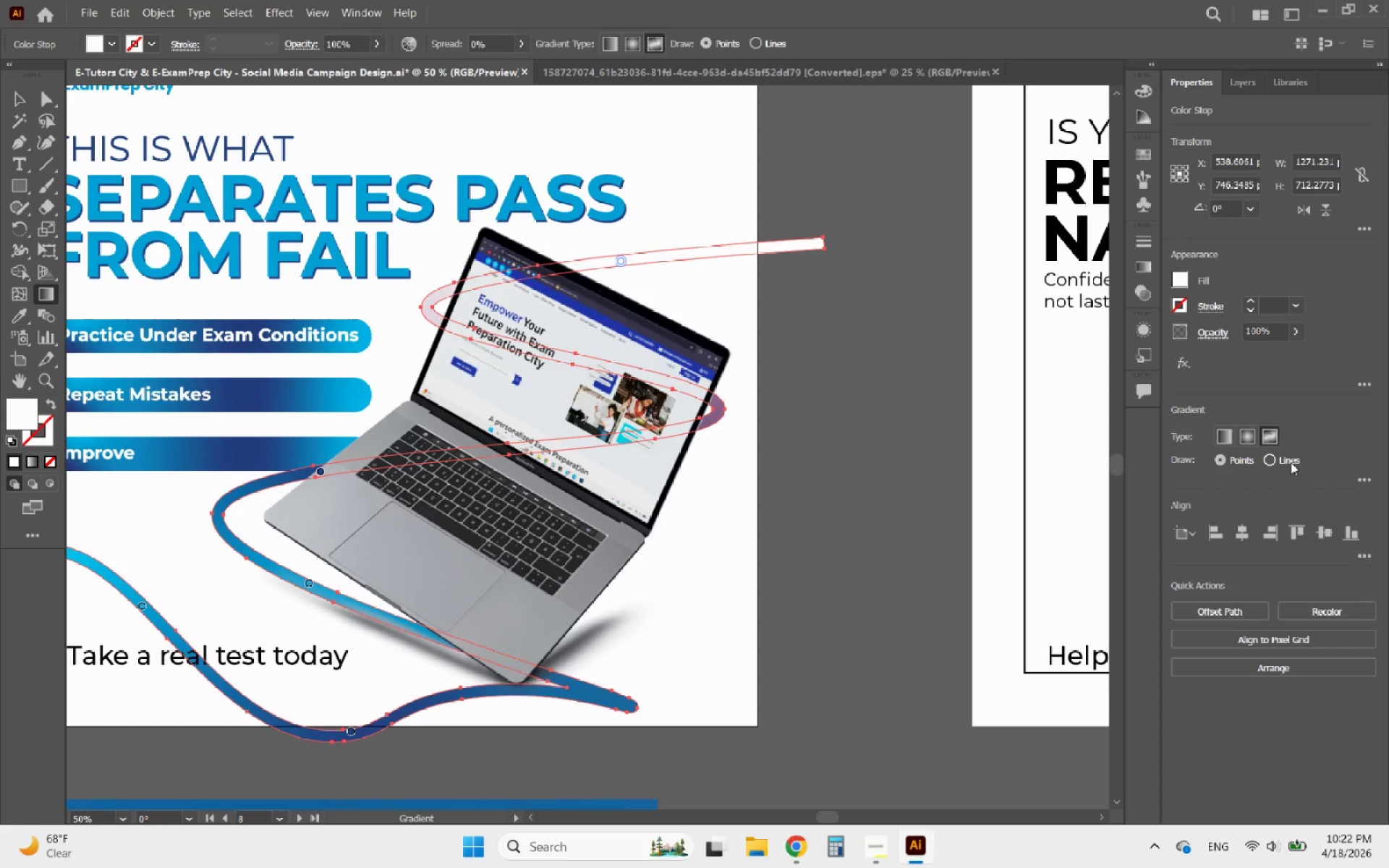 
left_click([1362, 478])
 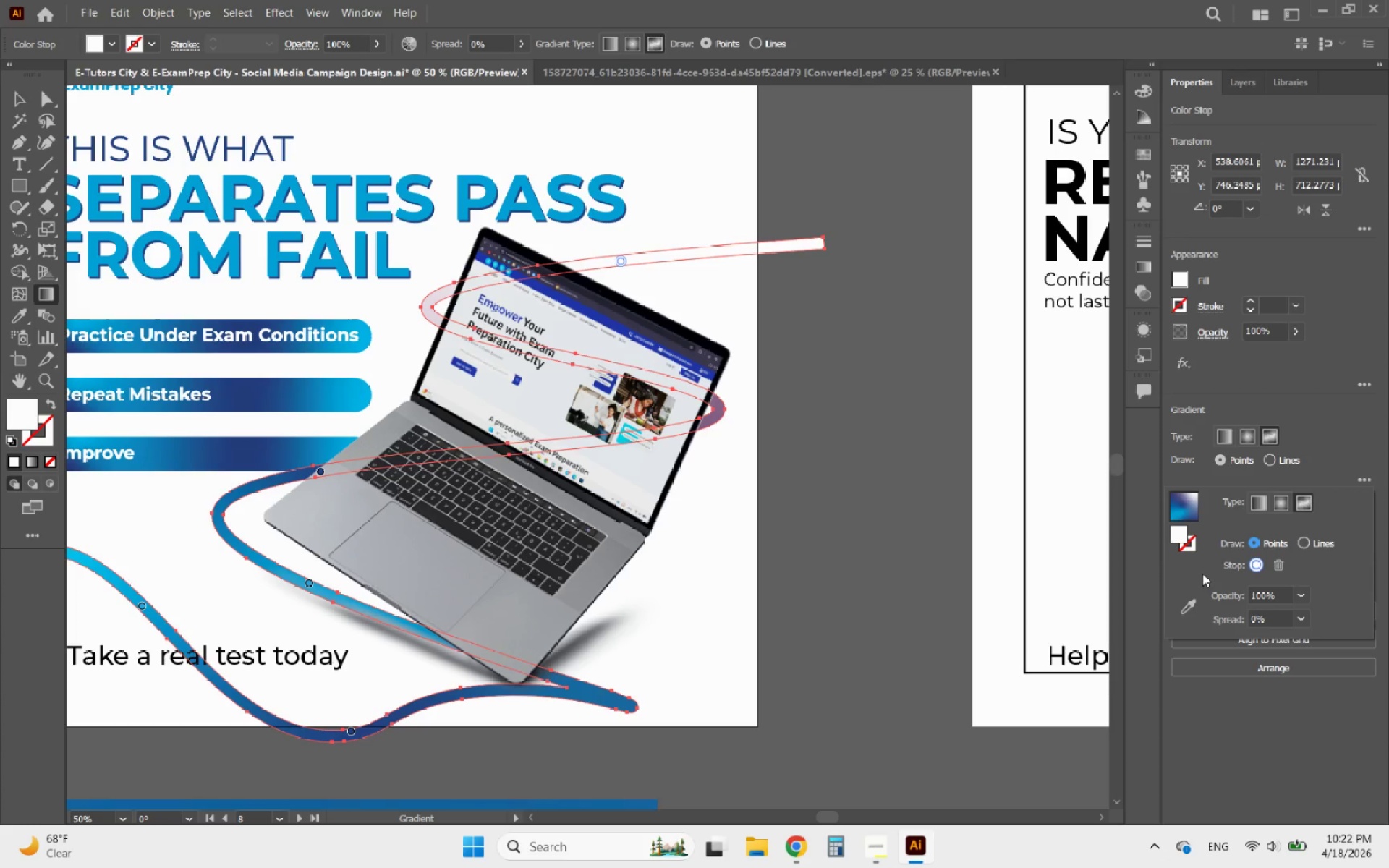 
left_click([1187, 599])
 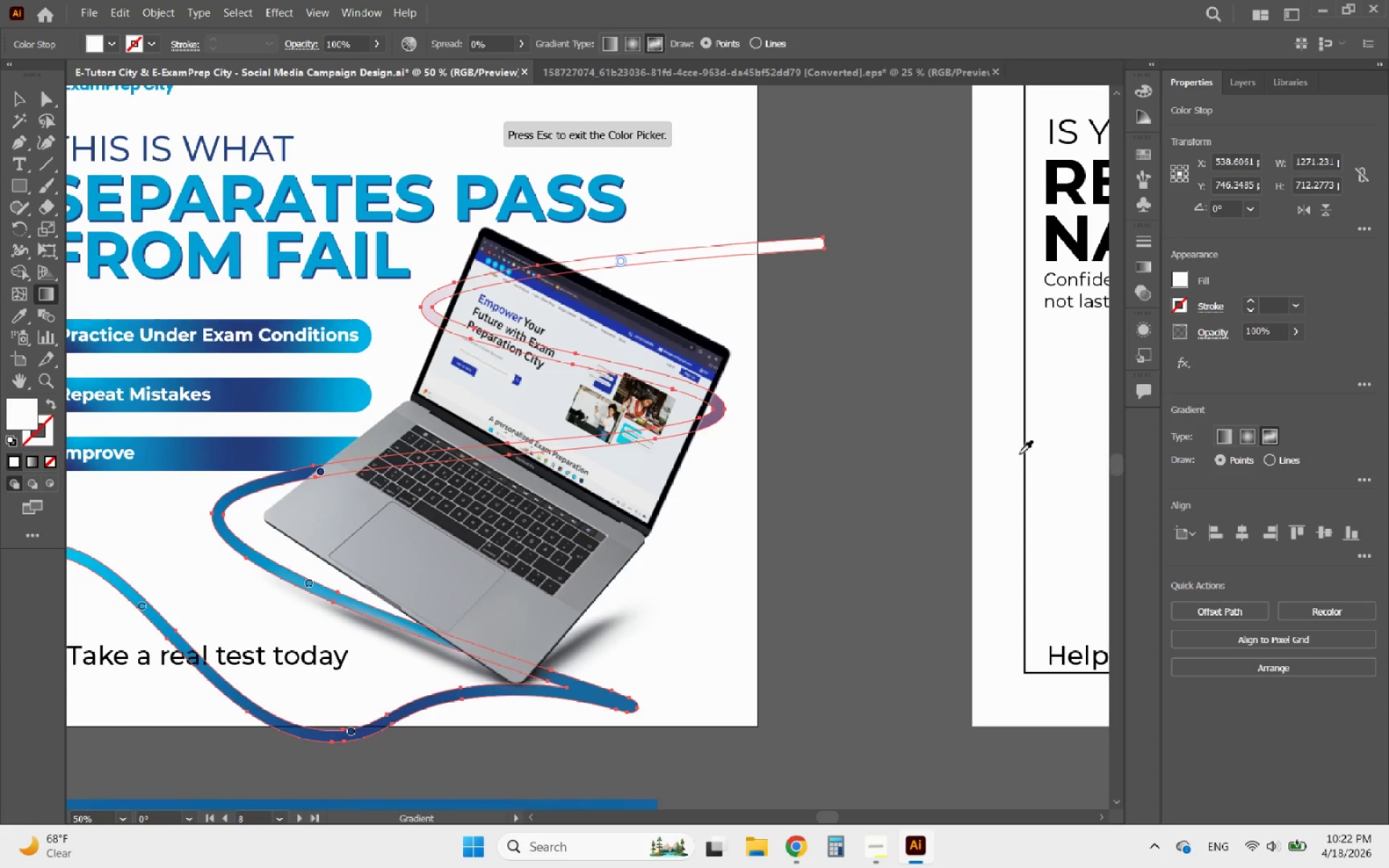 
hold_key(key=AltLeft, duration=0.56)
scroll: coordinate [916, 328], scroll_direction: down, amount: 4.0
 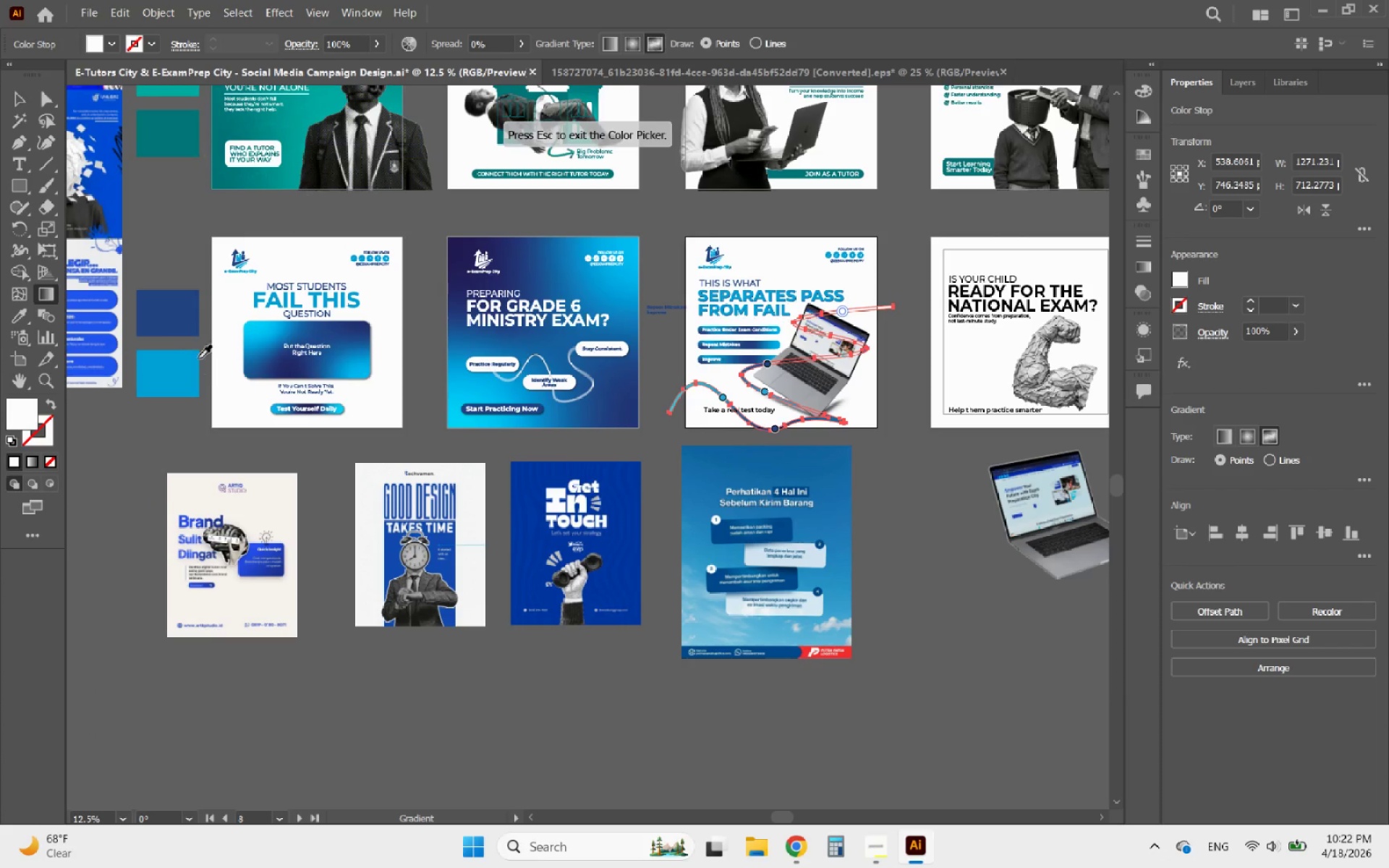 
left_click([171, 320])
 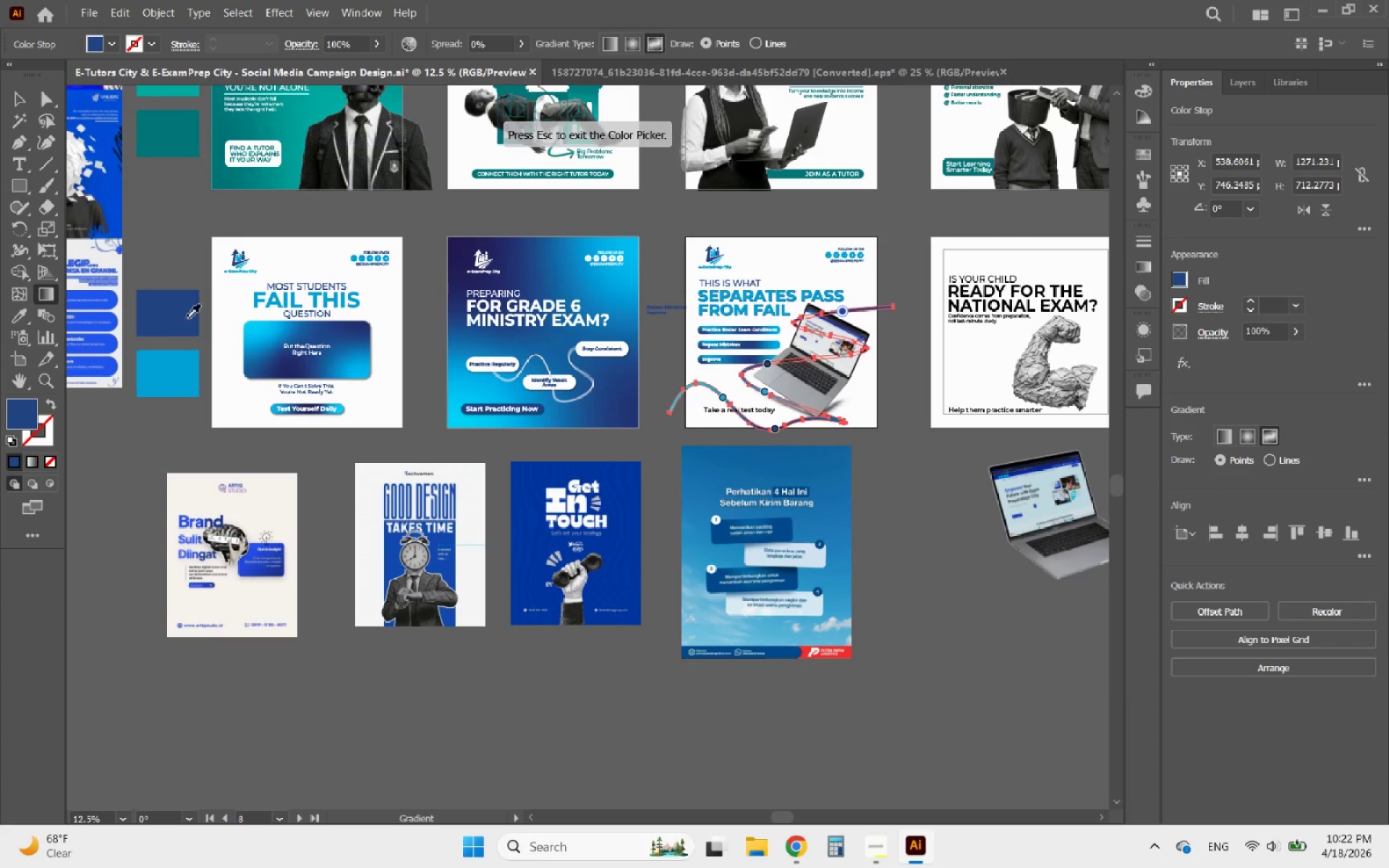 
hold_key(key=AltLeft, duration=0.92)
scroll: coordinate [908, 303], scroll_direction: up, amount: 3.0
 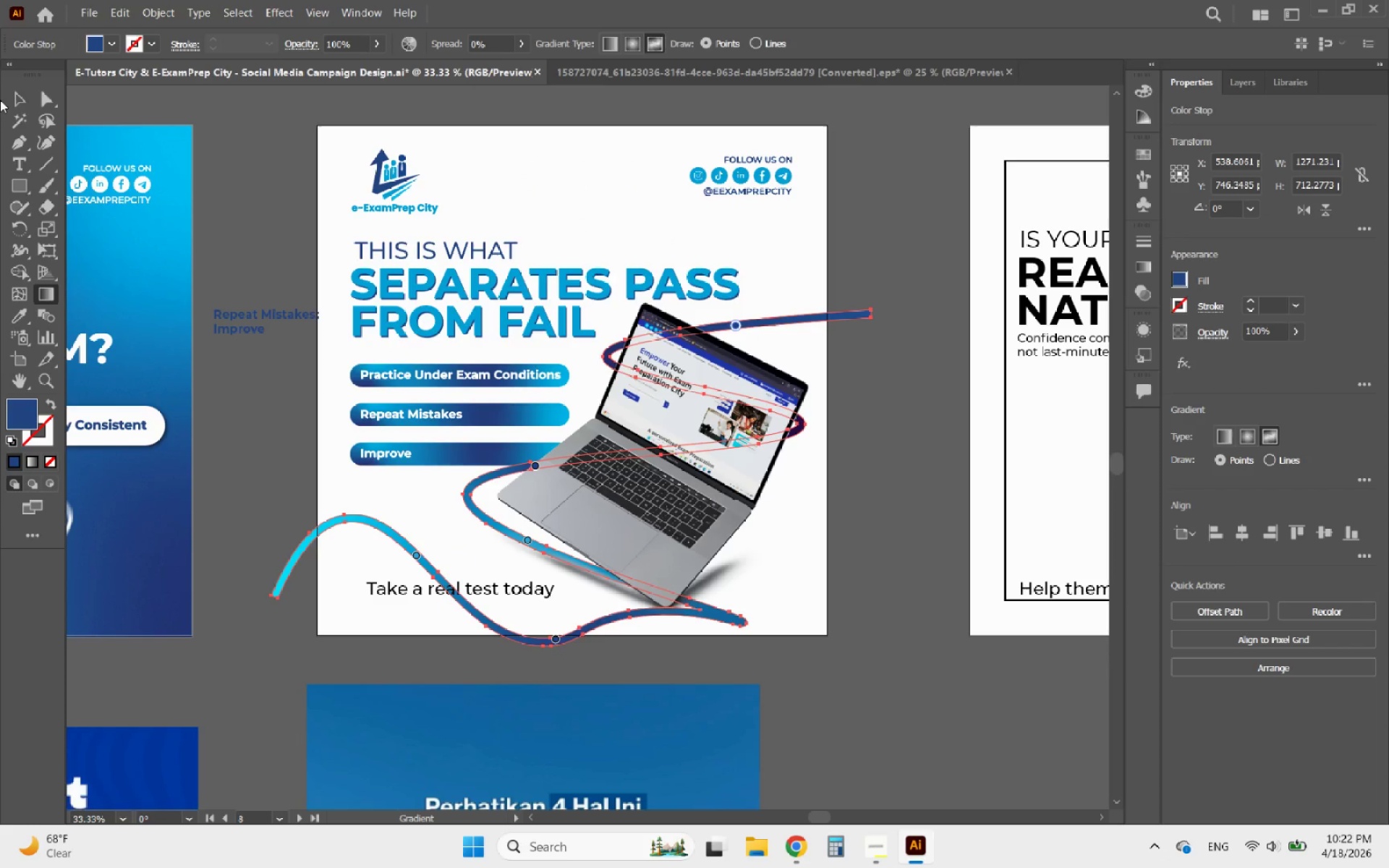 
left_click([18, 100])
 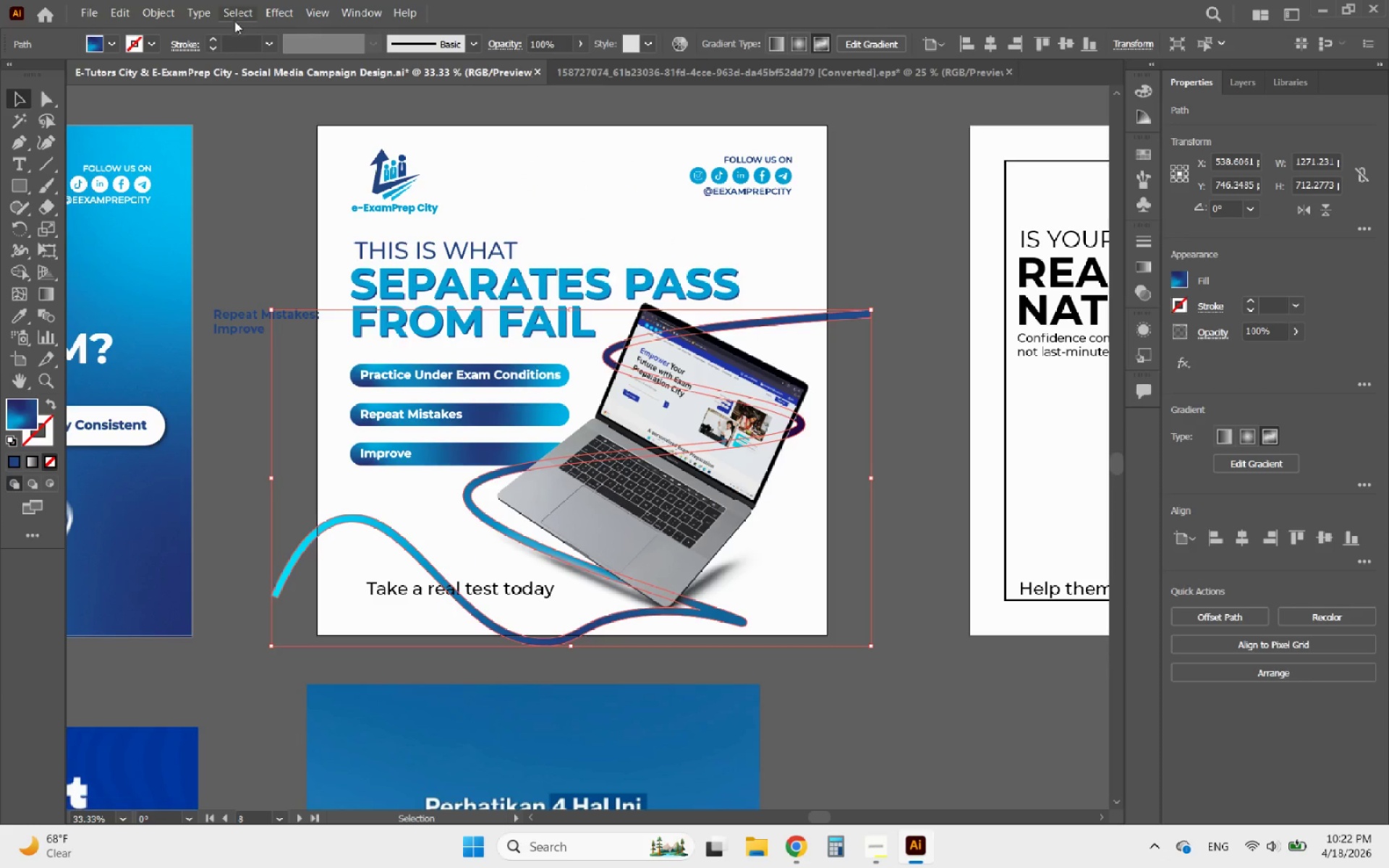 
left_click([162, 9])
 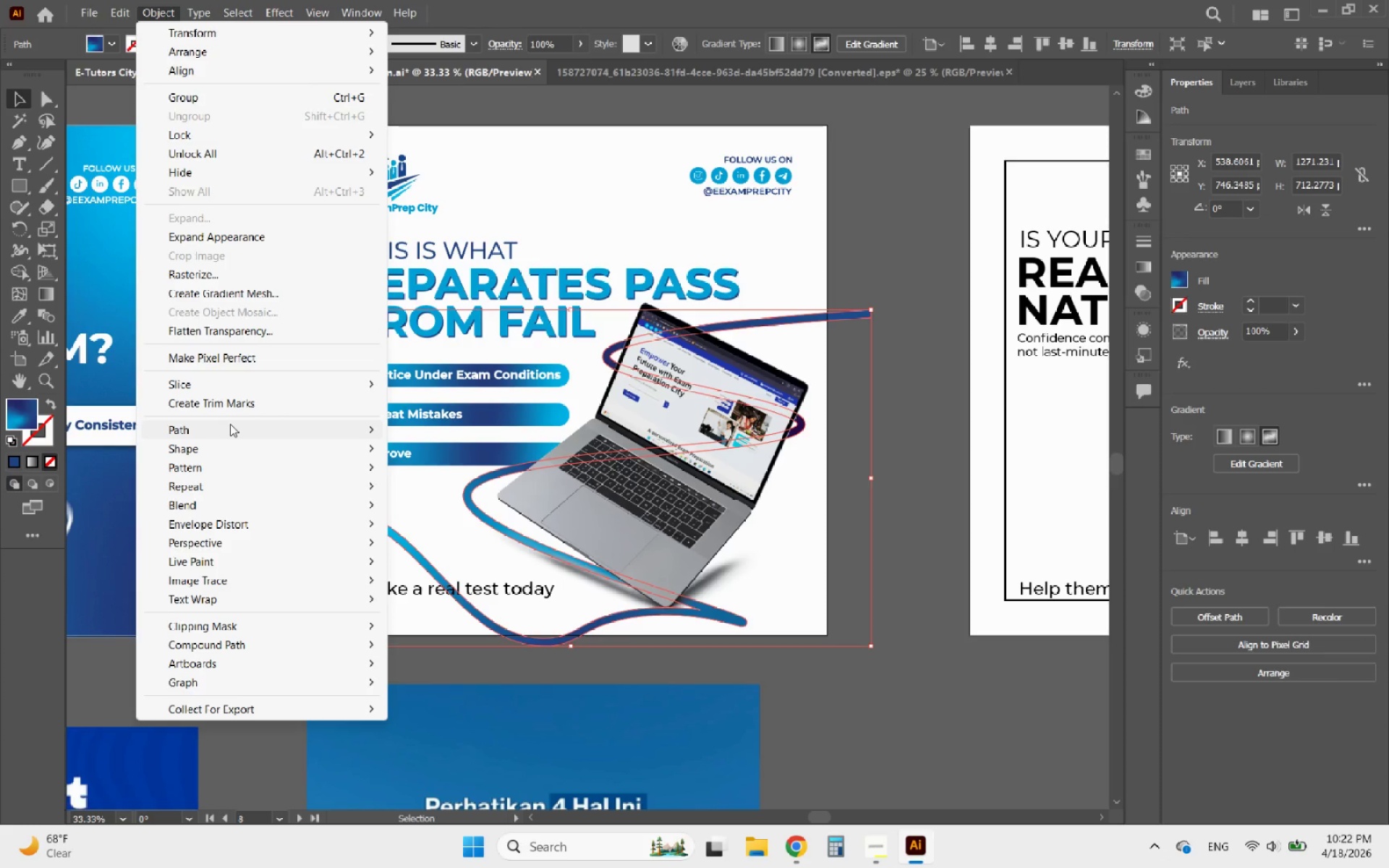 
left_click([221, 430])
 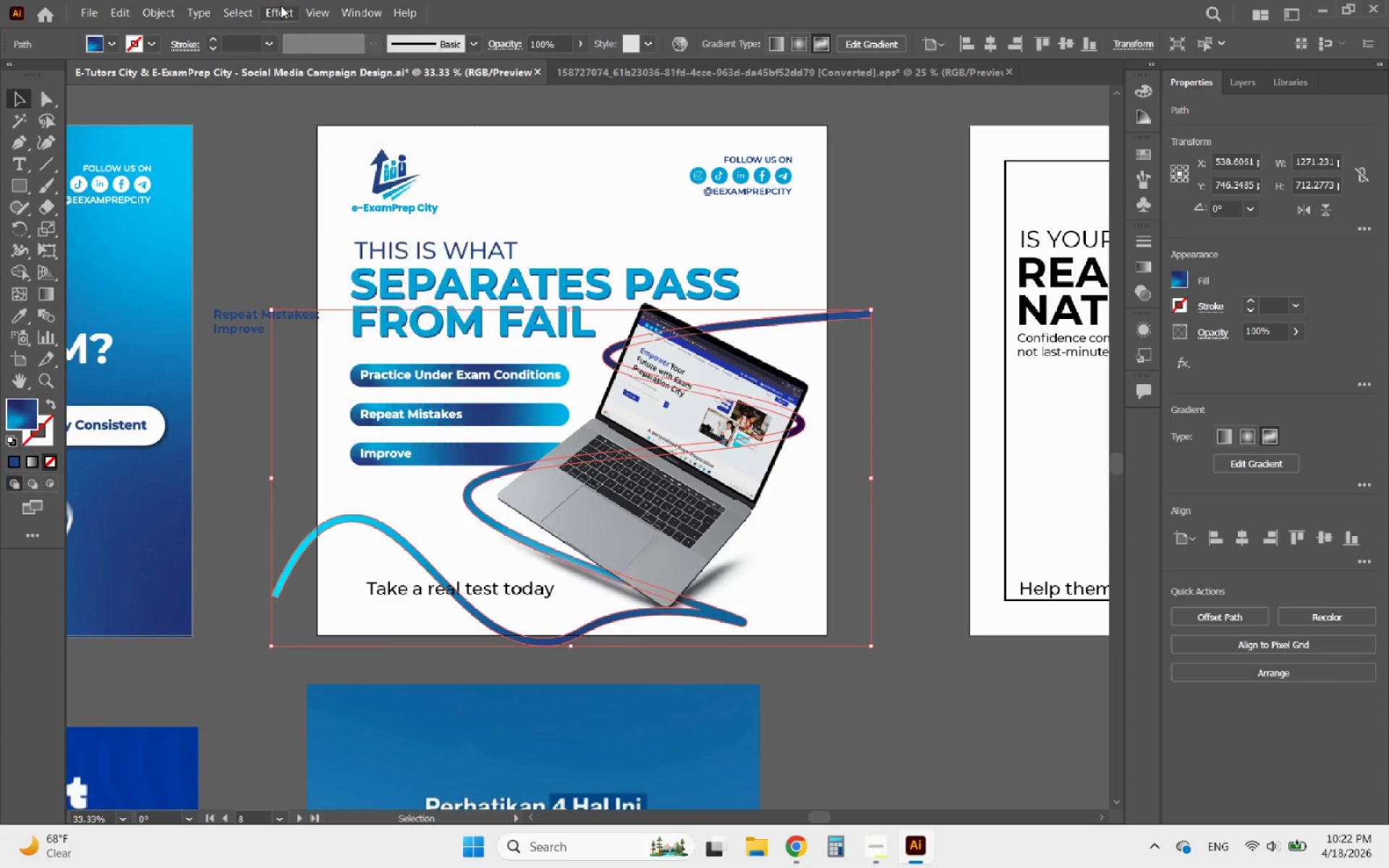 
left_click([271, 8])
 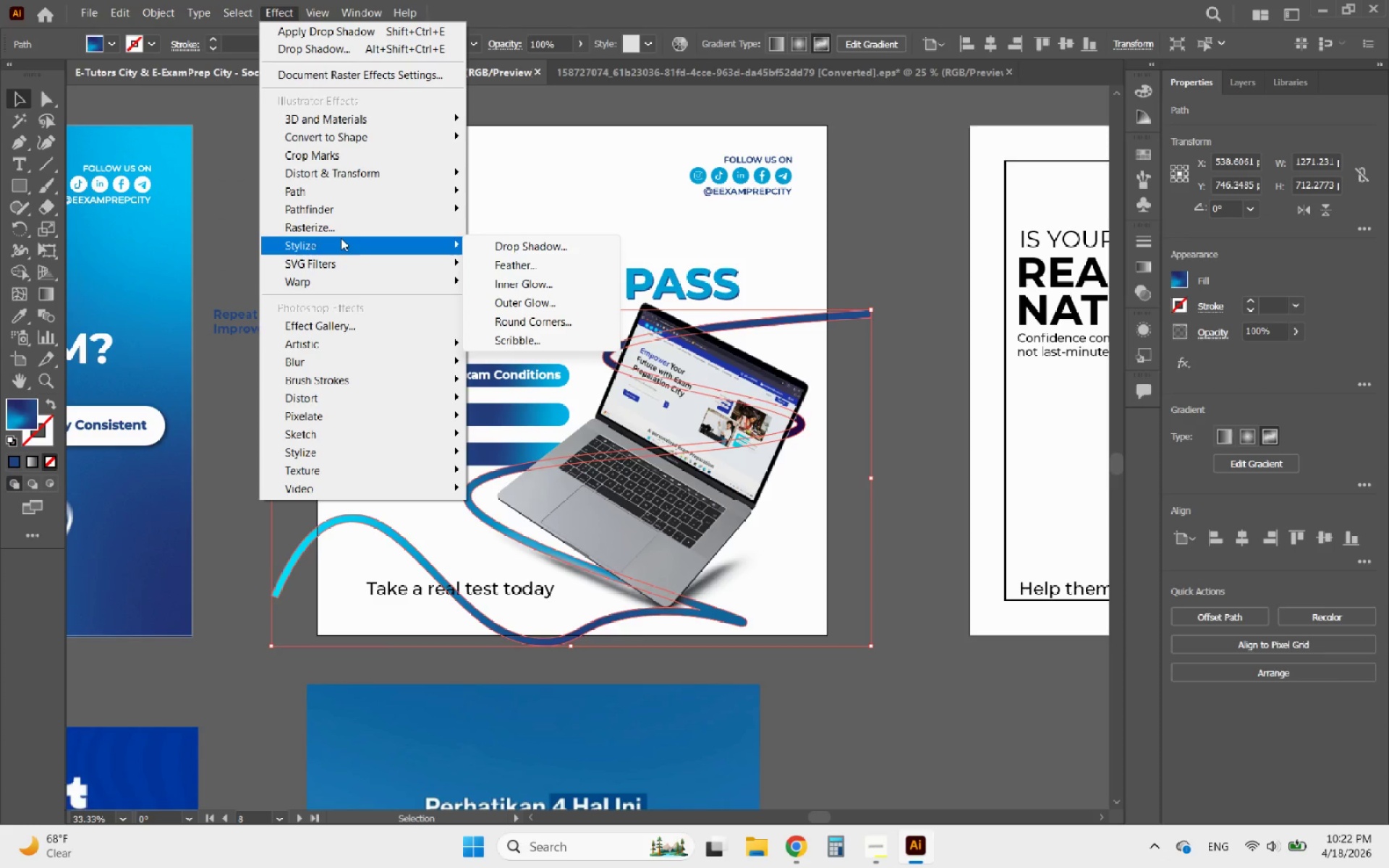 
left_click([357, 123])
 